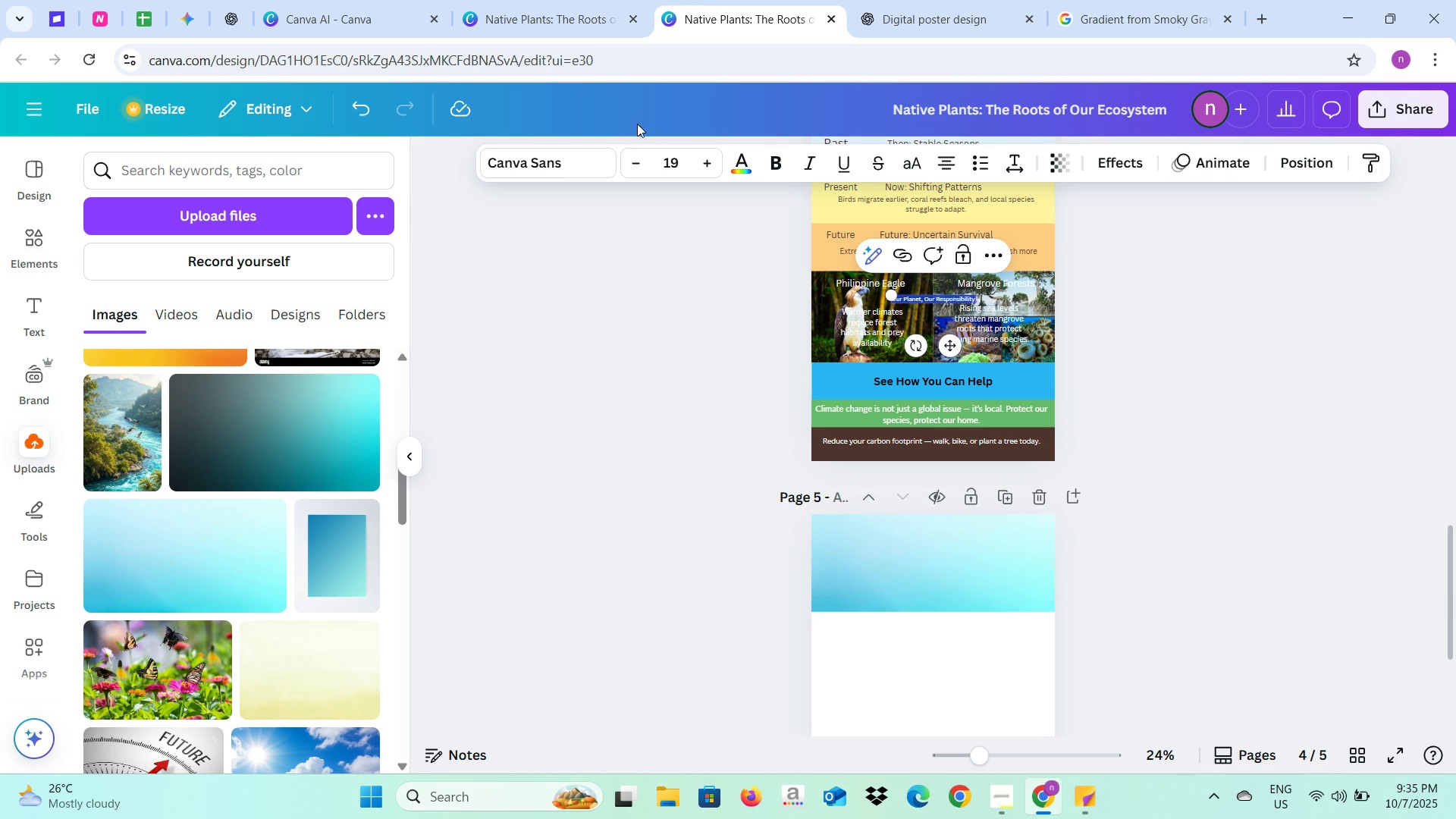 
left_click([572, 159])
 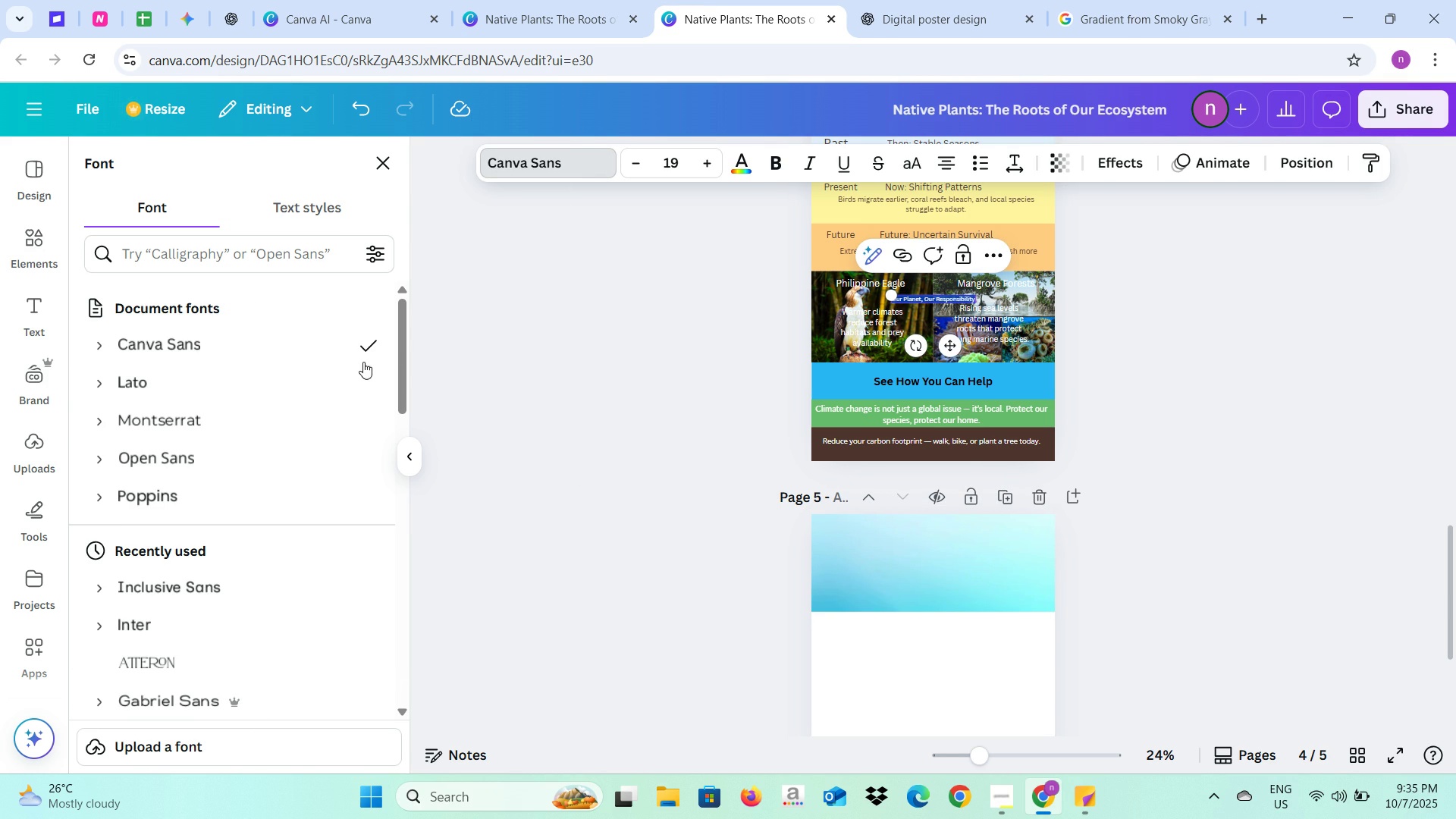 
left_click([229, 413])
 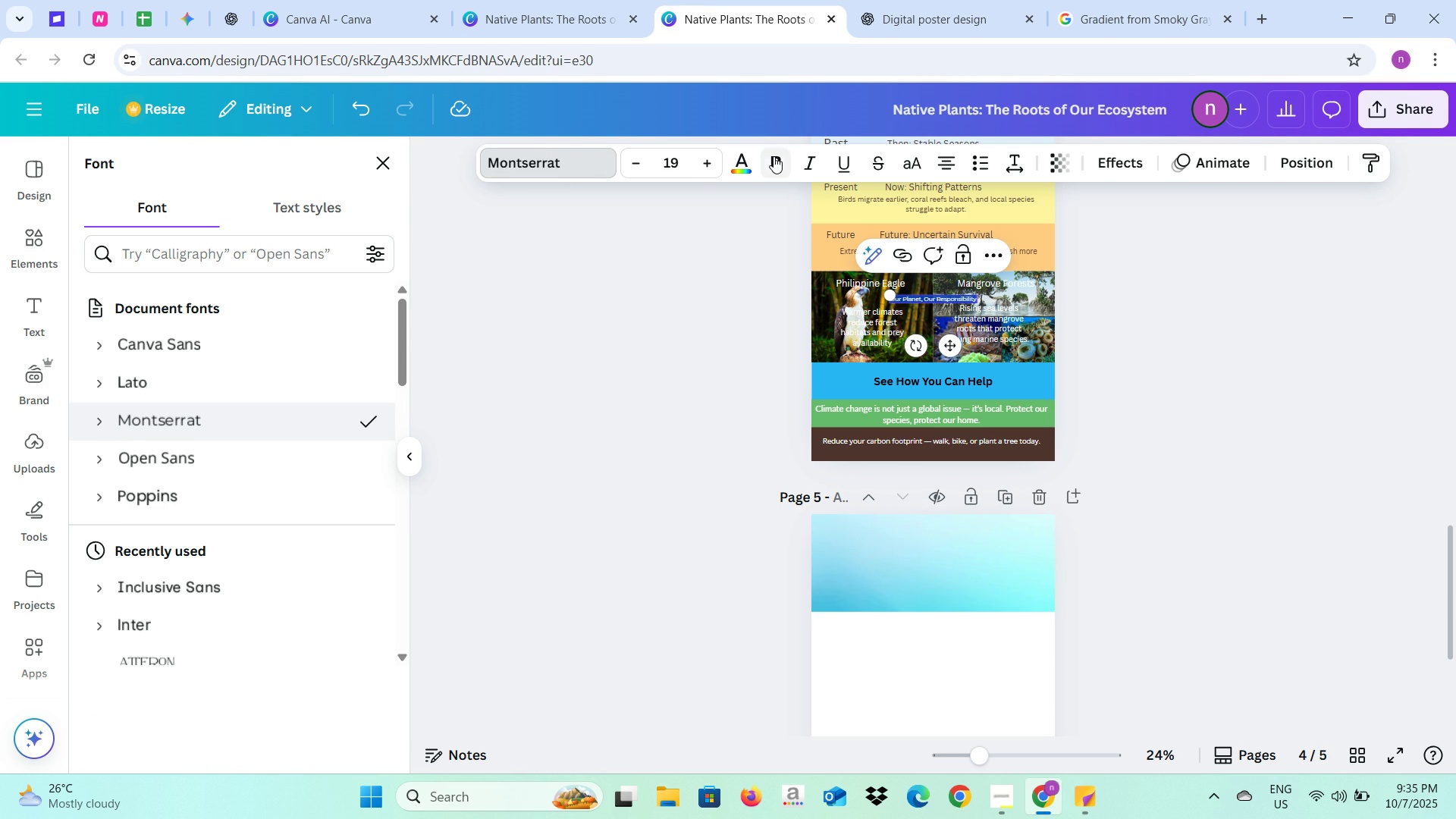 
left_click([774, 156])
 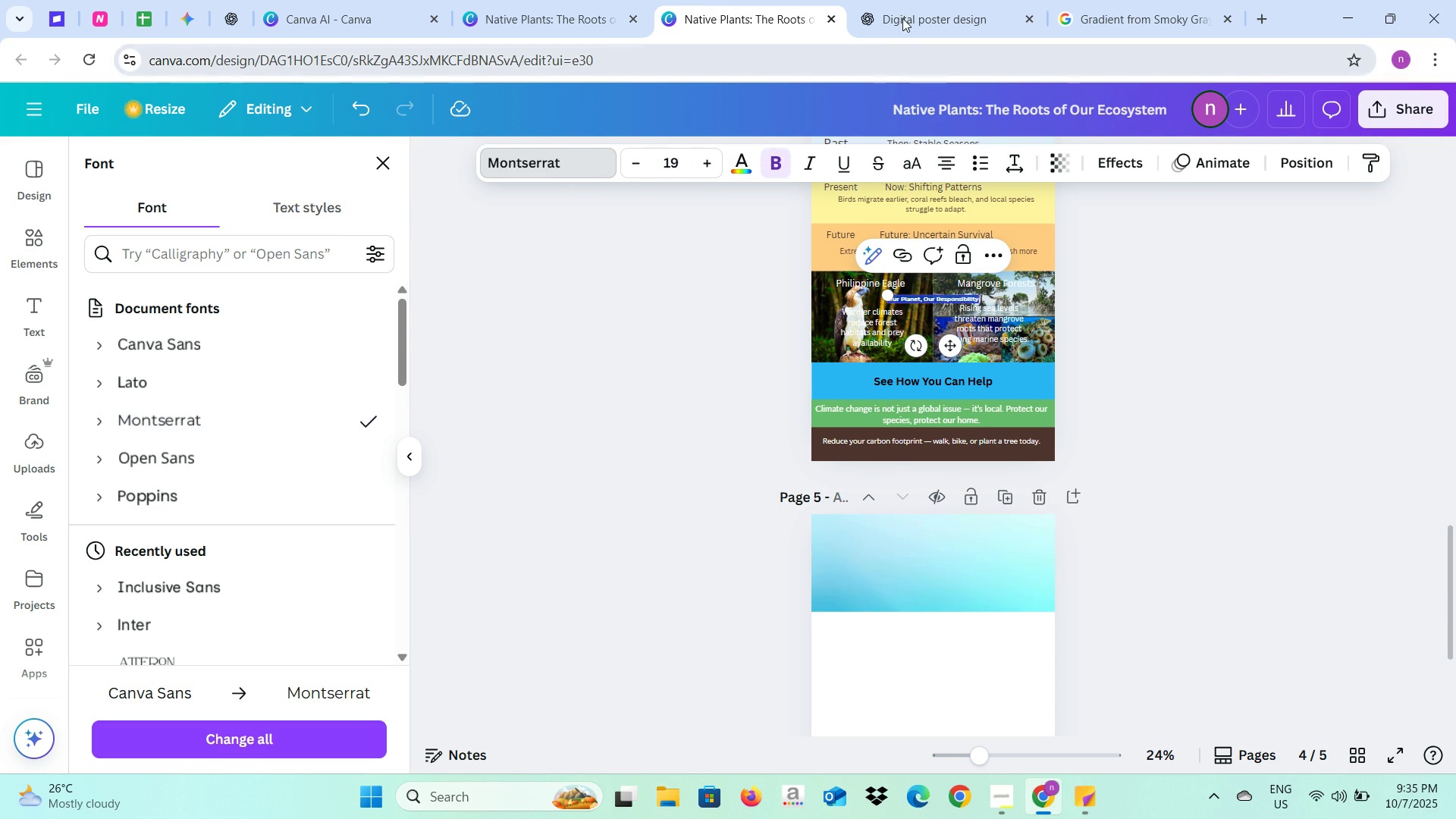 
left_click([903, 17])
 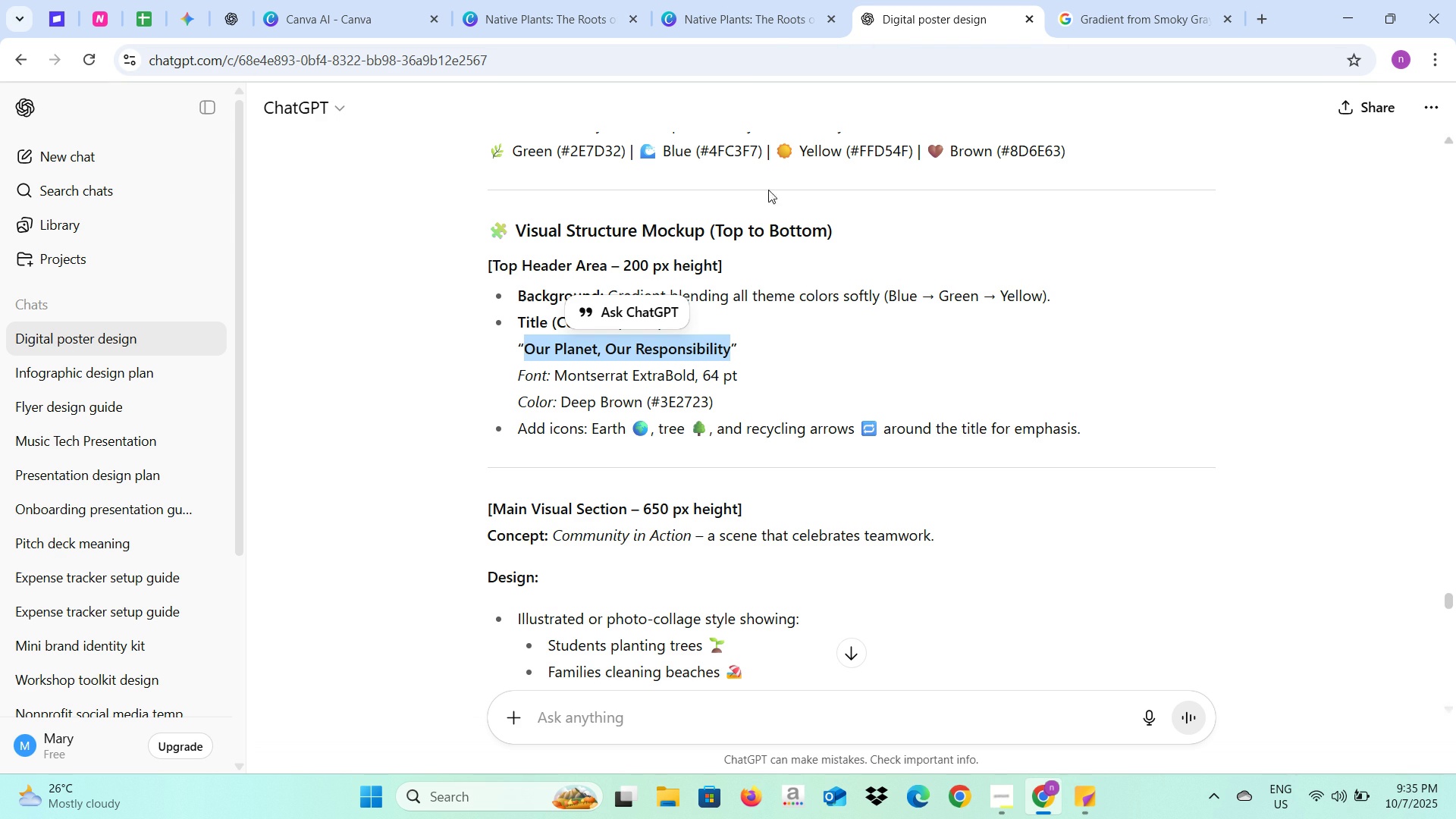 
left_click([763, 20])
 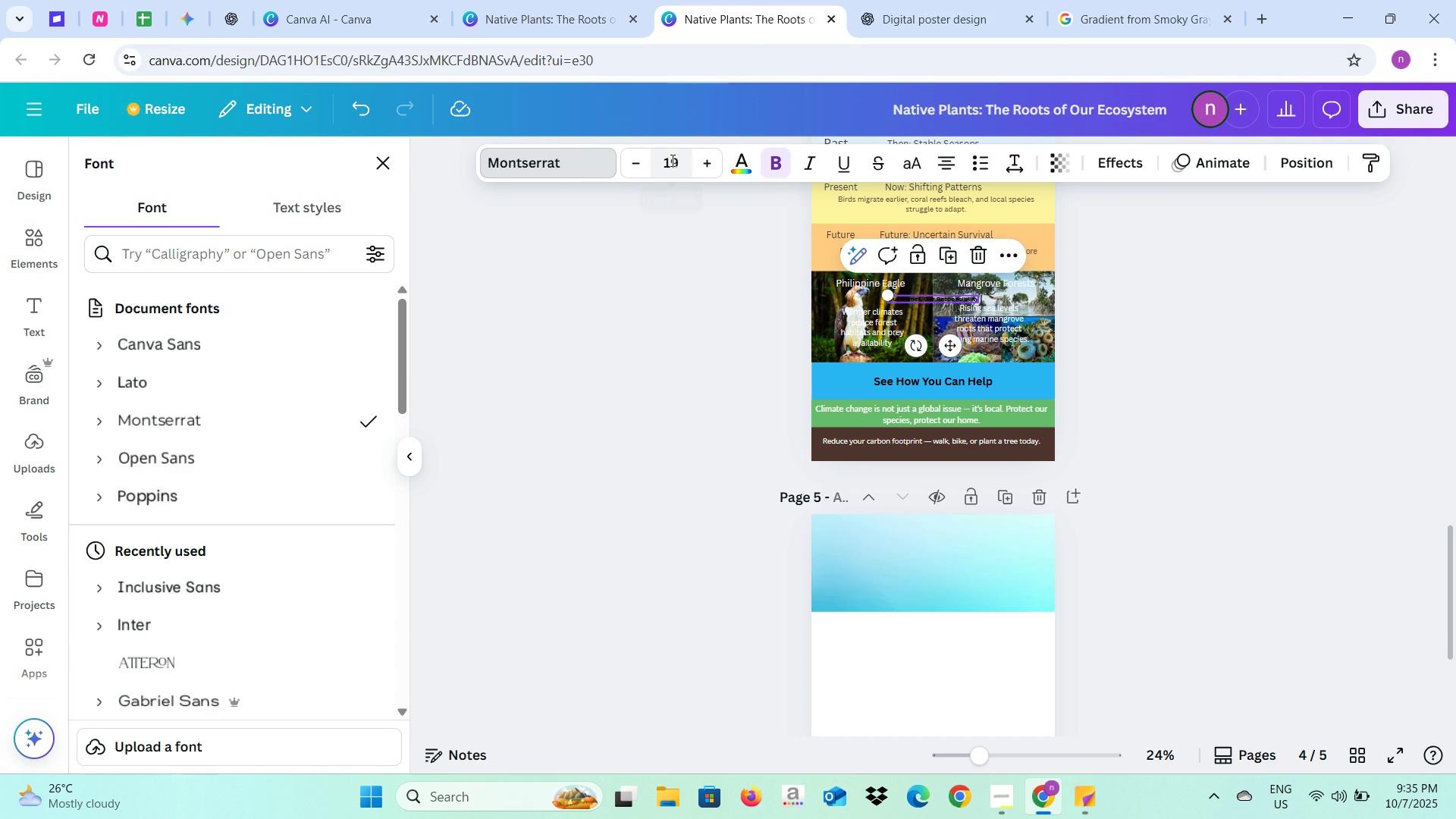 
left_click([671, 160])
 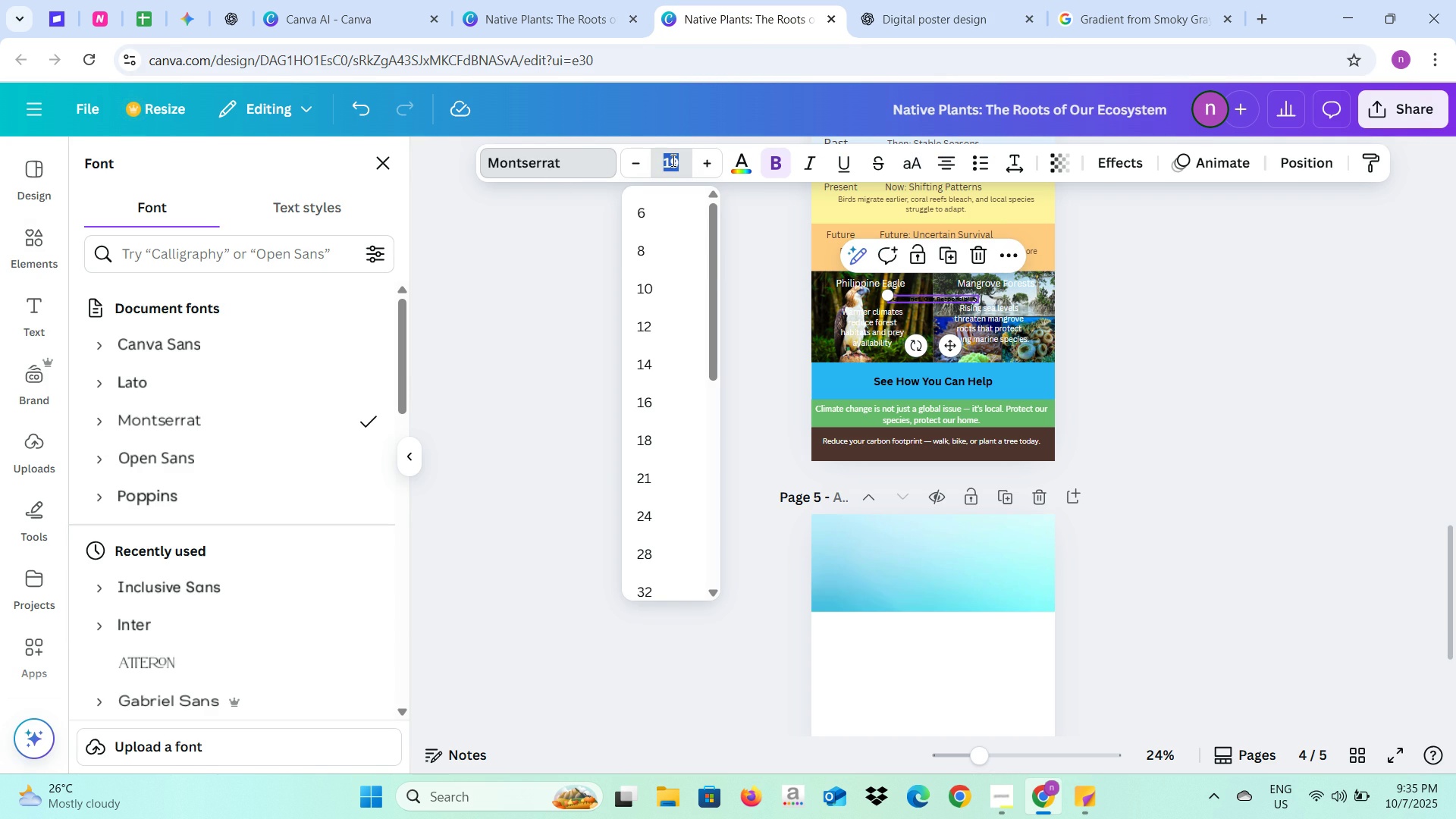 
type(64)
 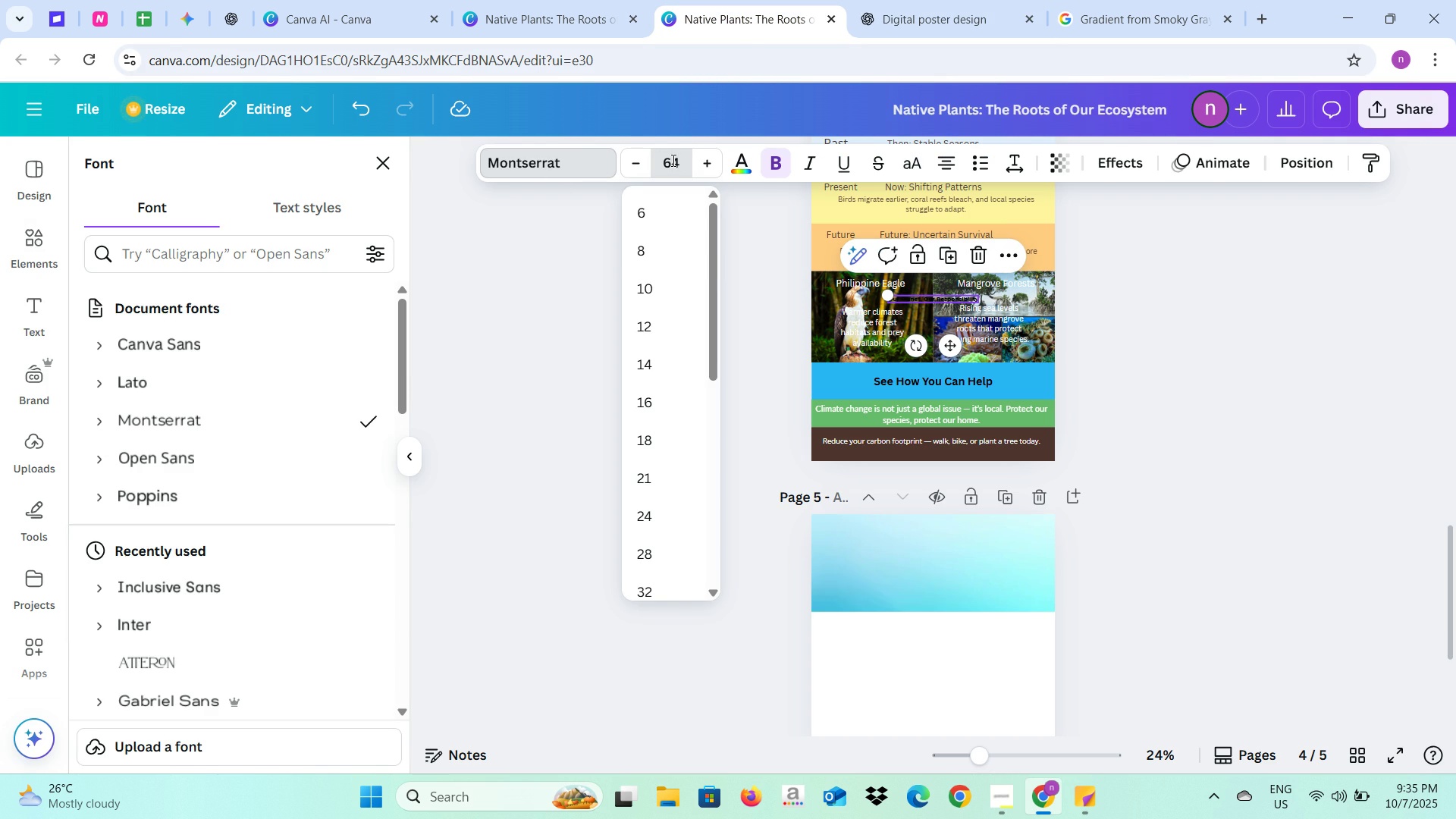 
key(Enter)
 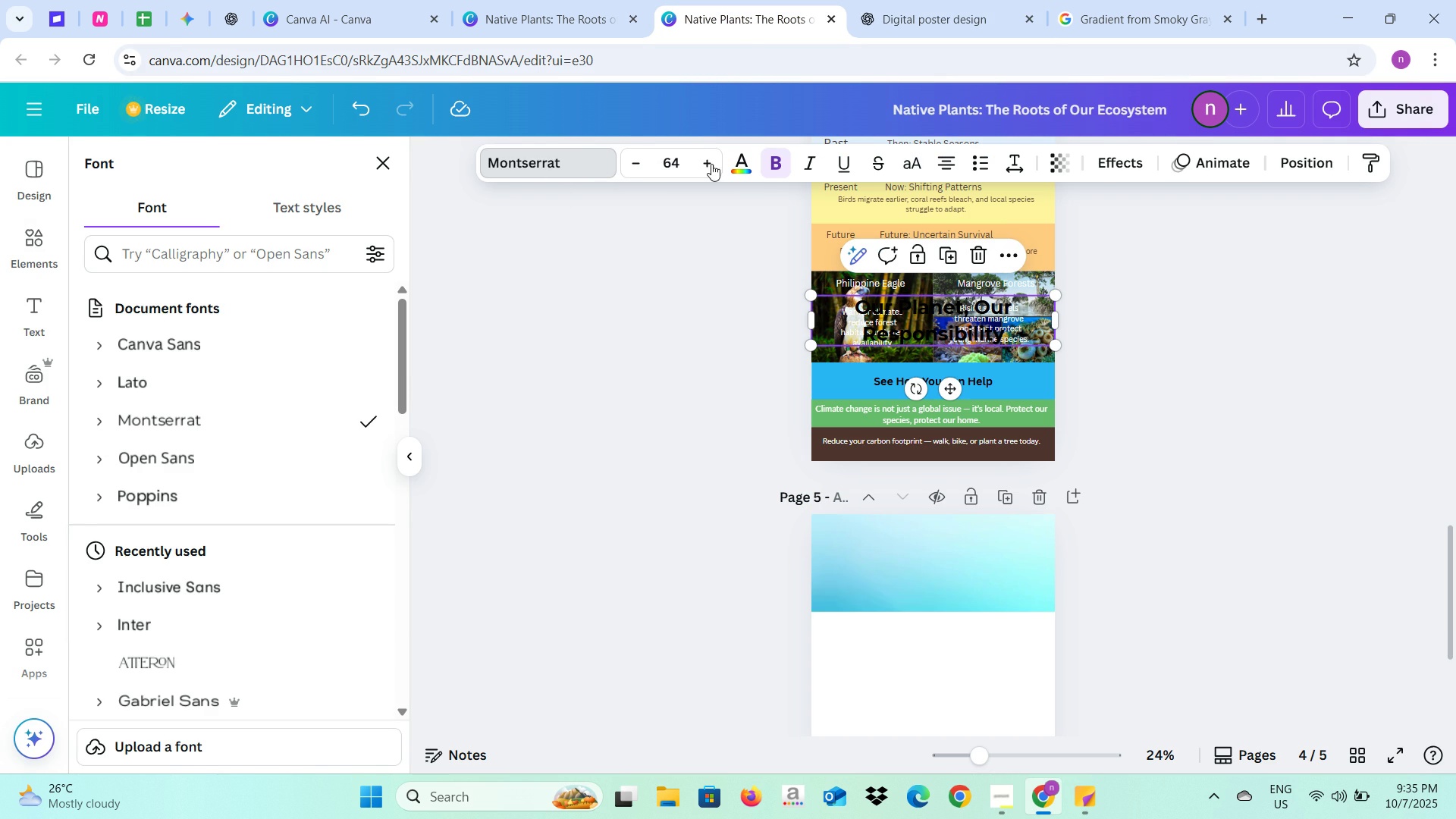 
left_click([736, 160])
 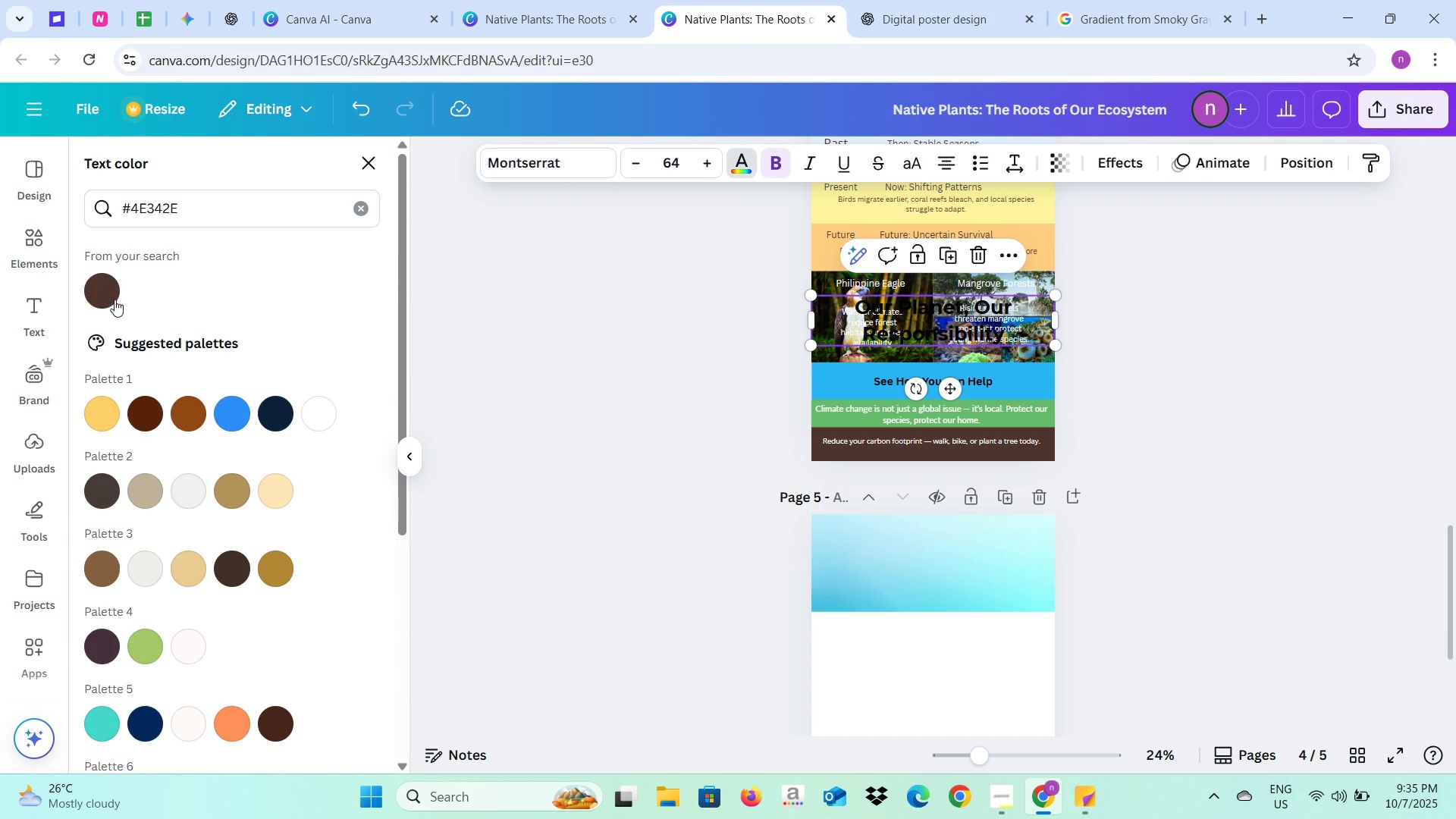 
left_click([106, 293])
 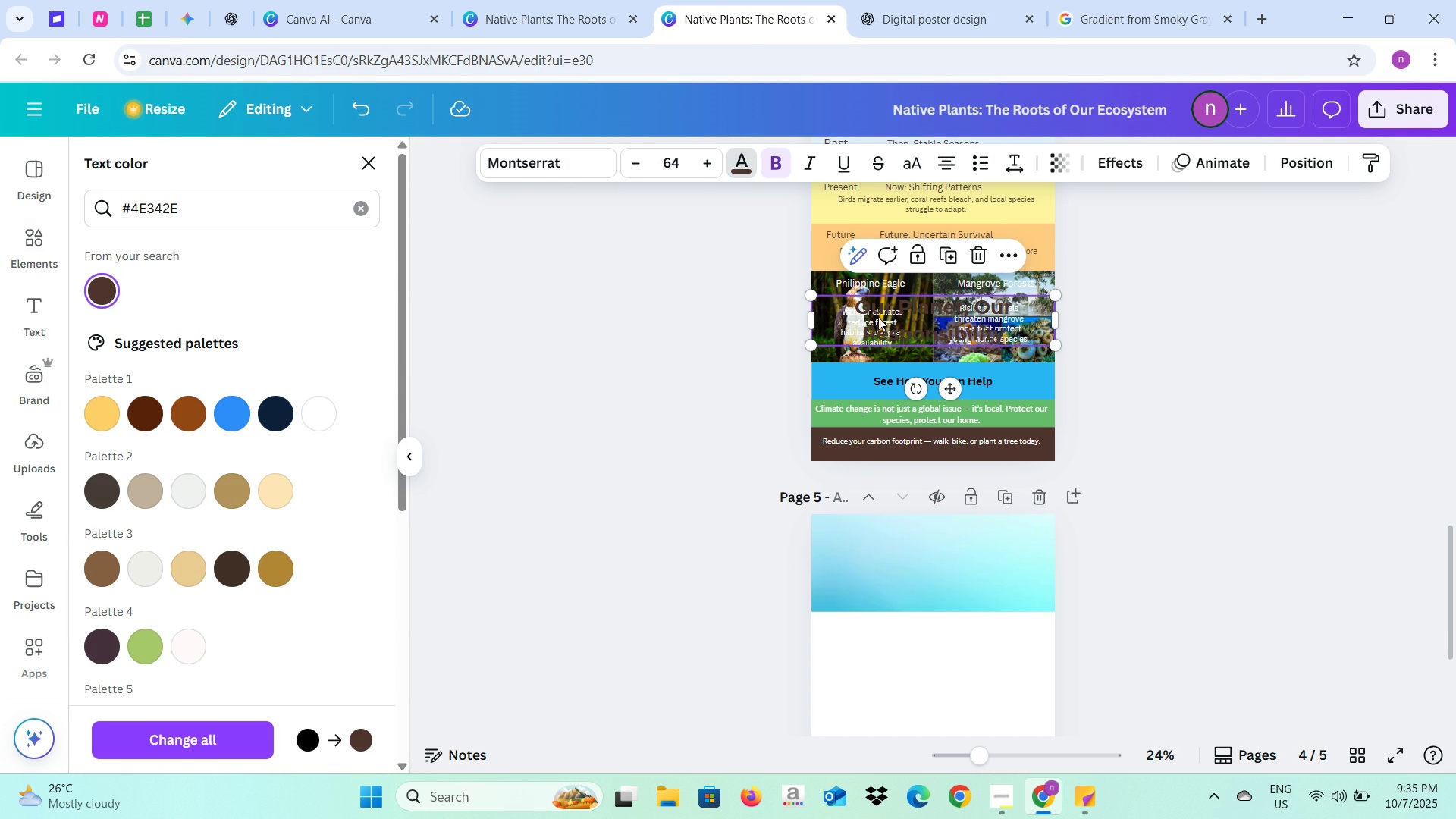 
left_click_drag(start_coordinate=[878, 306], to_coordinate=[877, 548])
 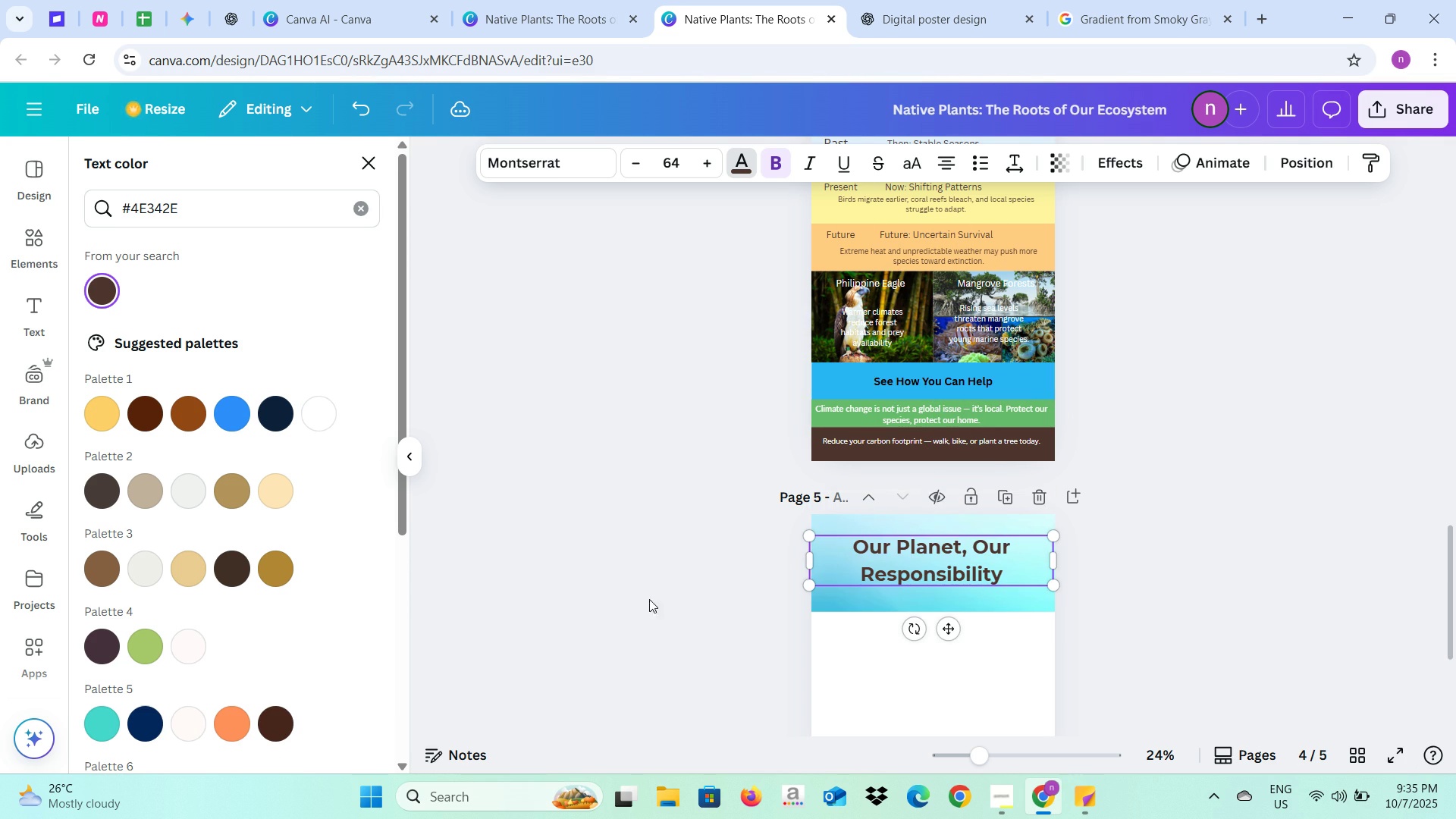 
scroll: coordinate [665, 593], scroll_direction: down, amount: 2.0
 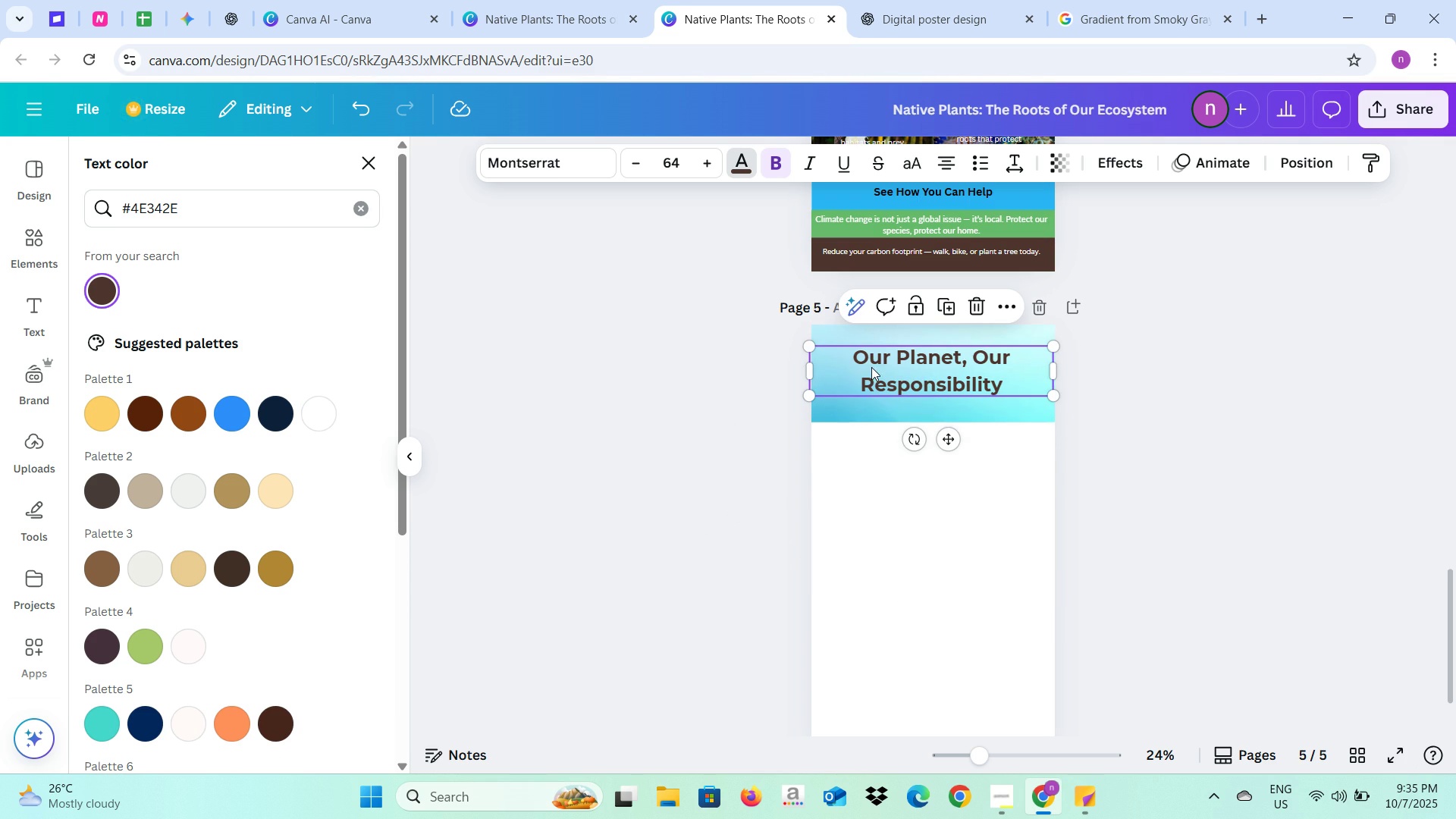 
left_click_drag(start_coordinate=[875, 362], to_coordinate=[875, 375])
 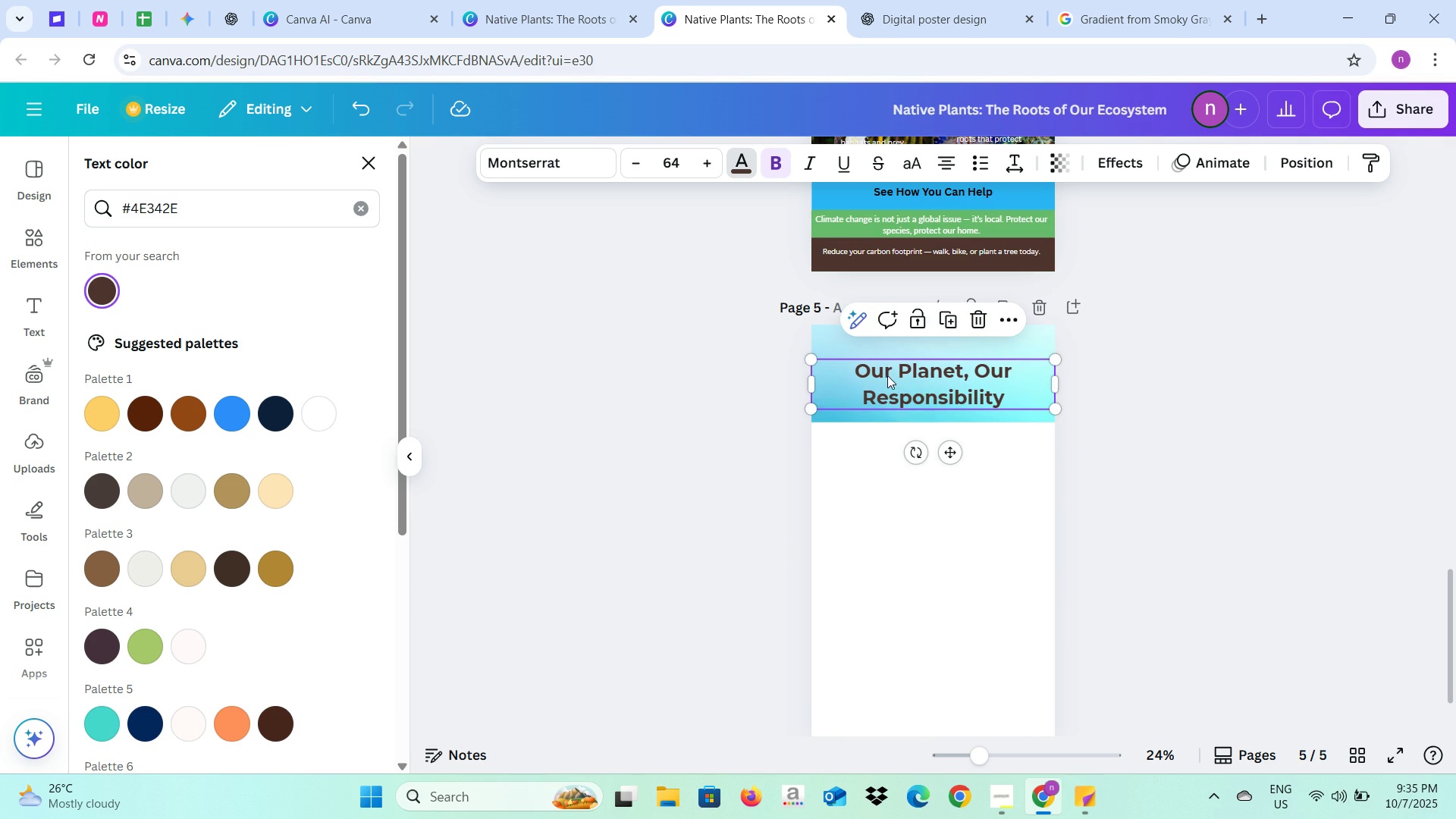 
left_click_drag(start_coordinate=[888, 376], to_coordinate=[888, 366])
 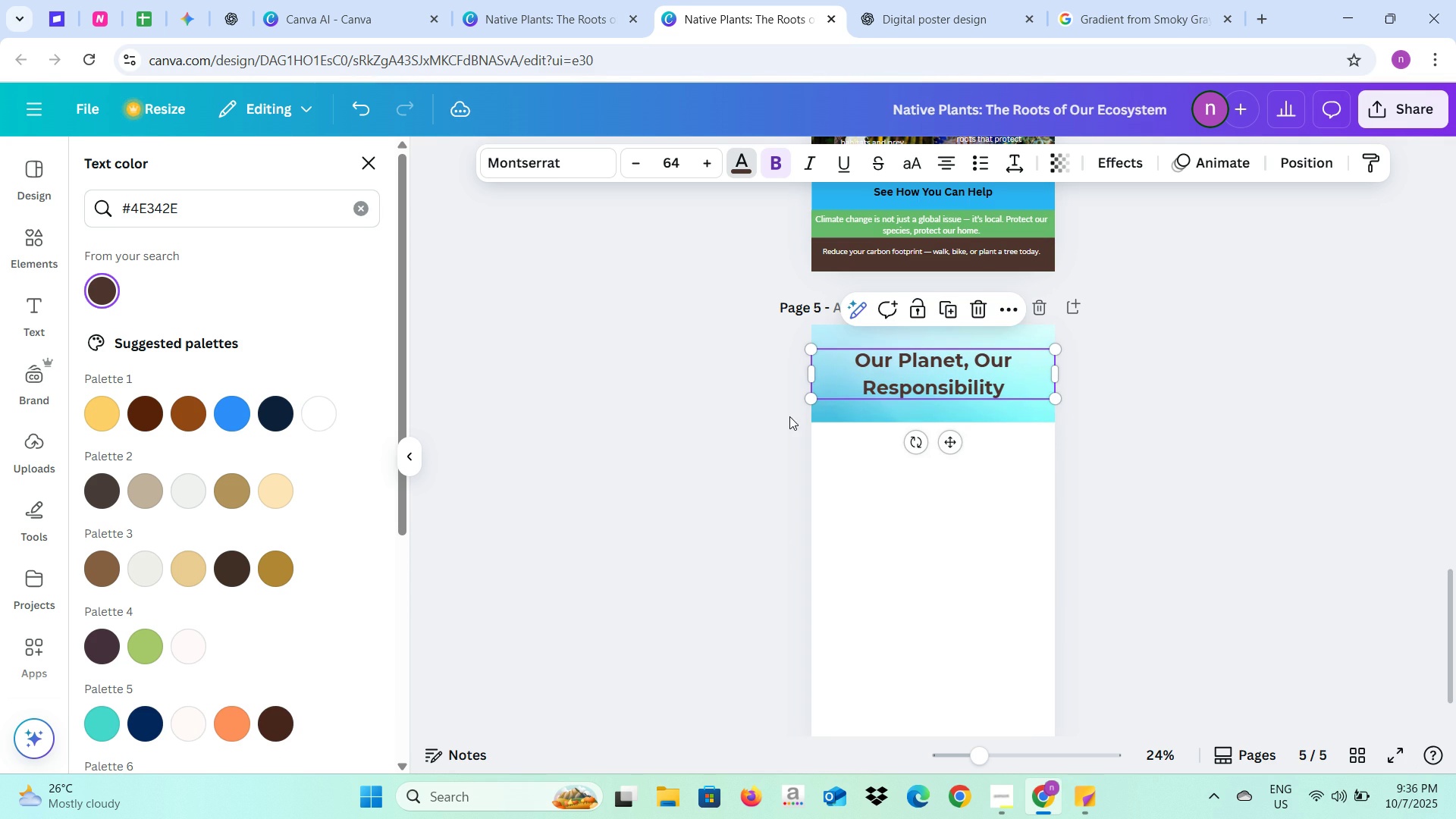 
left_click([789, 416])
 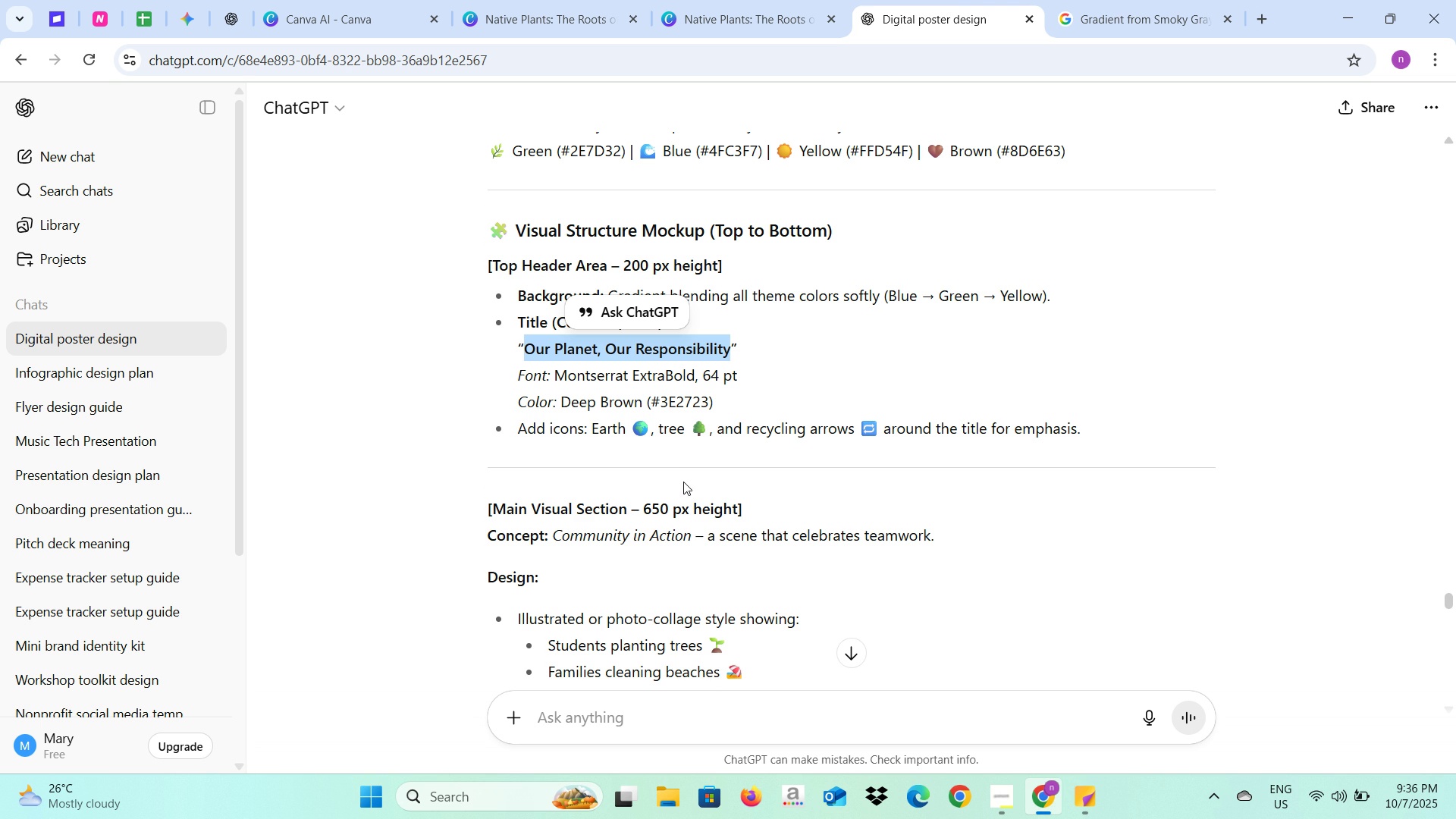 
scroll: coordinate [683, 482], scroll_direction: down, amount: 1.0
 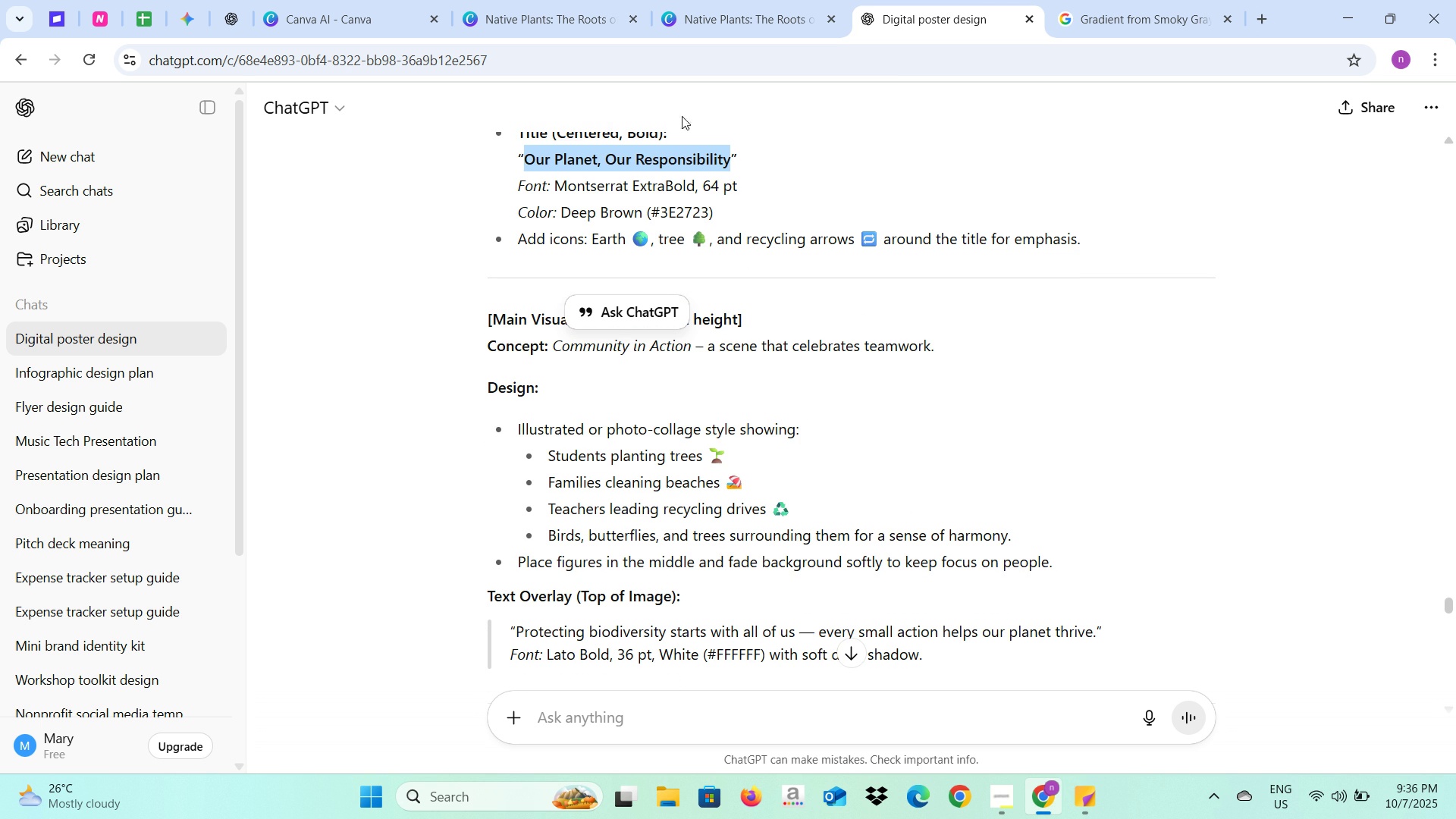 
wait(6.61)
 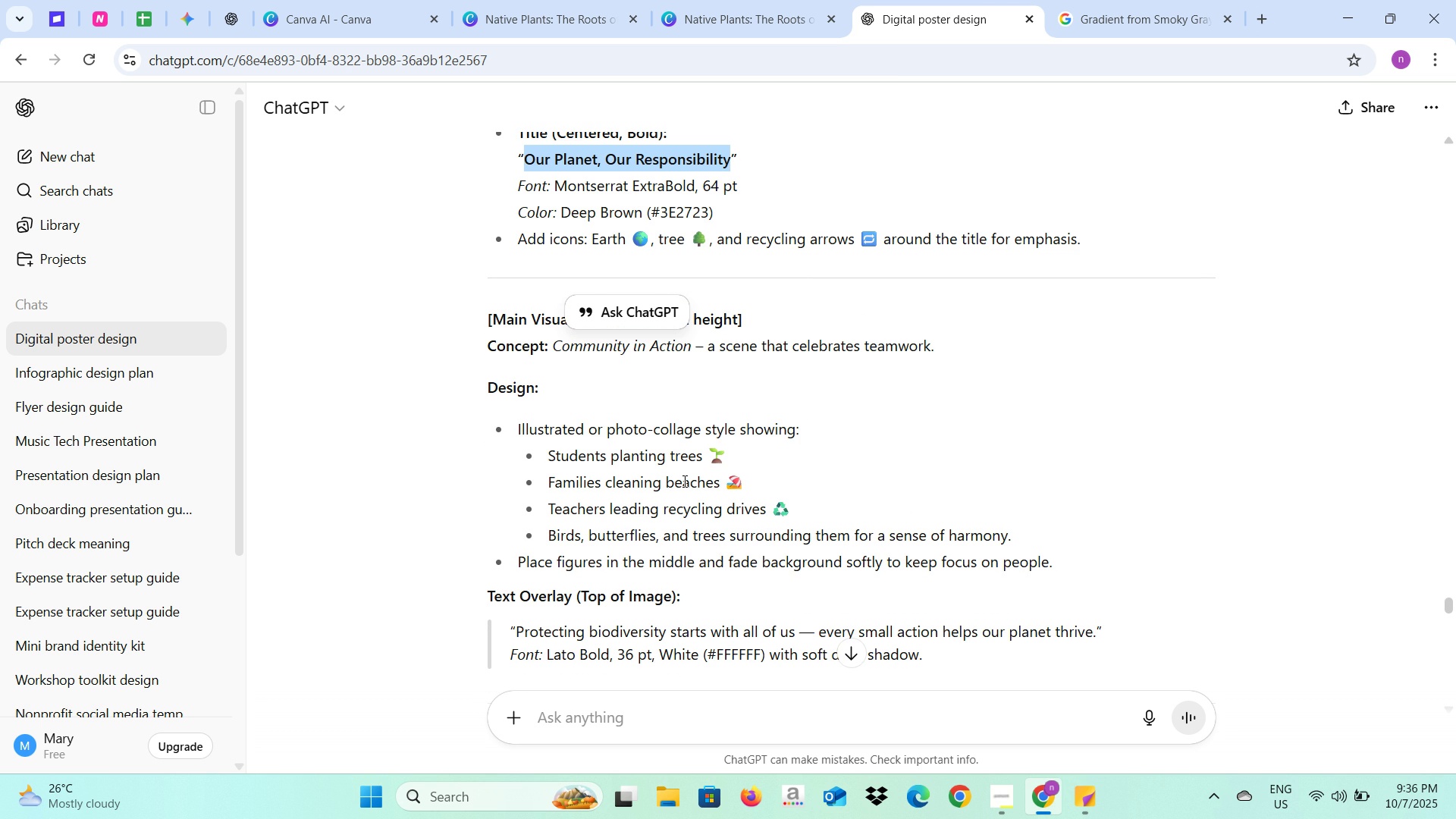 
scroll: coordinate [231, 551], scroll_direction: up, amount: 7.0
 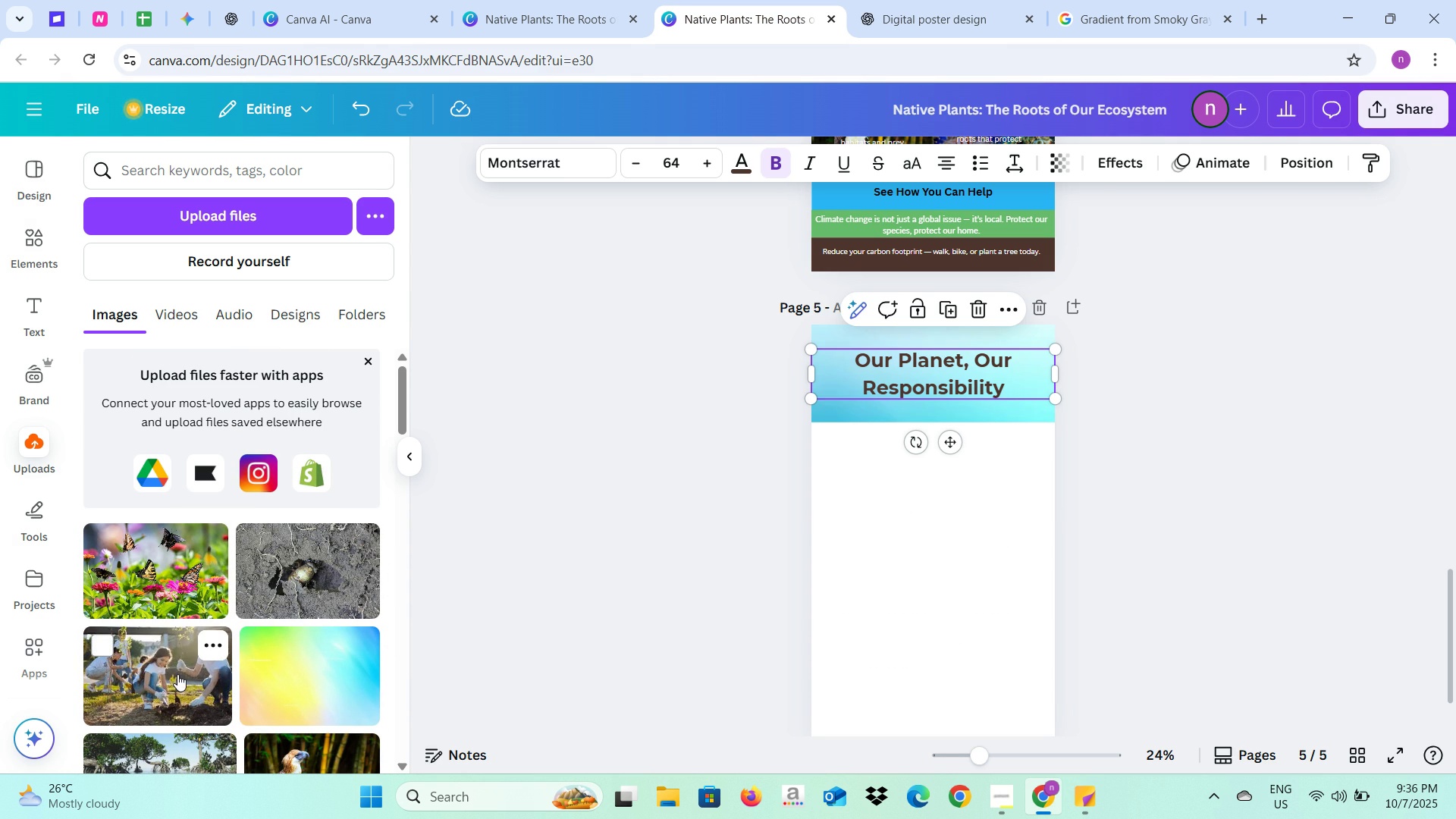 
left_click([177, 674])
 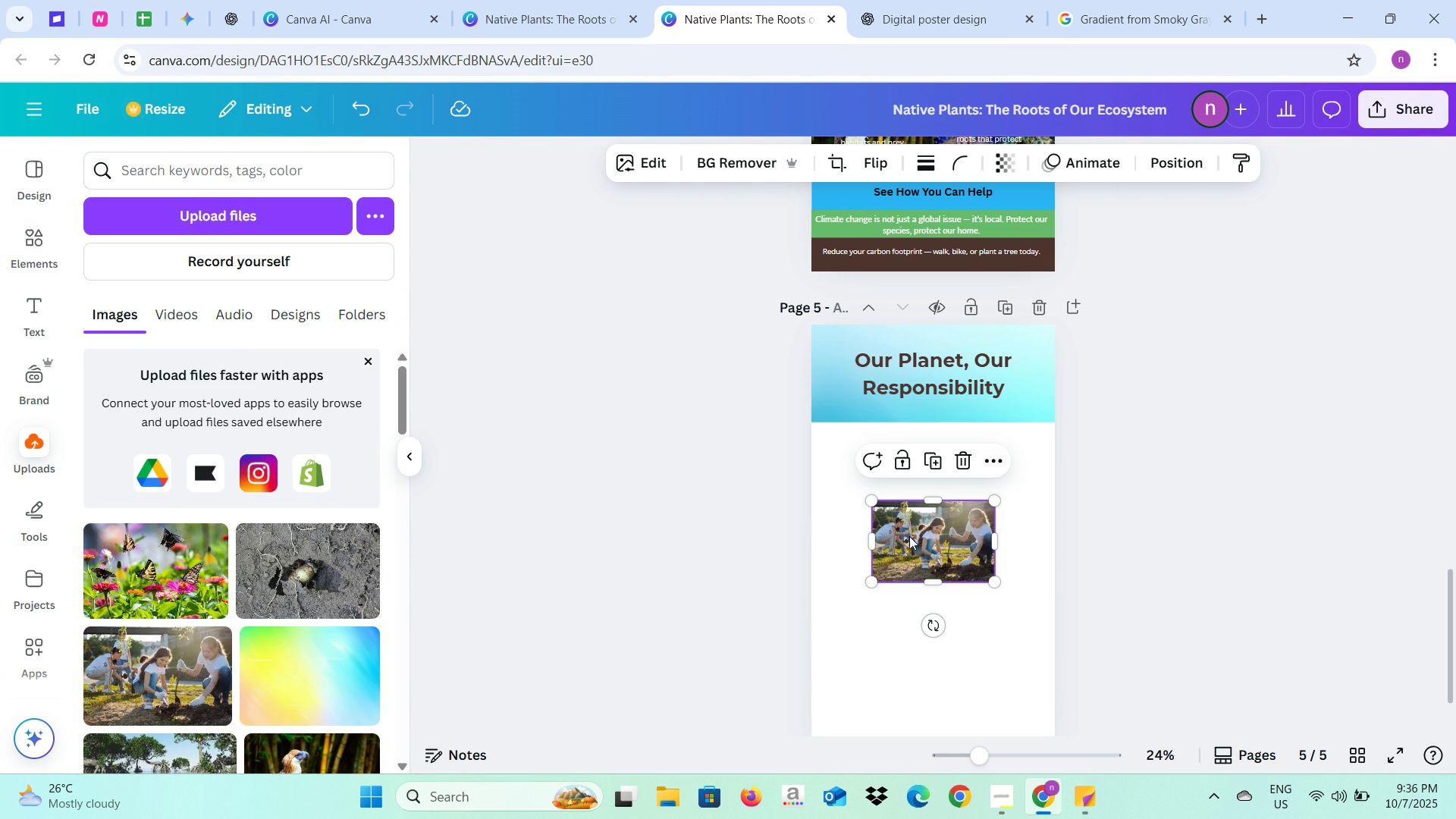 
left_click([889, 5])
 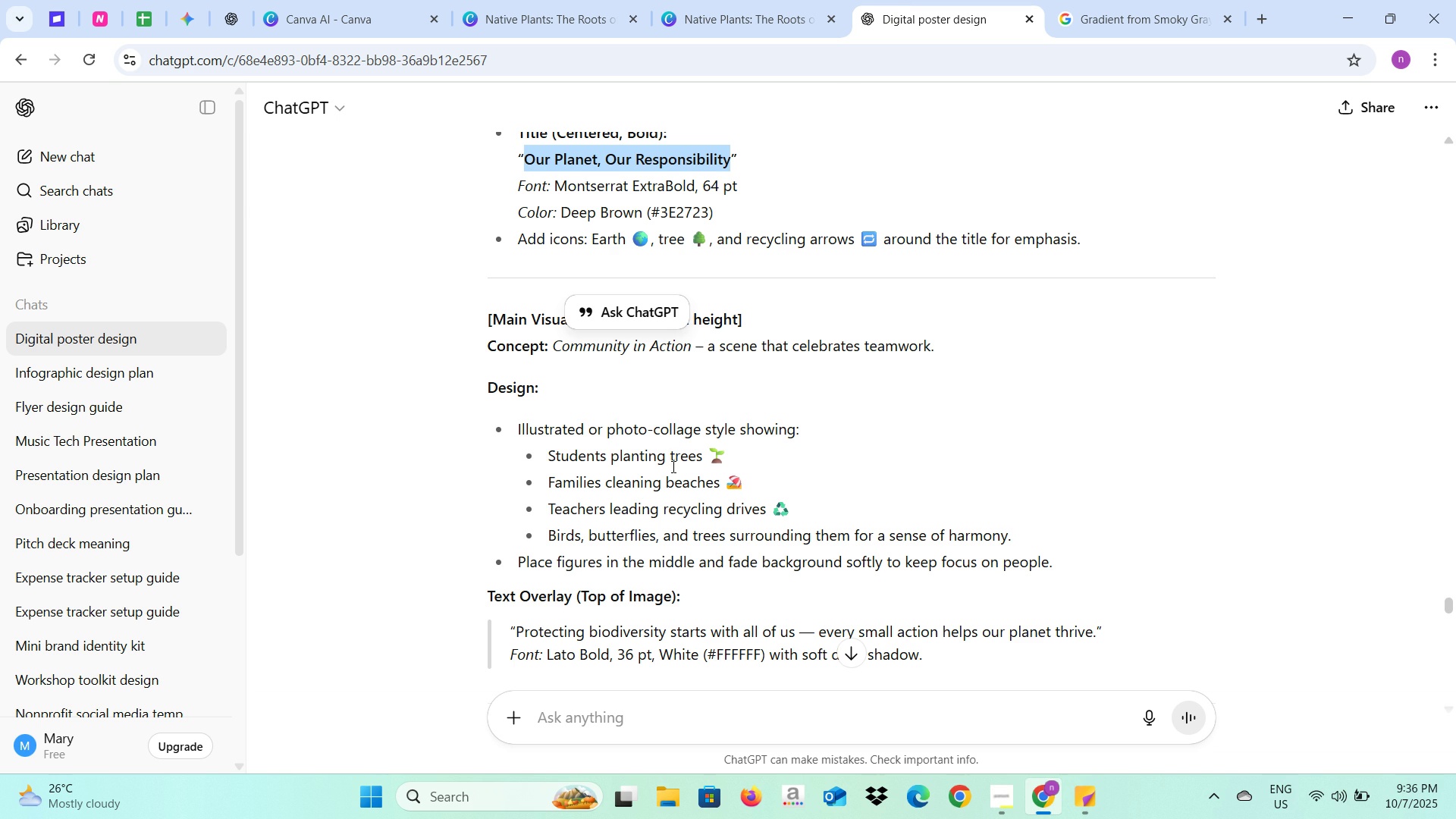 
scroll: coordinate [661, 498], scroll_direction: down, amount: 2.0
 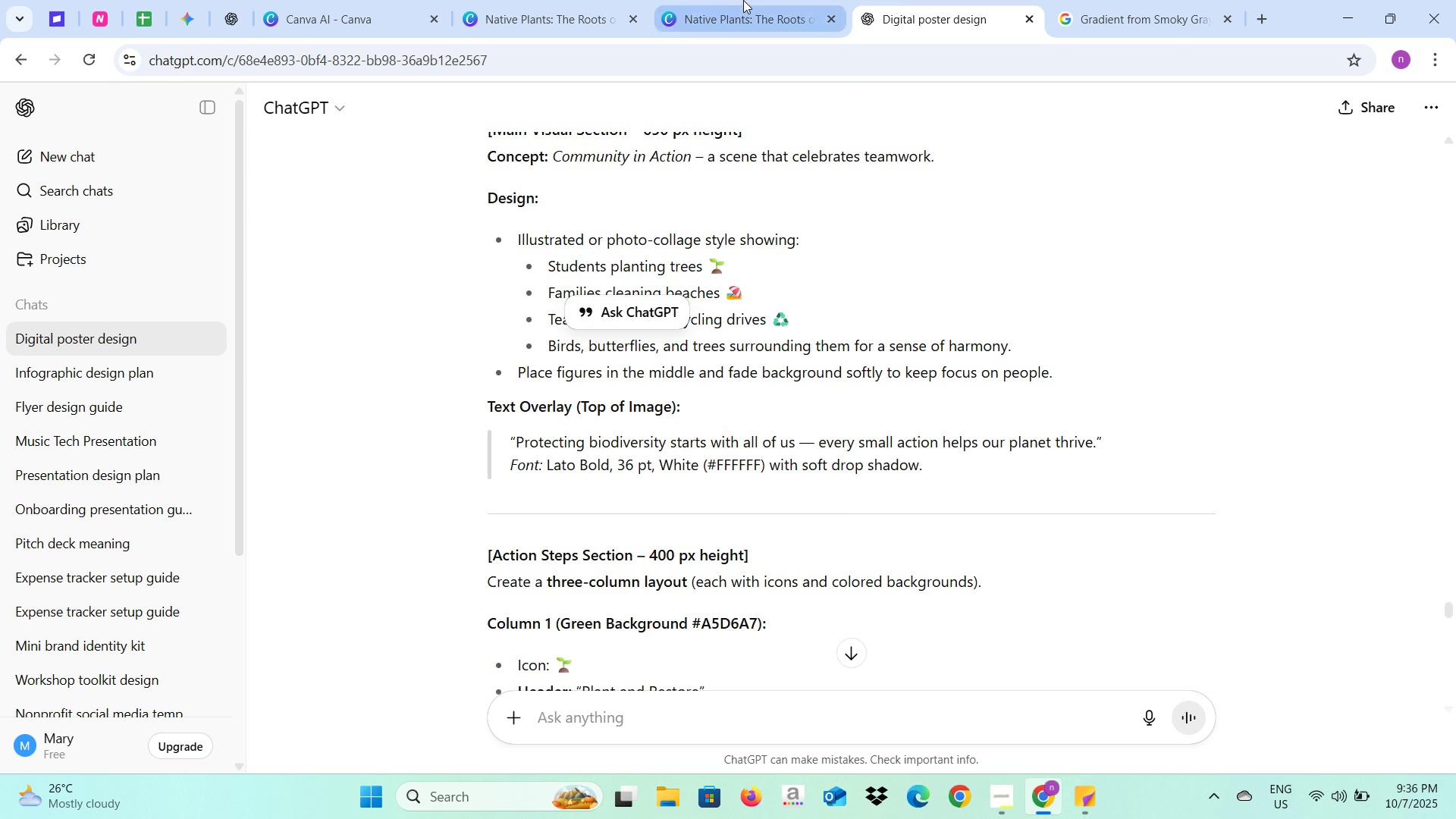 
left_click([743, 0])
 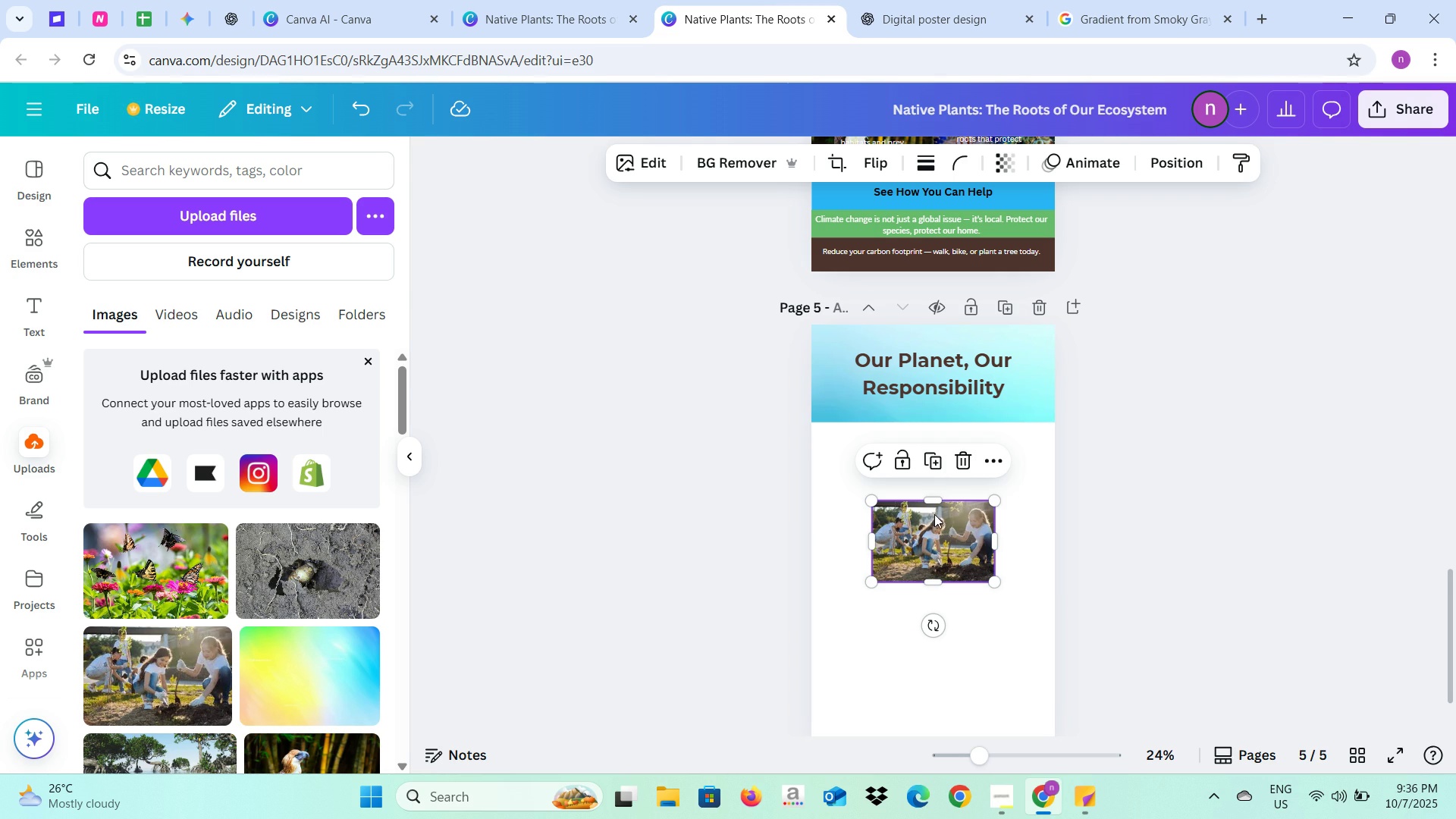 
left_click_drag(start_coordinate=[928, 538], to_coordinate=[872, 463])
 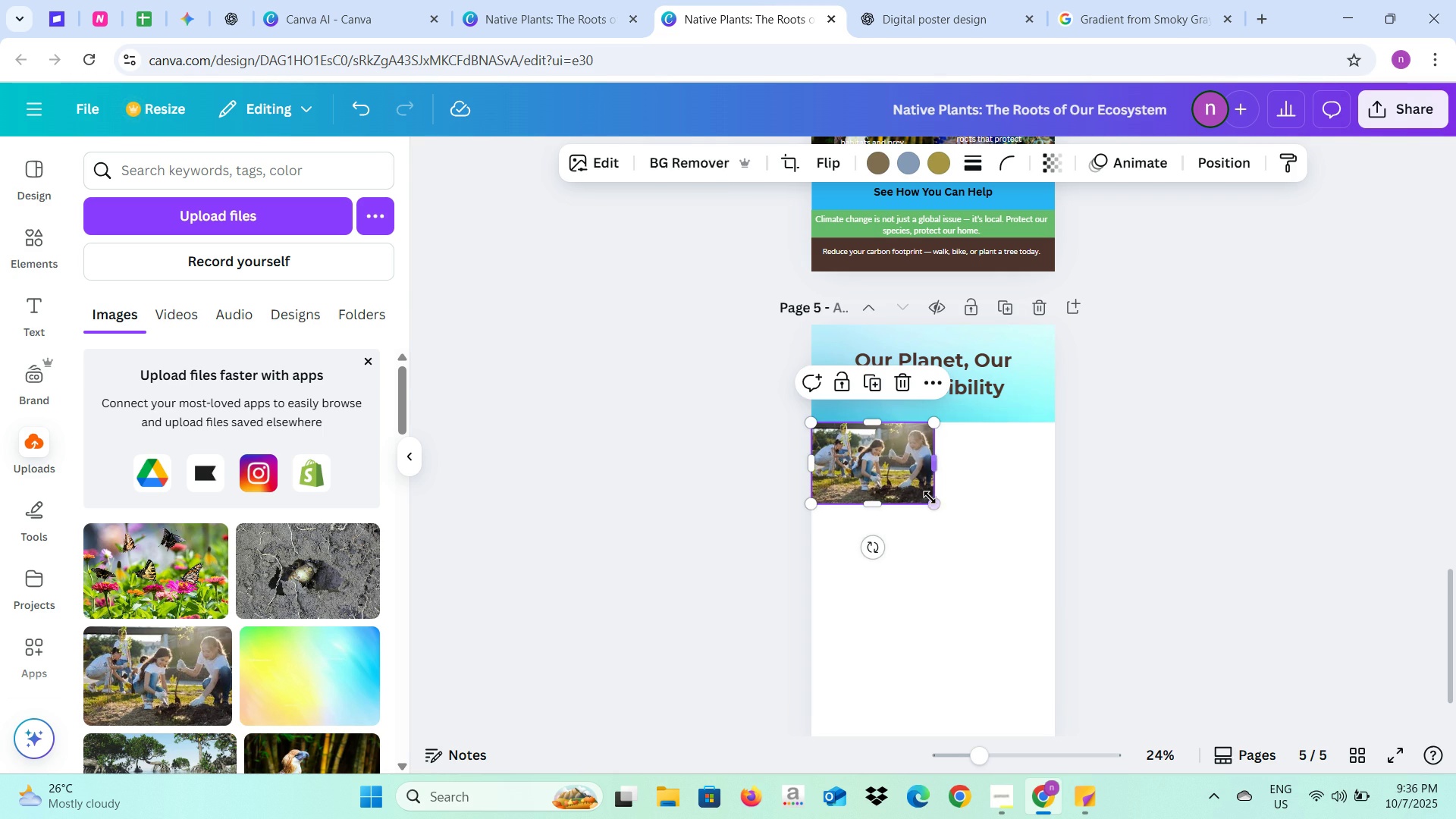 
left_click_drag(start_coordinate=[930, 497], to_coordinate=[1071, 541])
 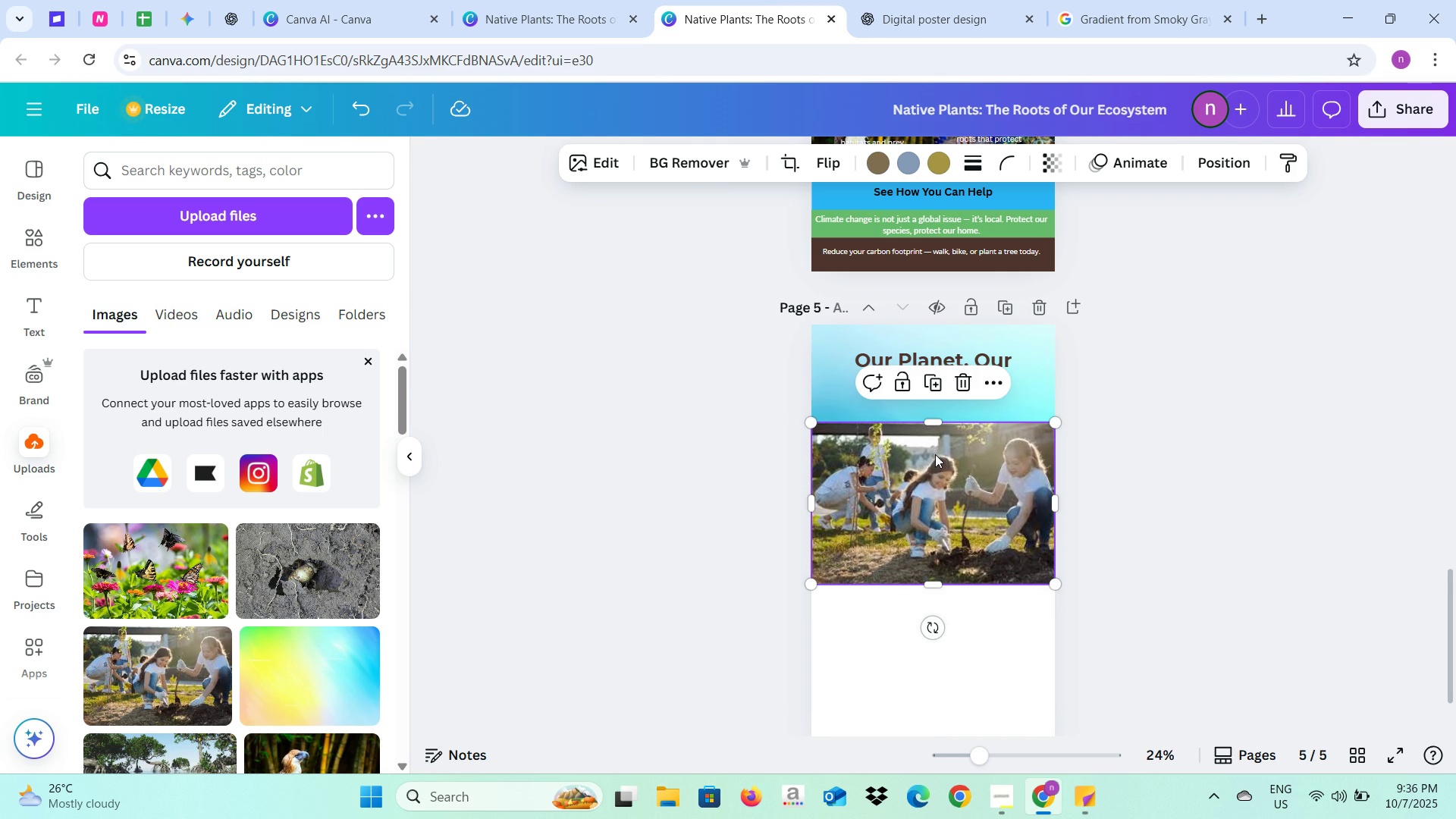 
left_click_drag(start_coordinate=[935, 457], to_coordinate=[936, 460])
 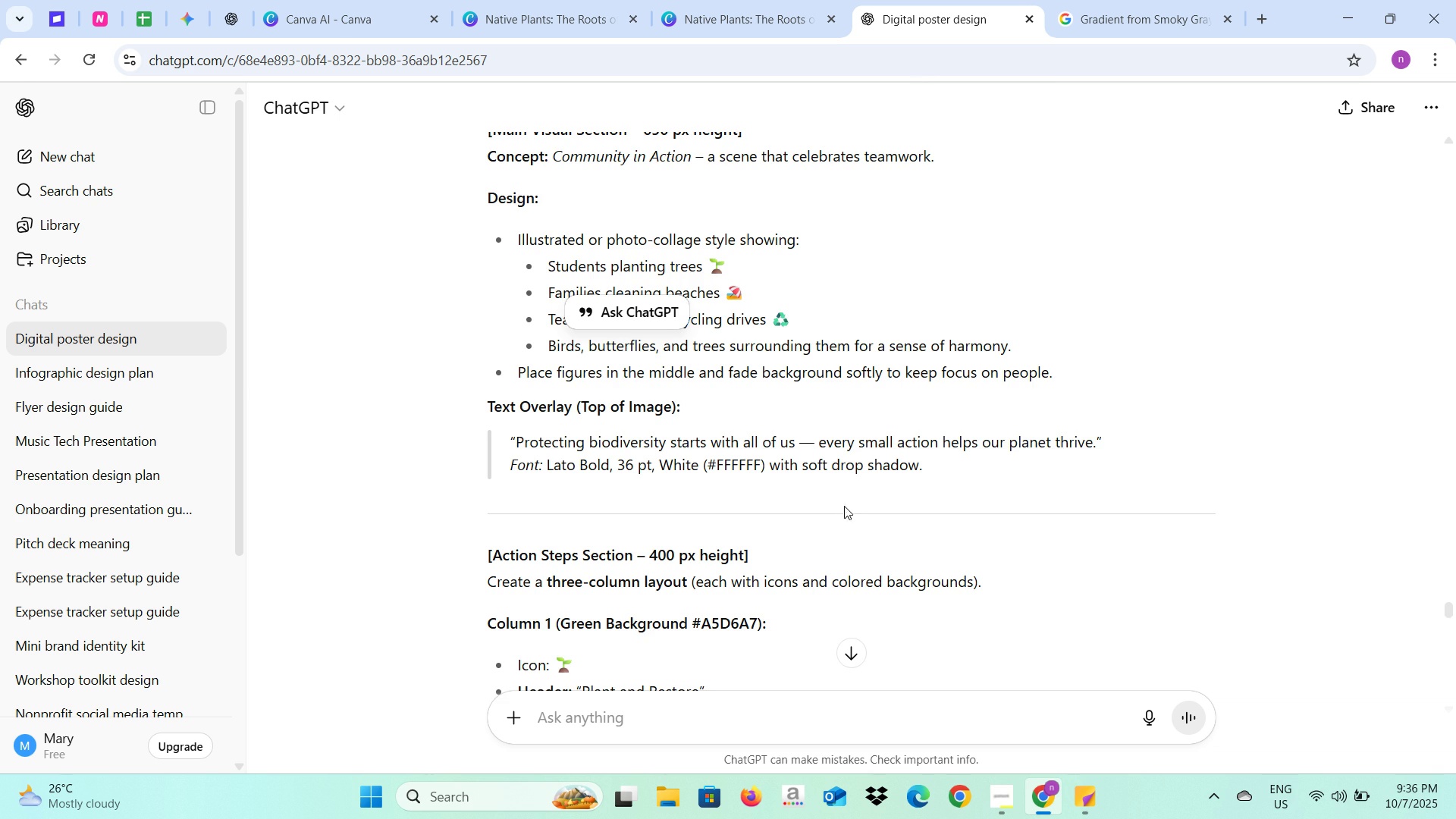 
scroll: coordinate [841, 516], scroll_direction: down, amount: 3.0
 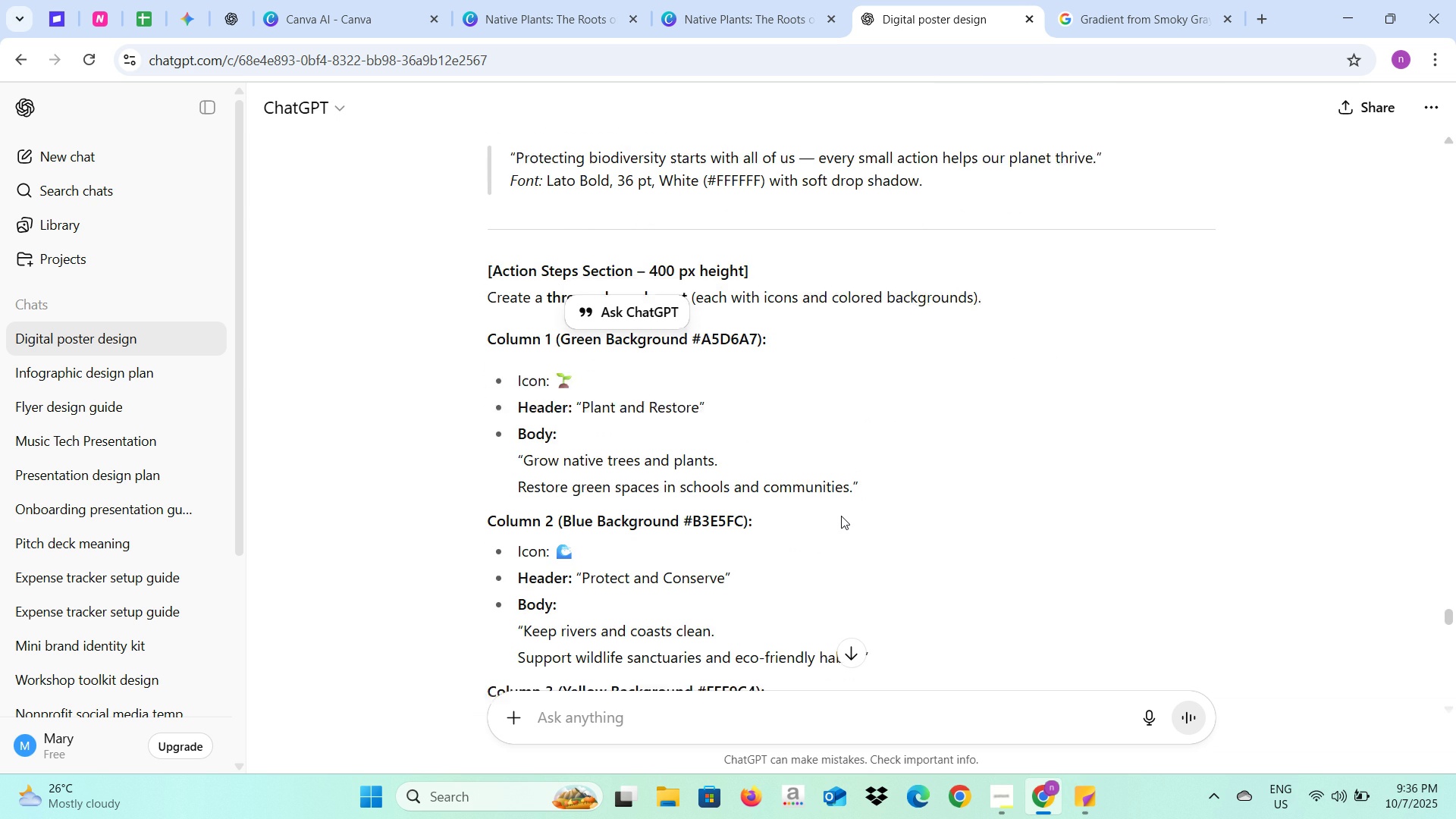 
scroll: coordinate [841, 516], scroll_direction: up, amount: 1.0
 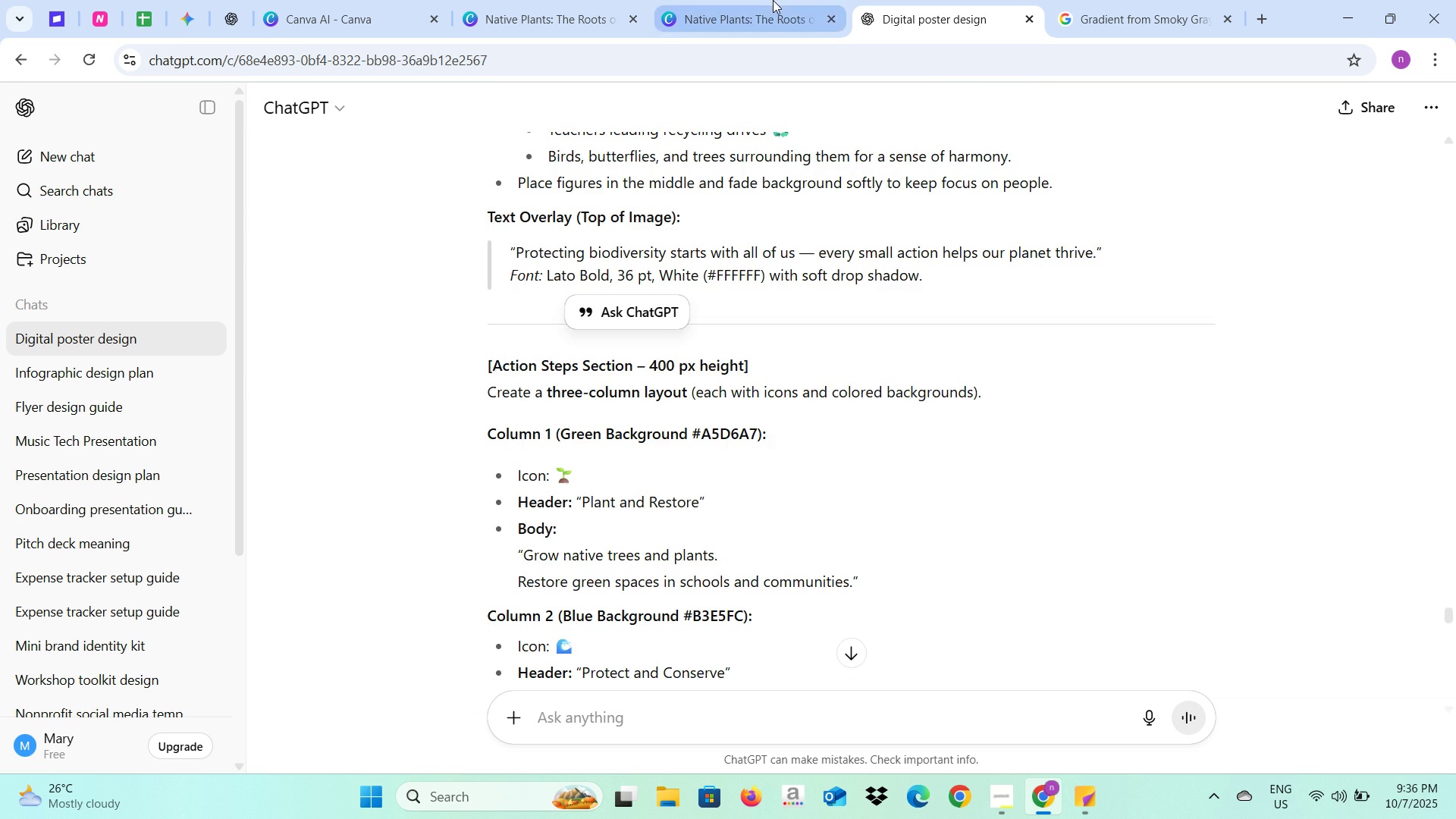 
left_click([772, 0])
 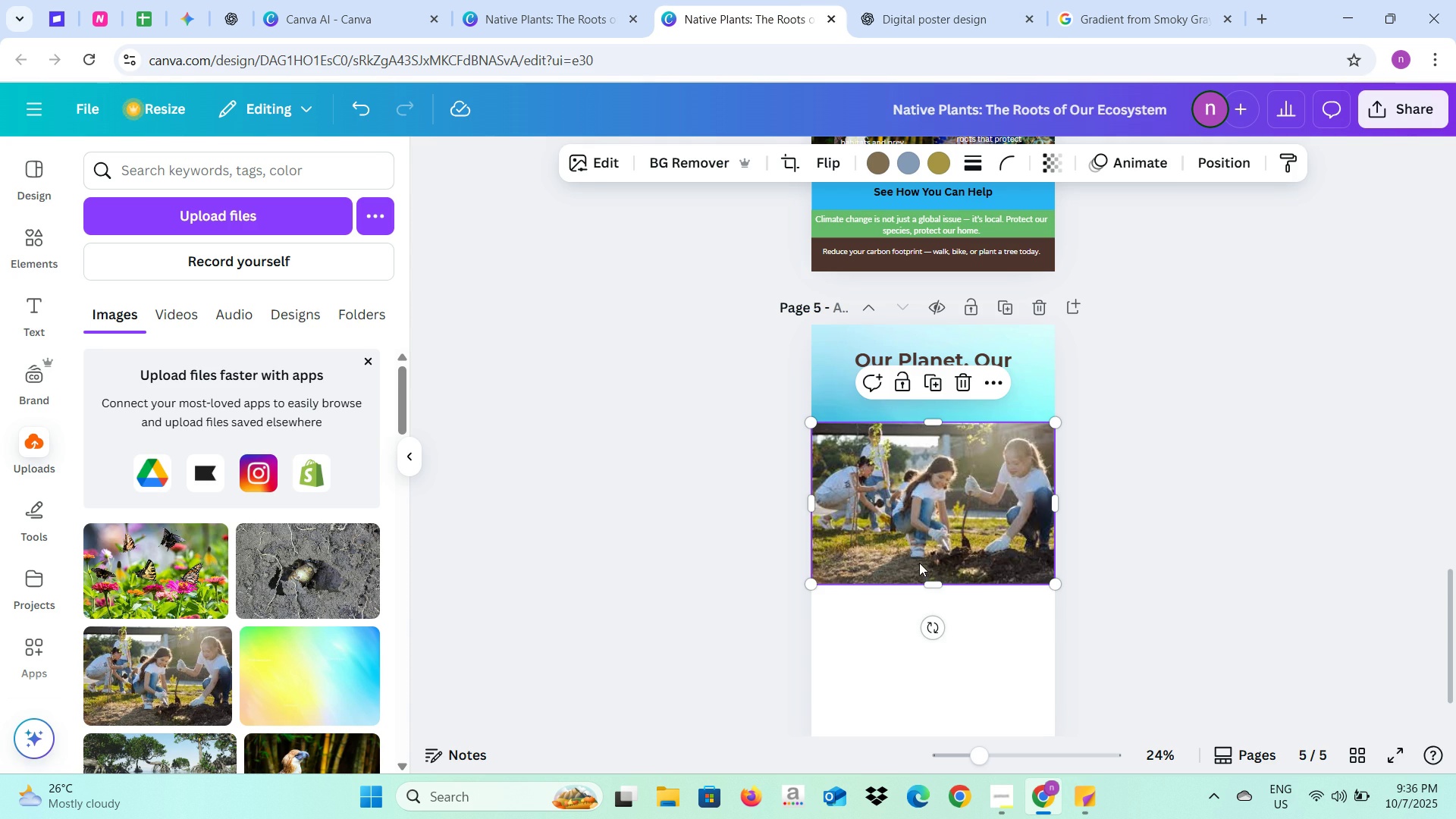 
left_click([919, 563])
 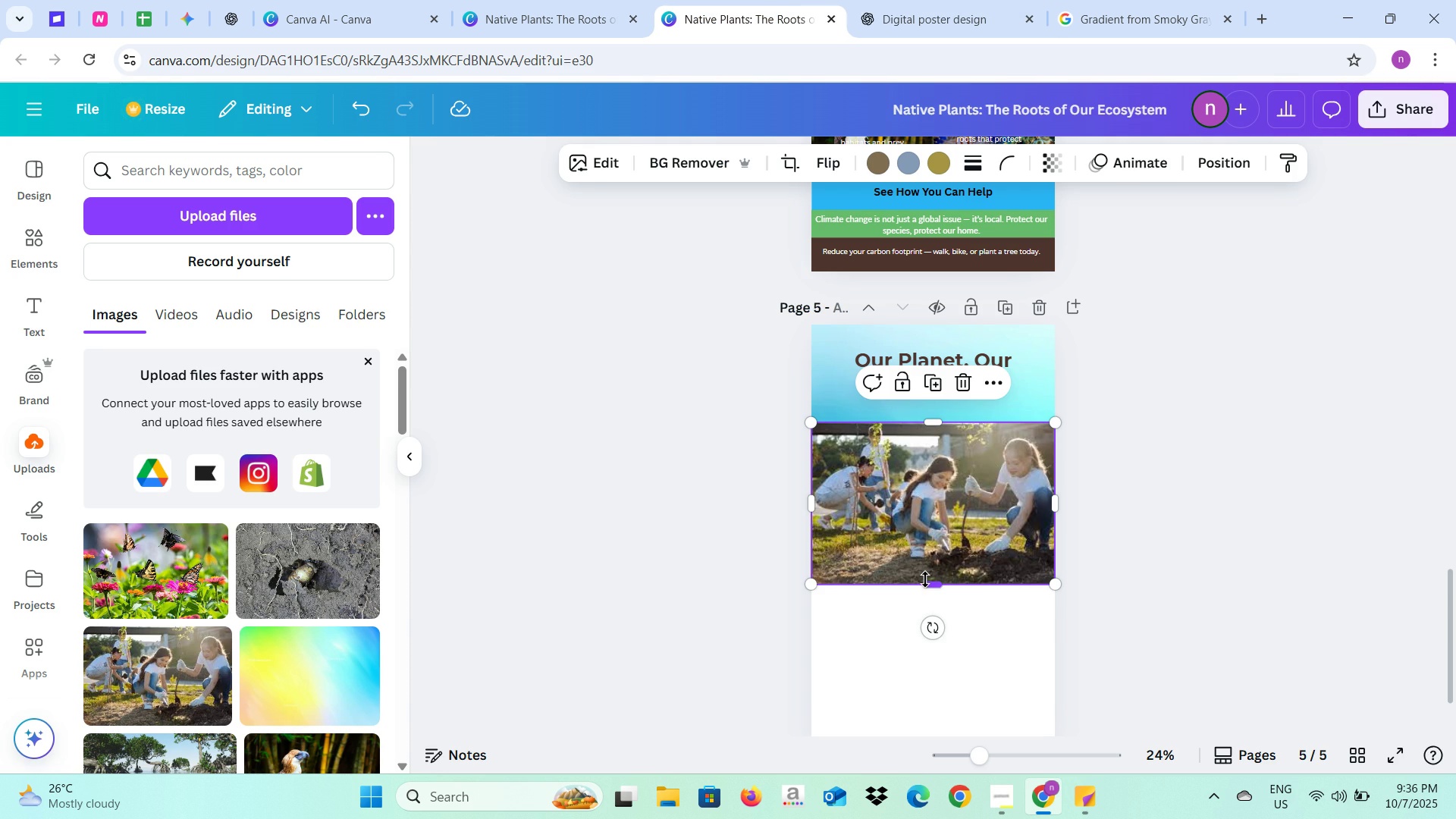 
left_click_drag(start_coordinate=[925, 580], to_coordinate=[930, 537])
 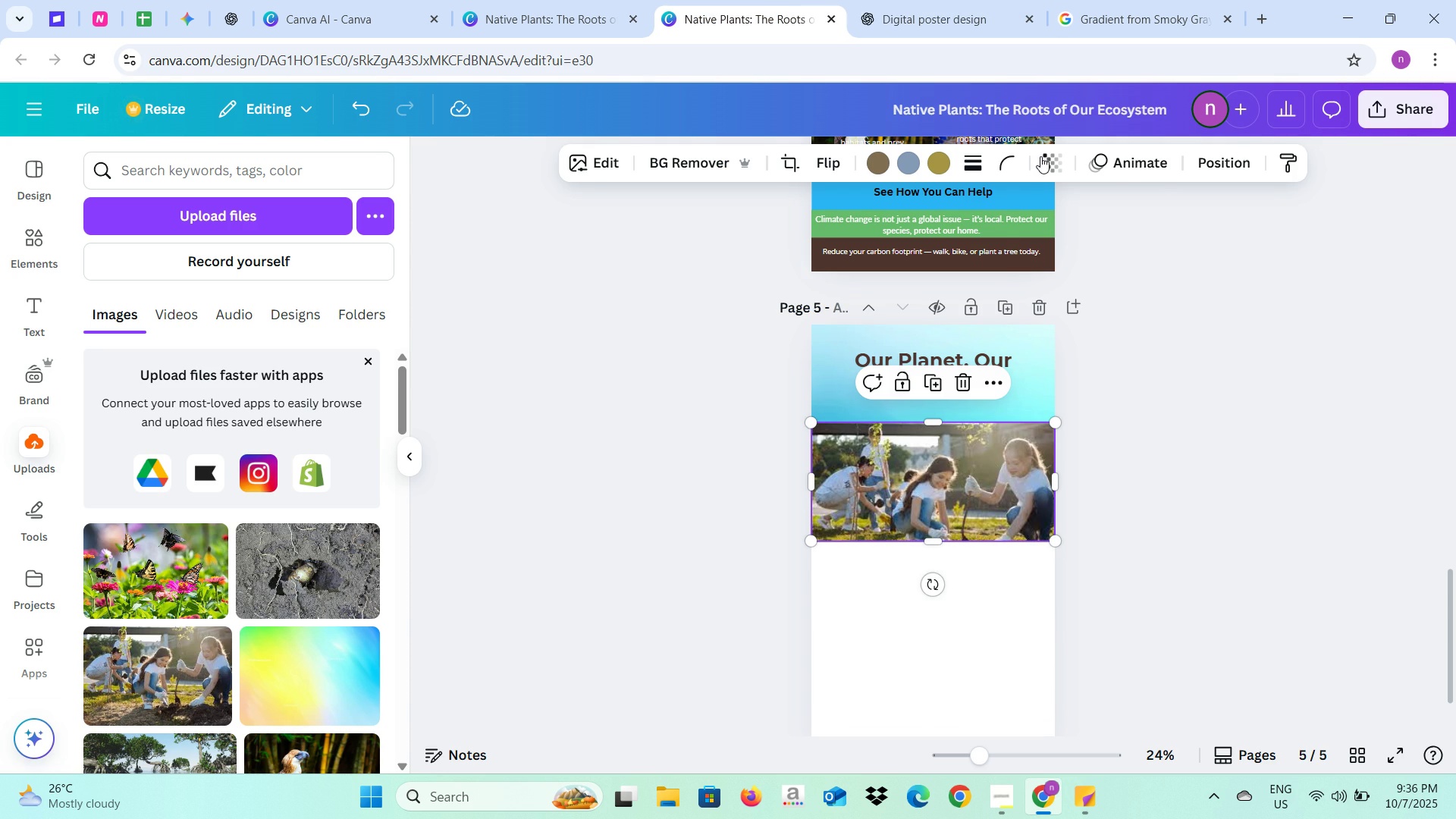 
left_click([1040, 156])
 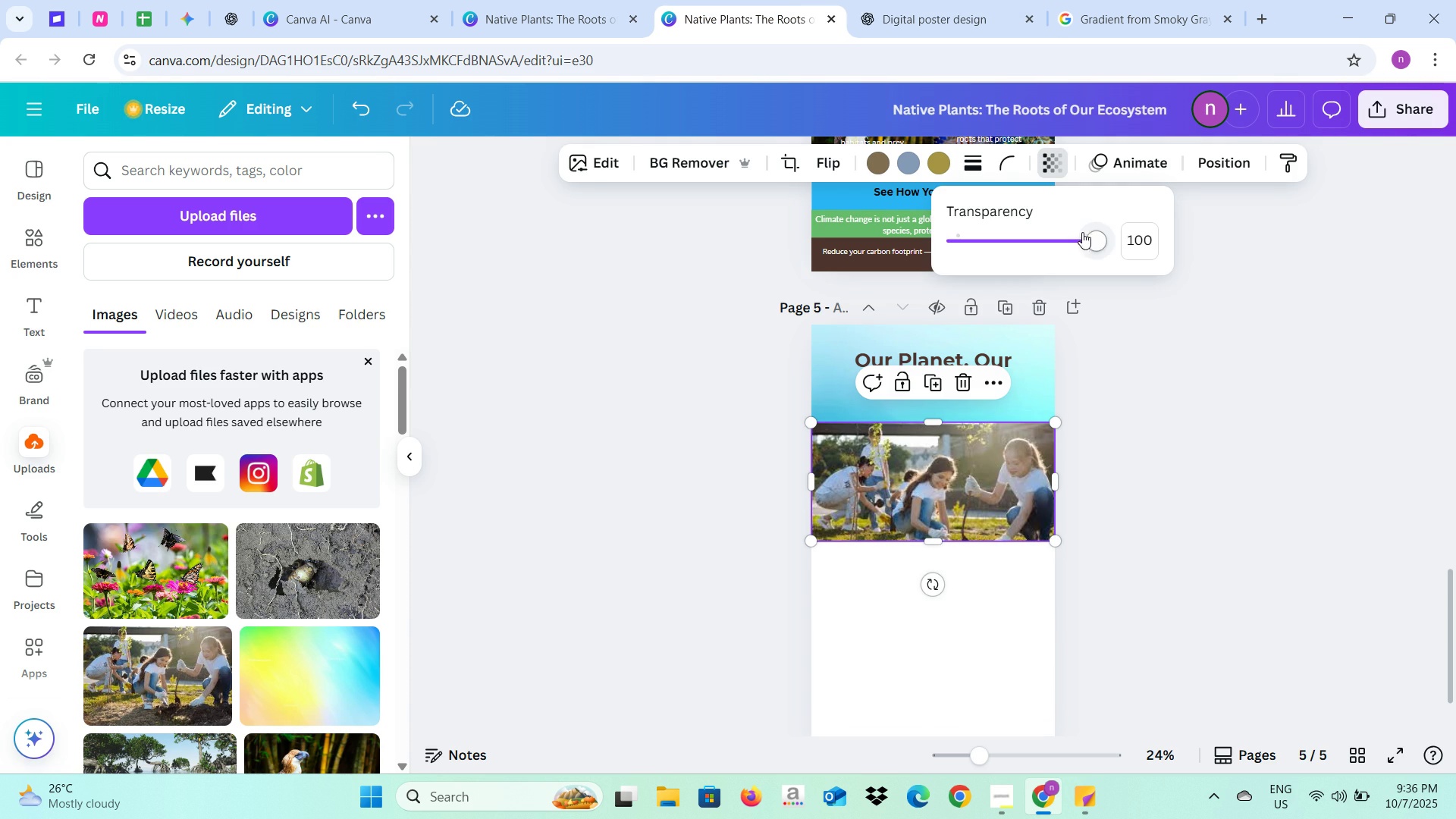 
left_click_drag(start_coordinate=[1083, 235], to_coordinate=[1030, 241])
 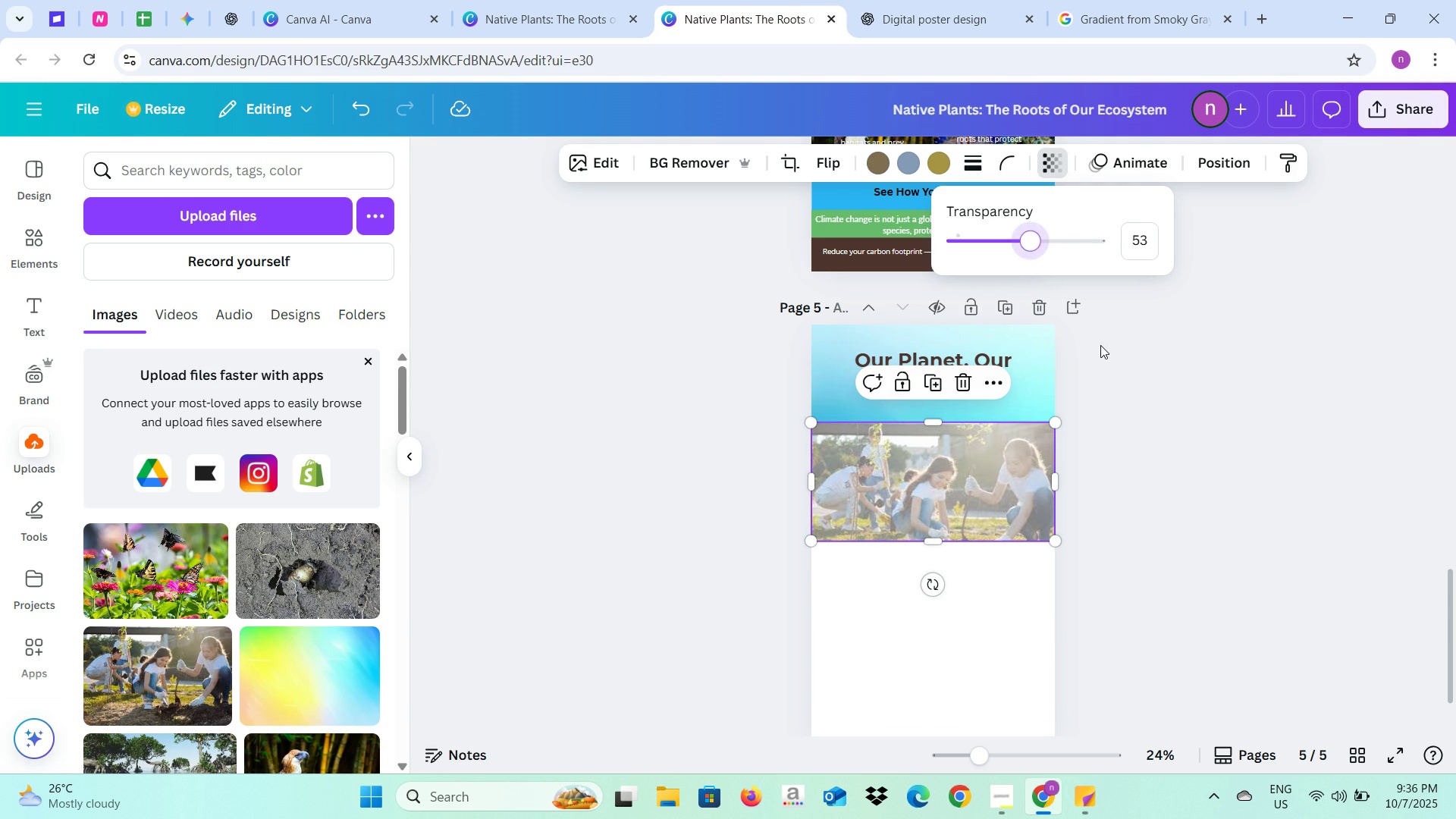 
left_click([1100, 345])
 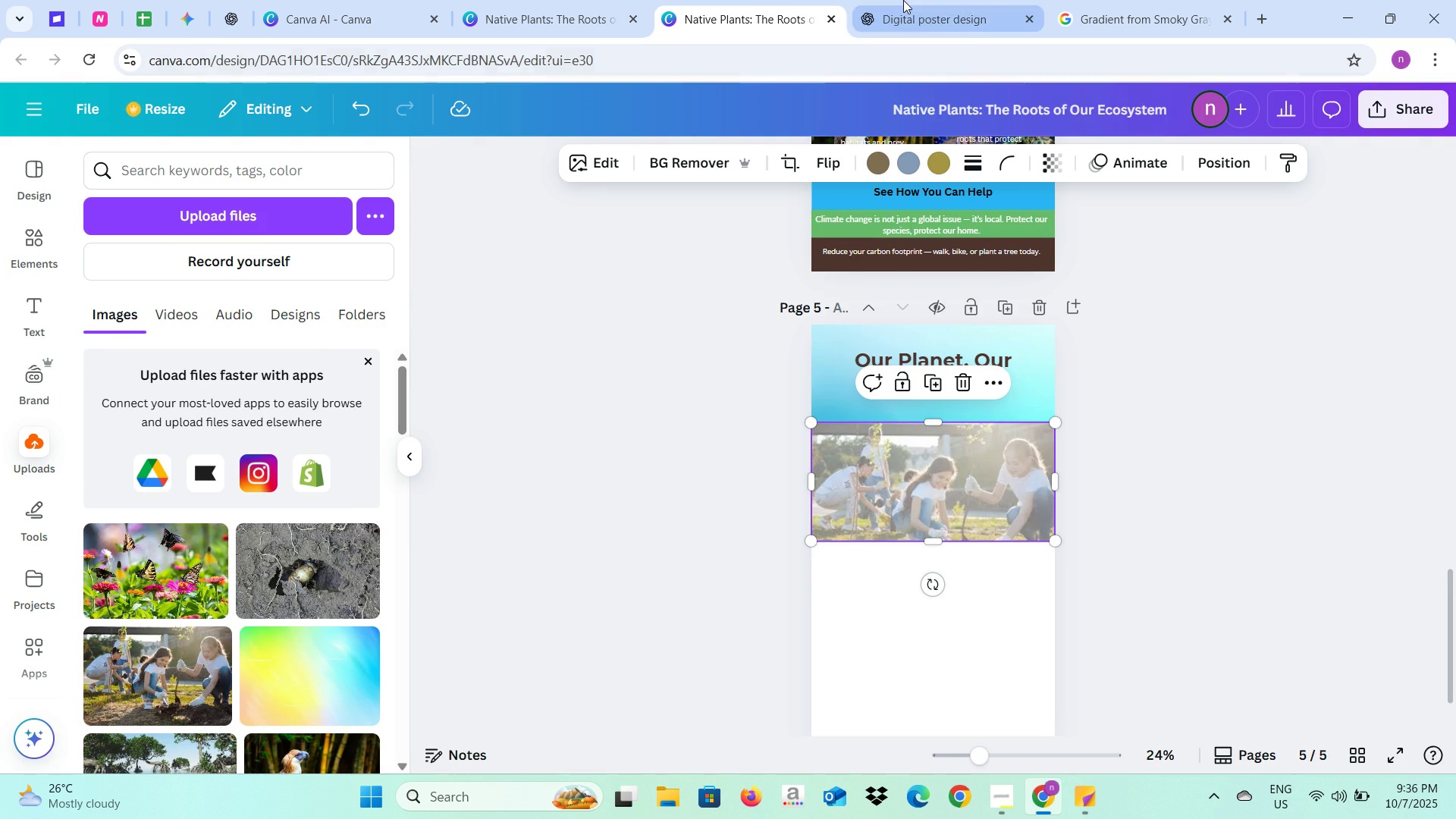 
left_click([903, 0])
 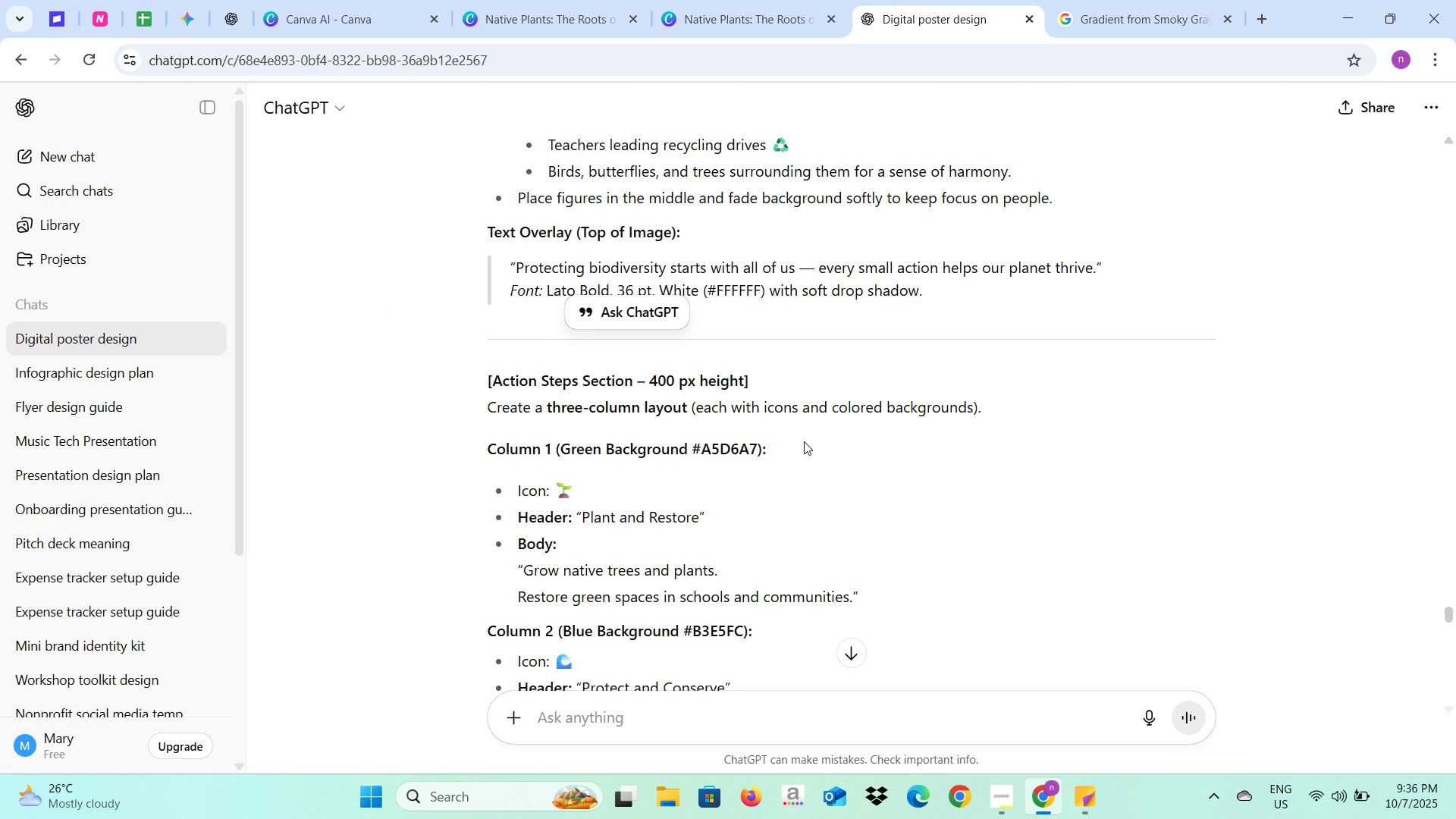 
scroll: coordinate [804, 441], scroll_direction: up, amount: 2.0
 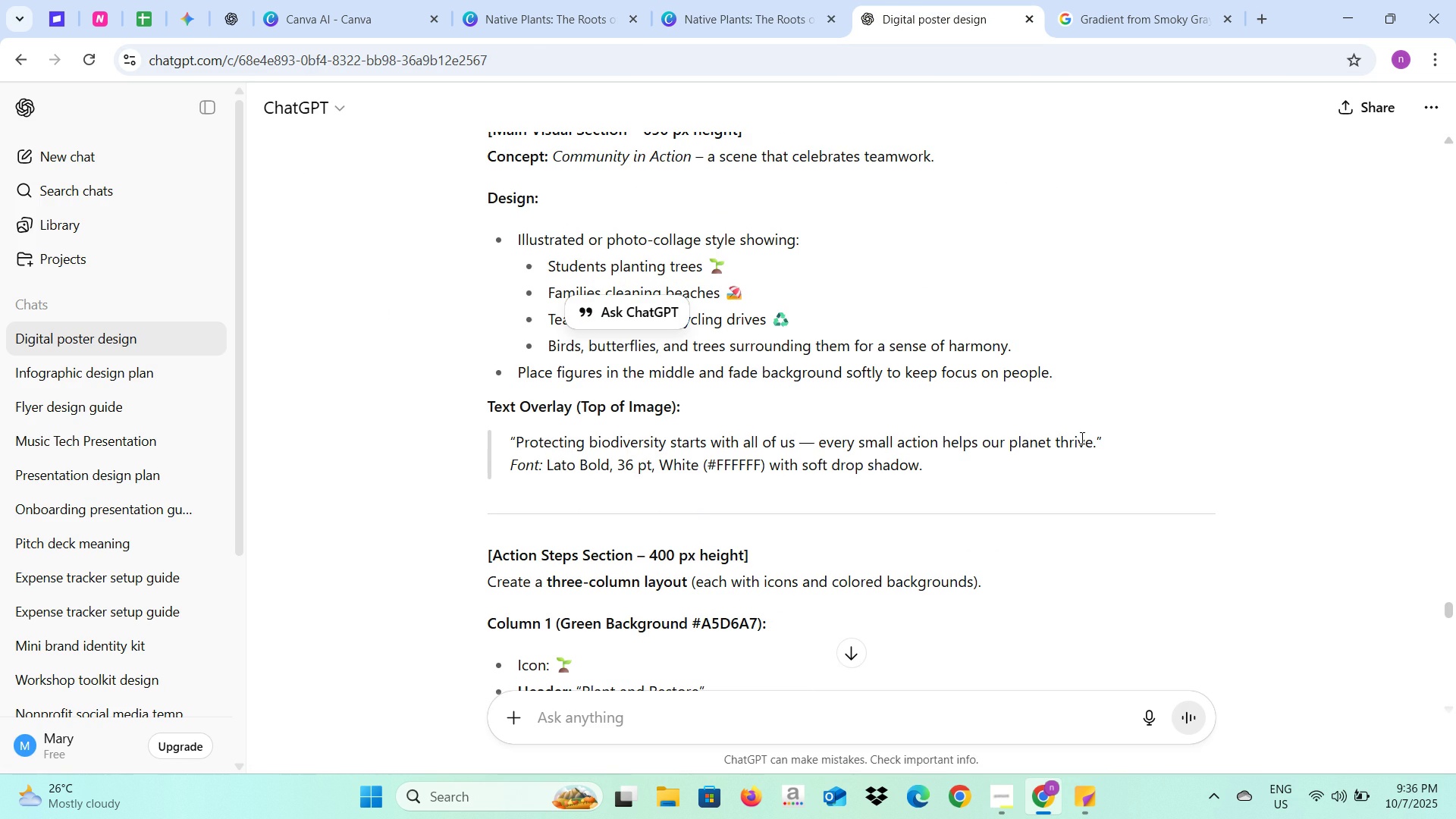 
left_click_drag(start_coordinate=[1095, 444], to_coordinate=[516, 447])
 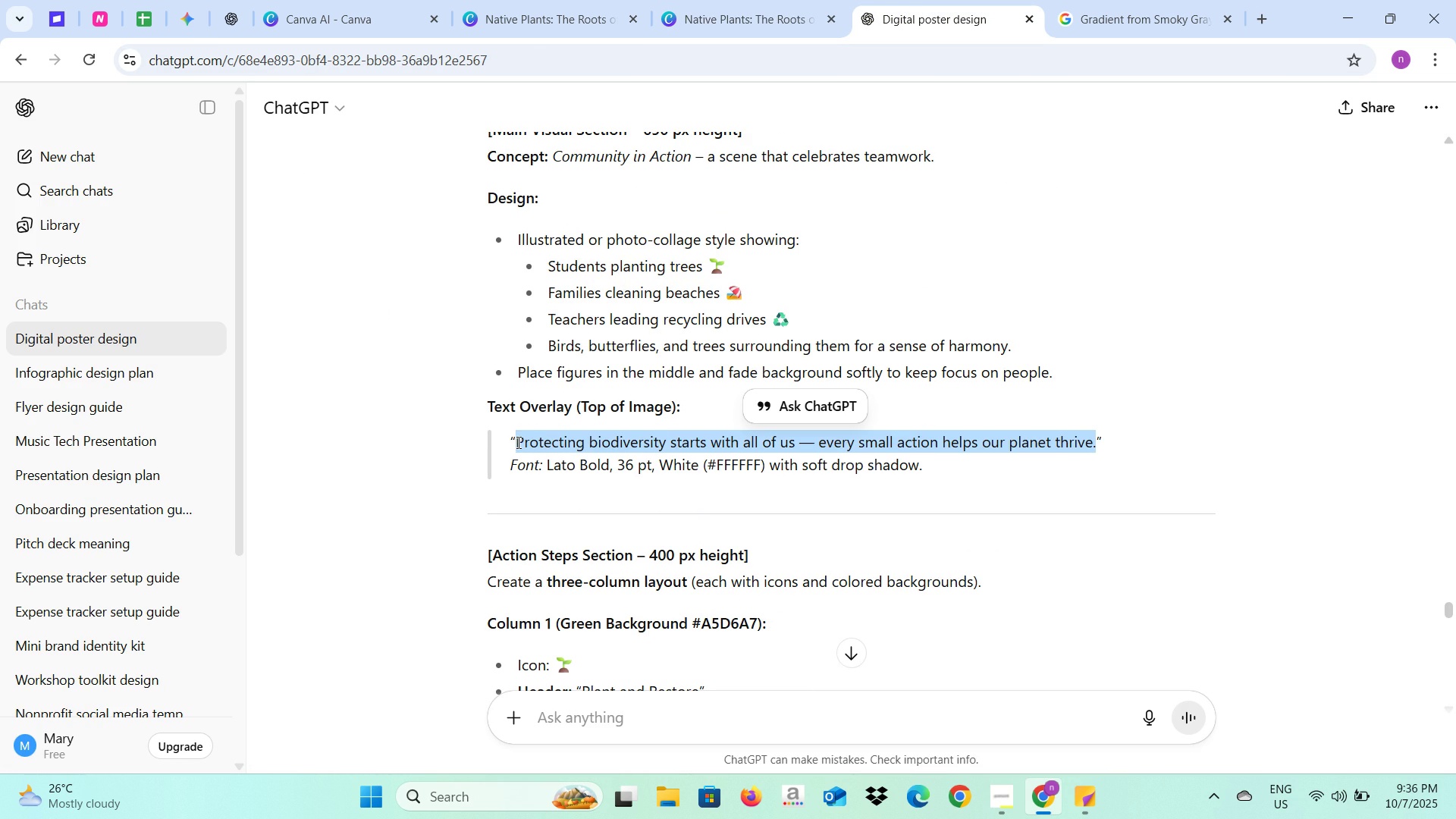 
key(Control+C)
 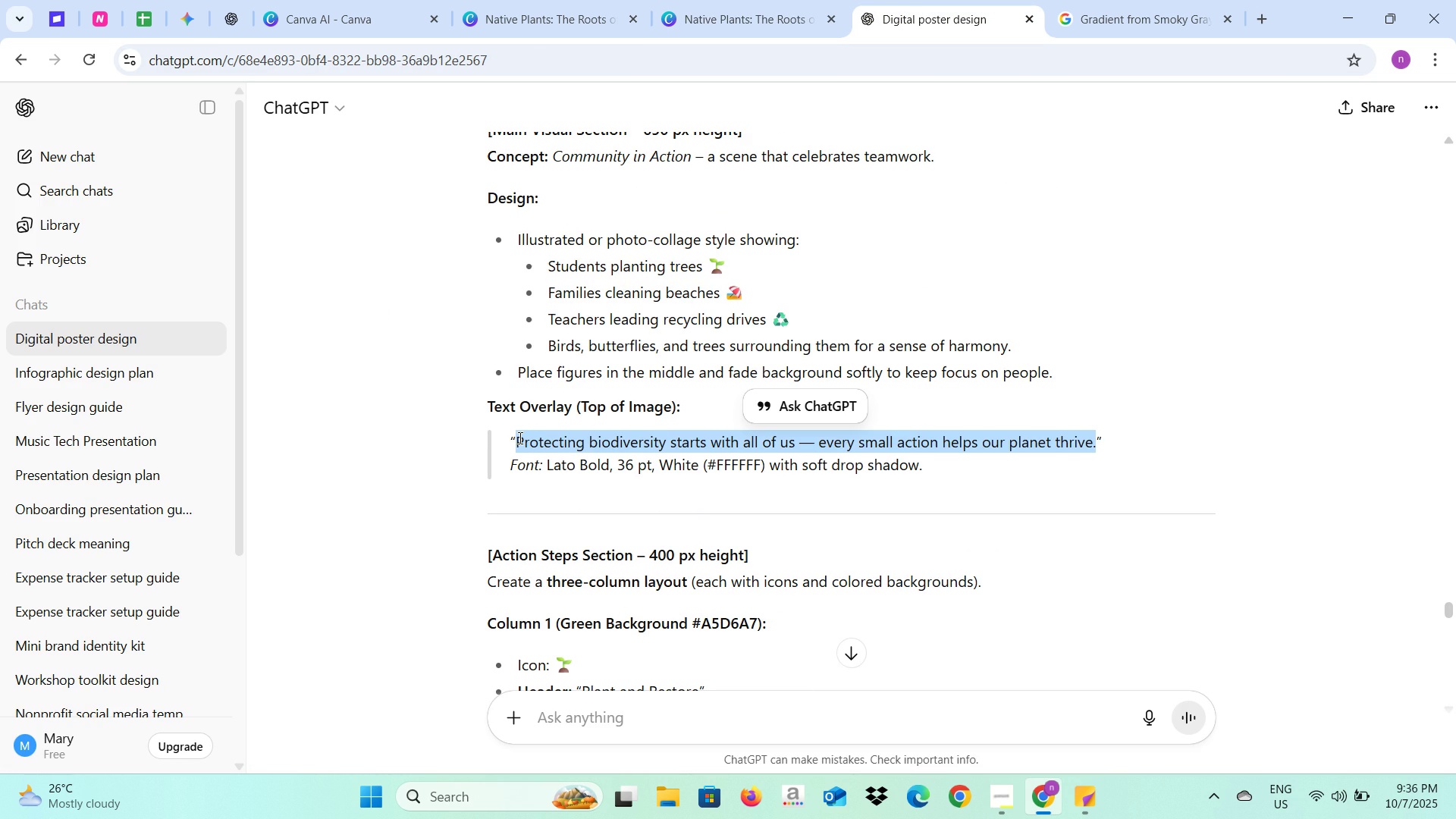 
key(Control+C)
 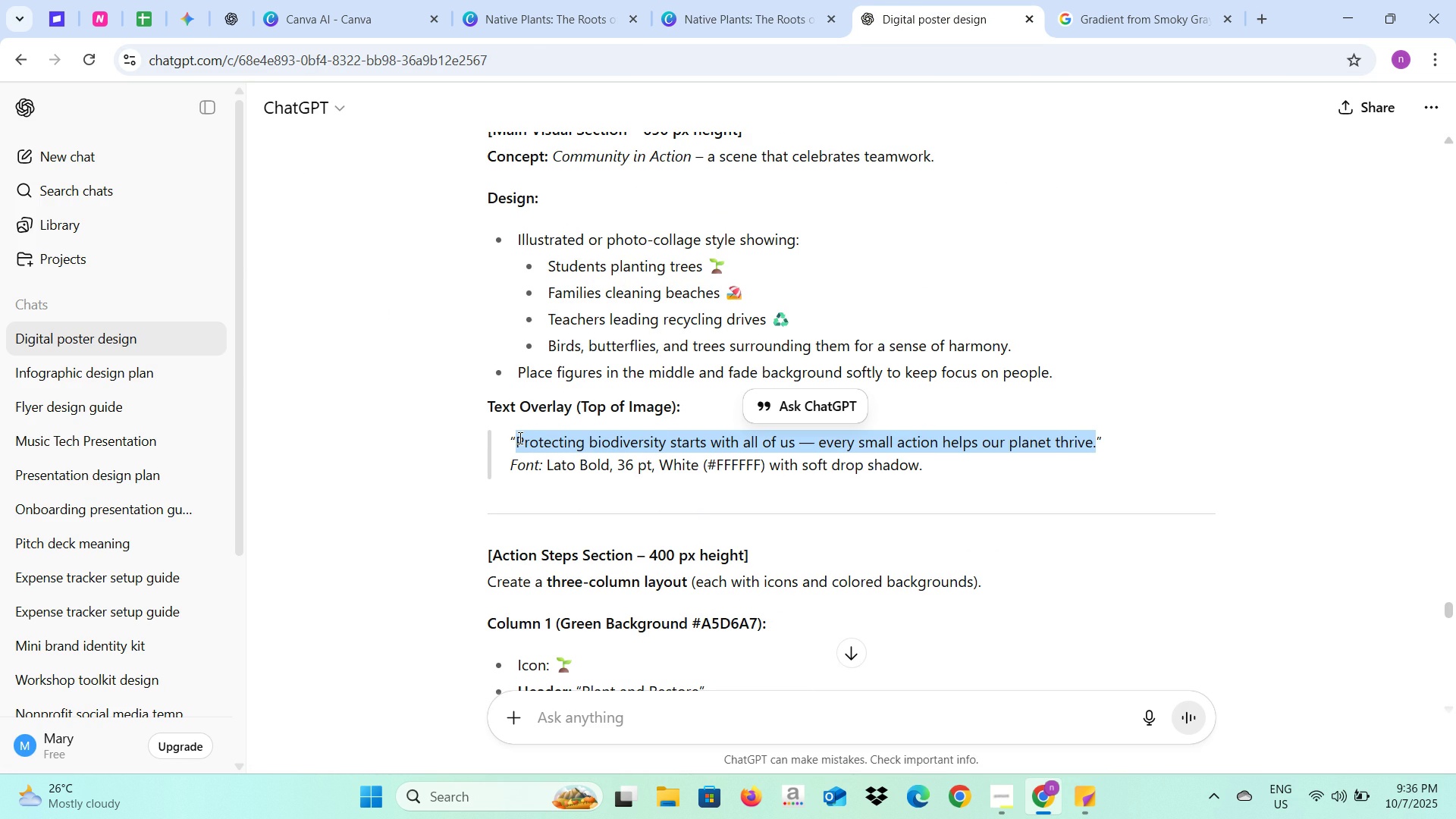 
key(Control+C)
 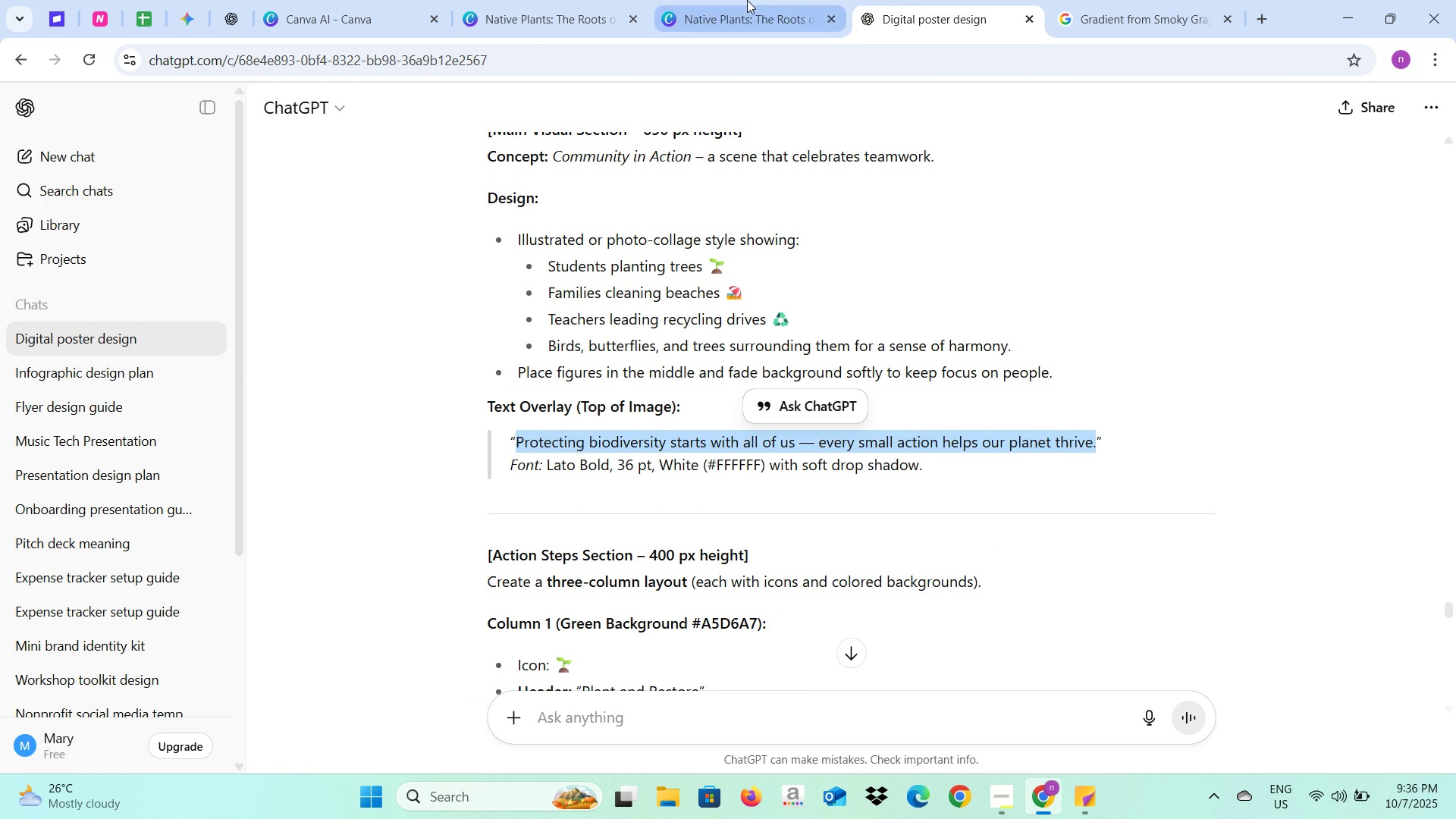 
left_click([747, 0])
 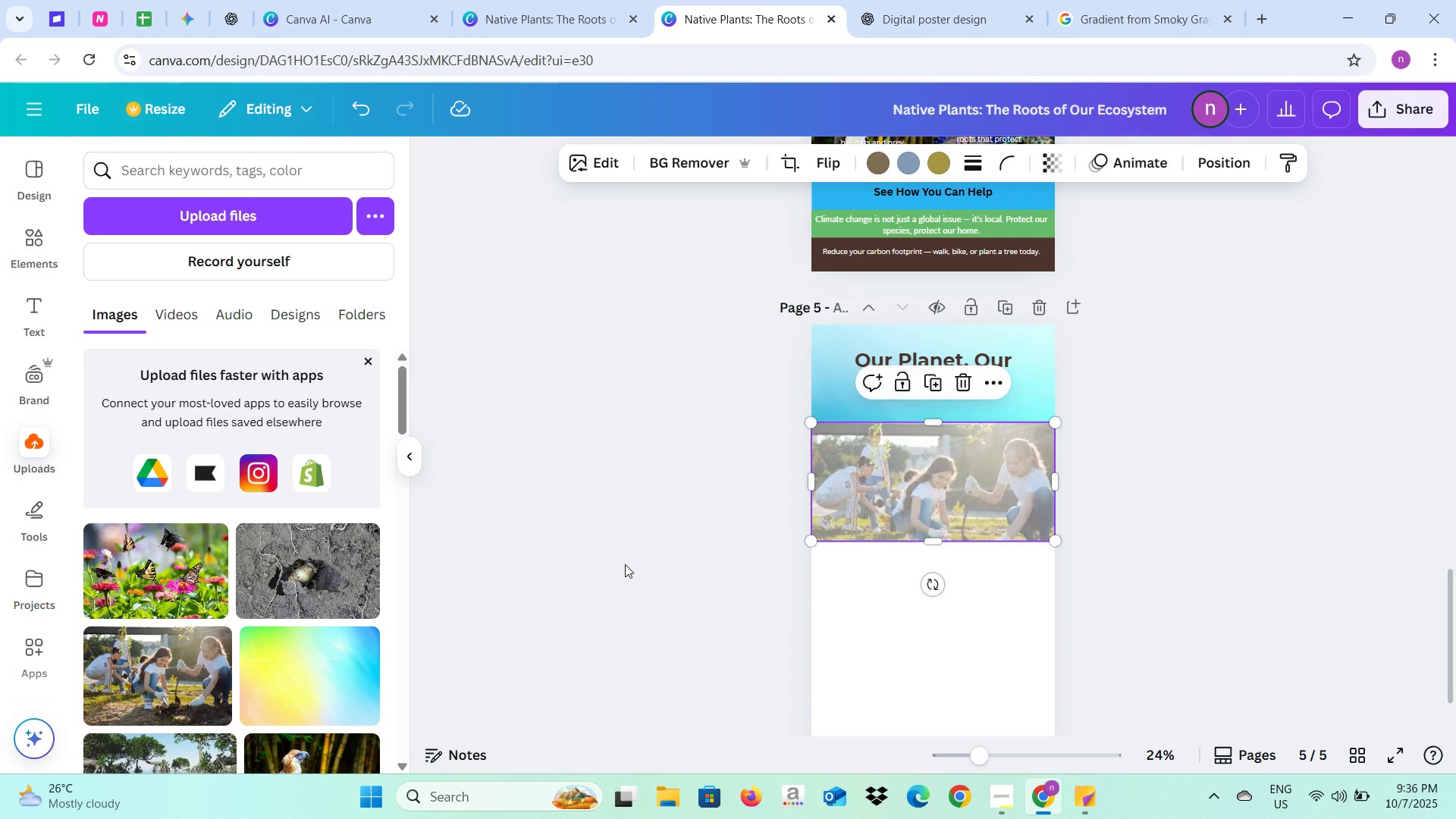 
left_click([625, 564])
 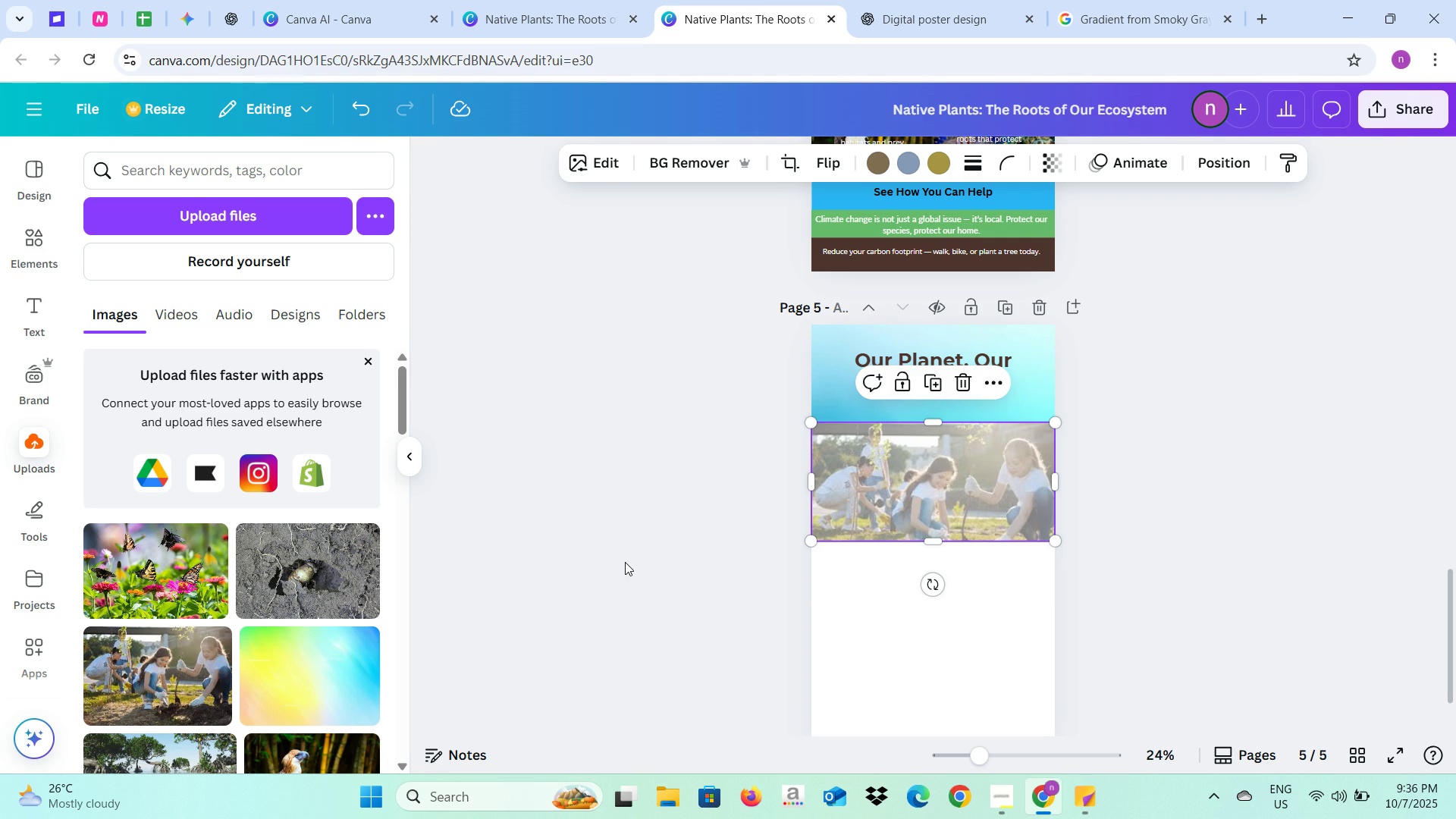 
key(Control+V)
 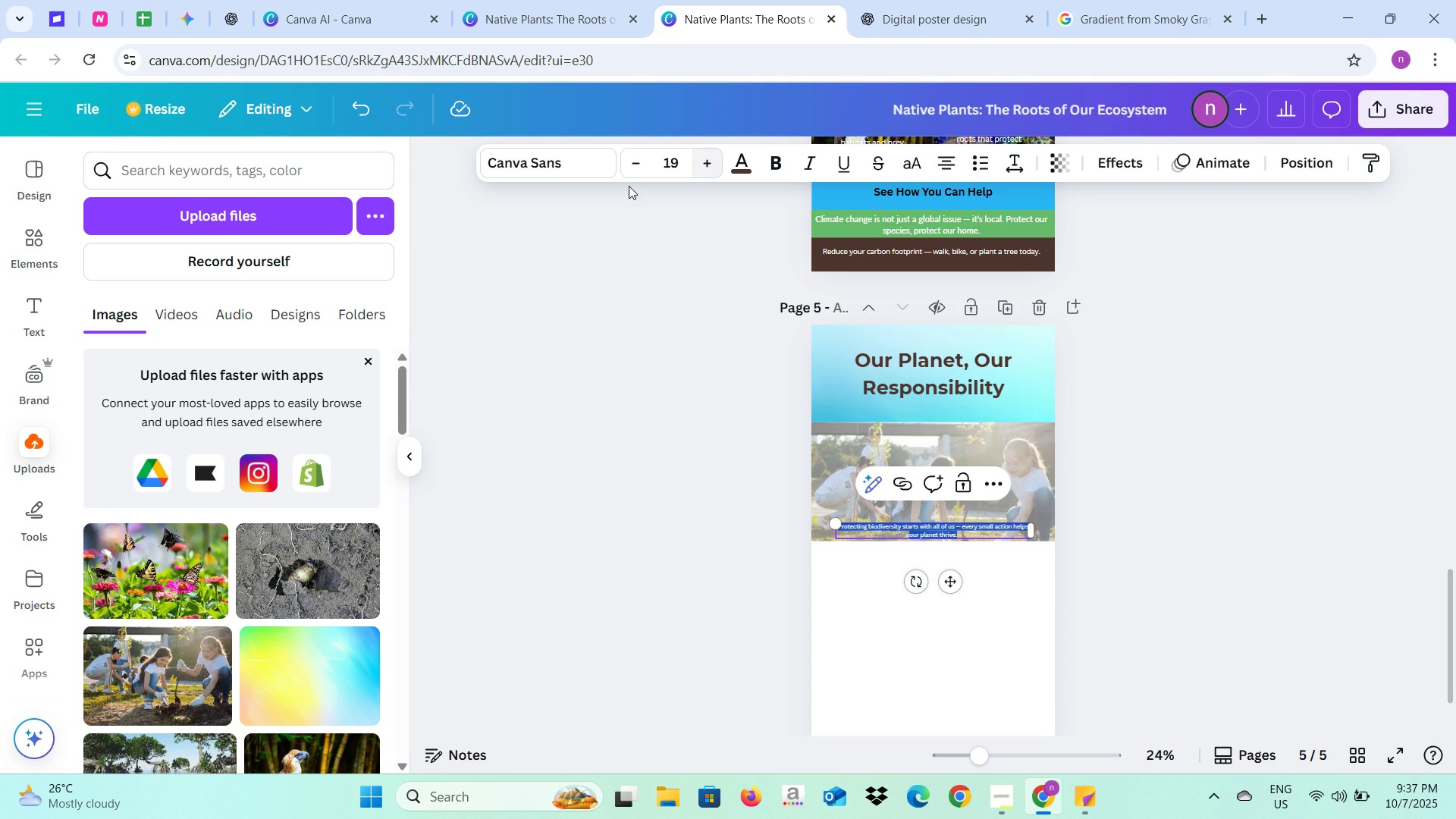 
left_click([585, 156])
 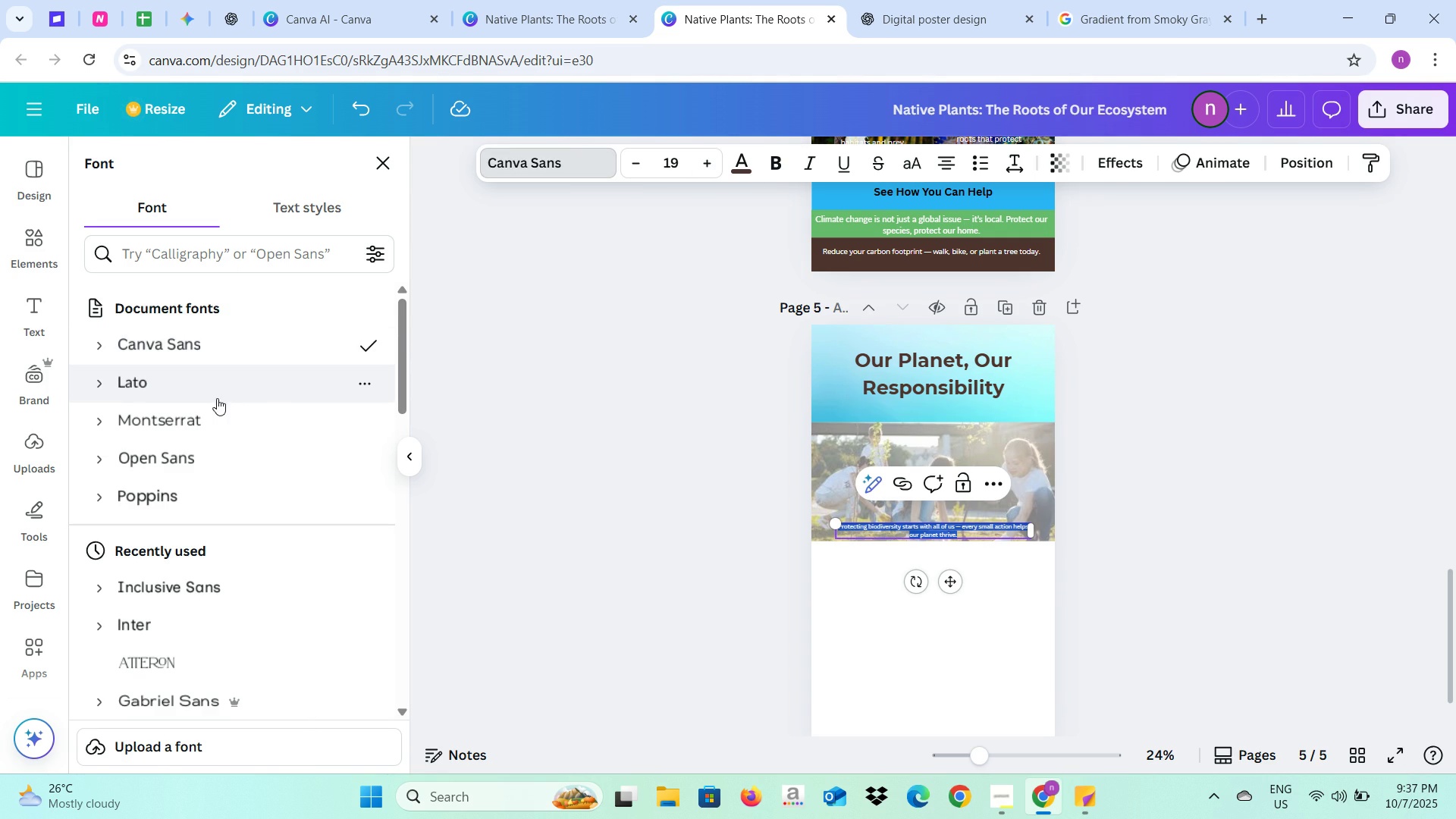 
left_click([217, 398])
 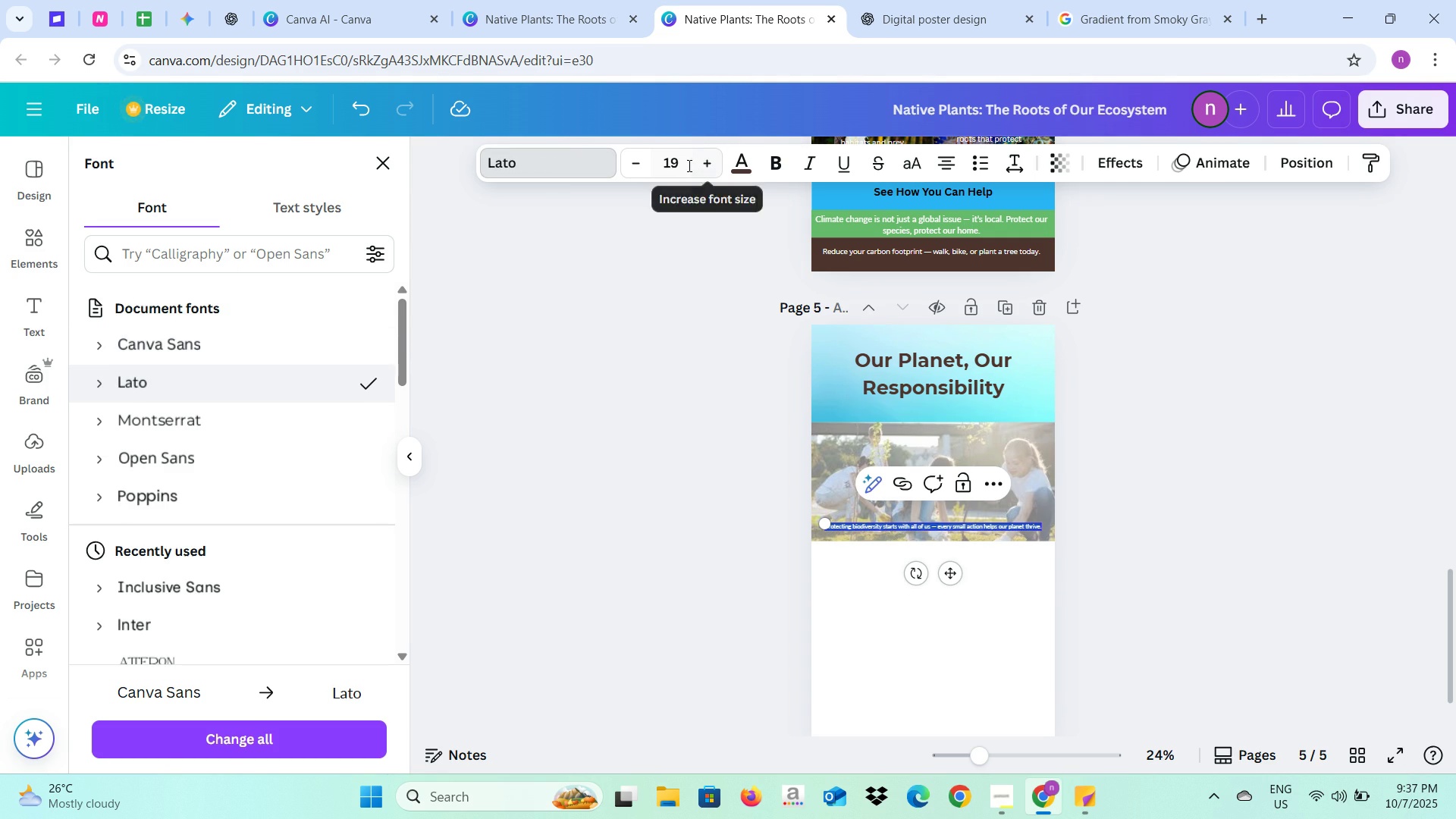 
left_click([688, 165])
 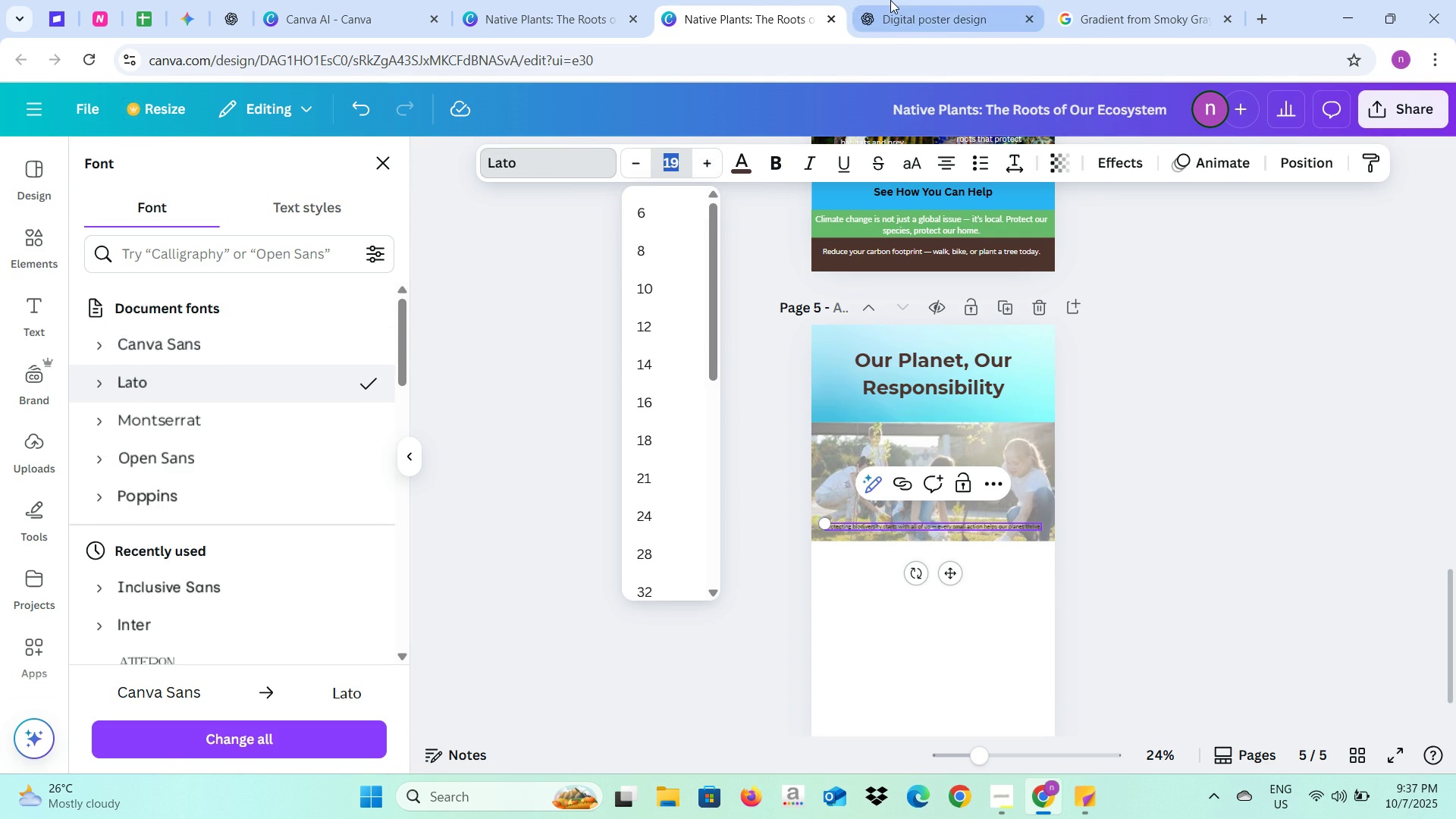 
left_click([890, 0])
 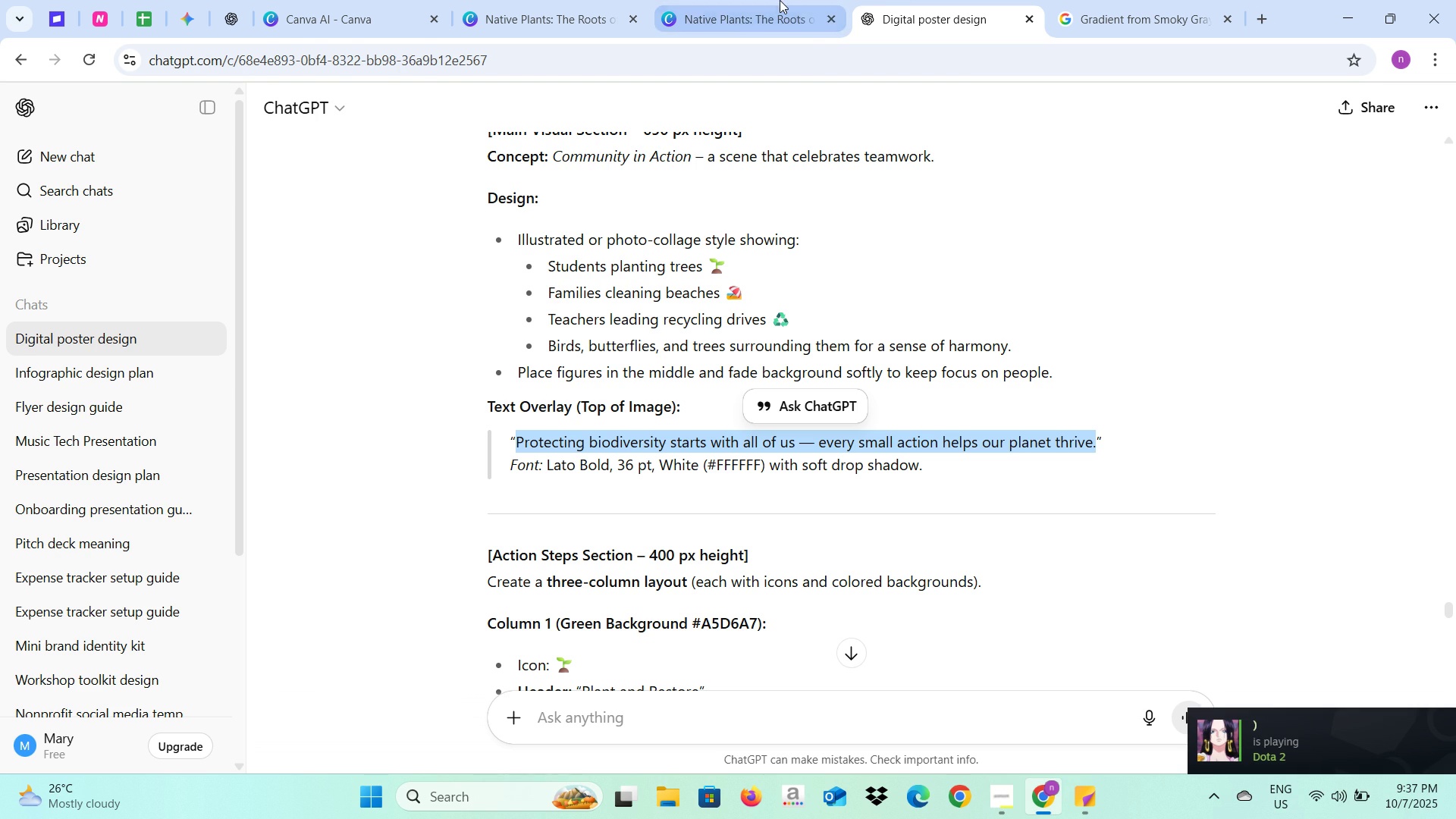 
left_click([780, 0])
 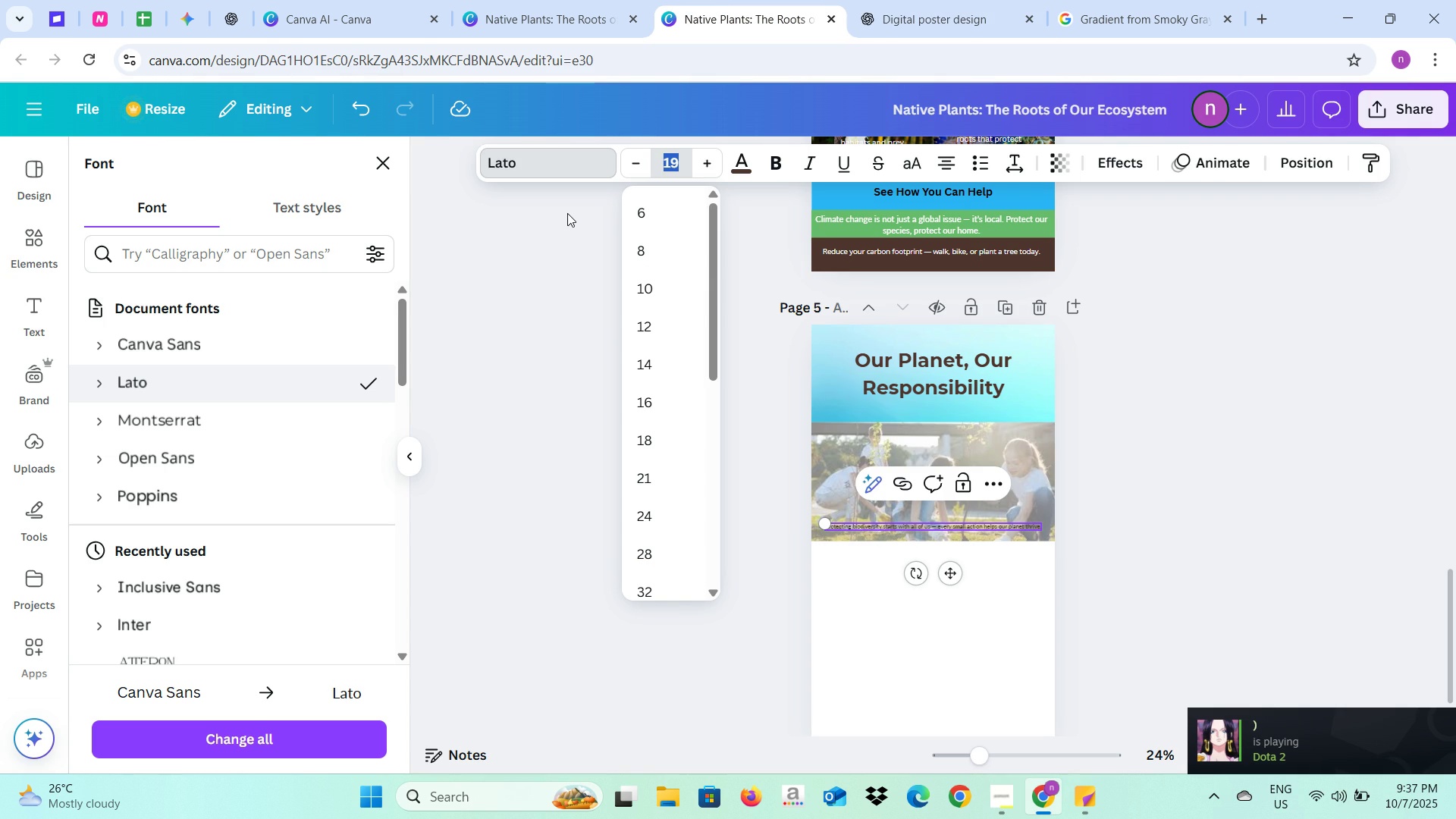 
type(36)
 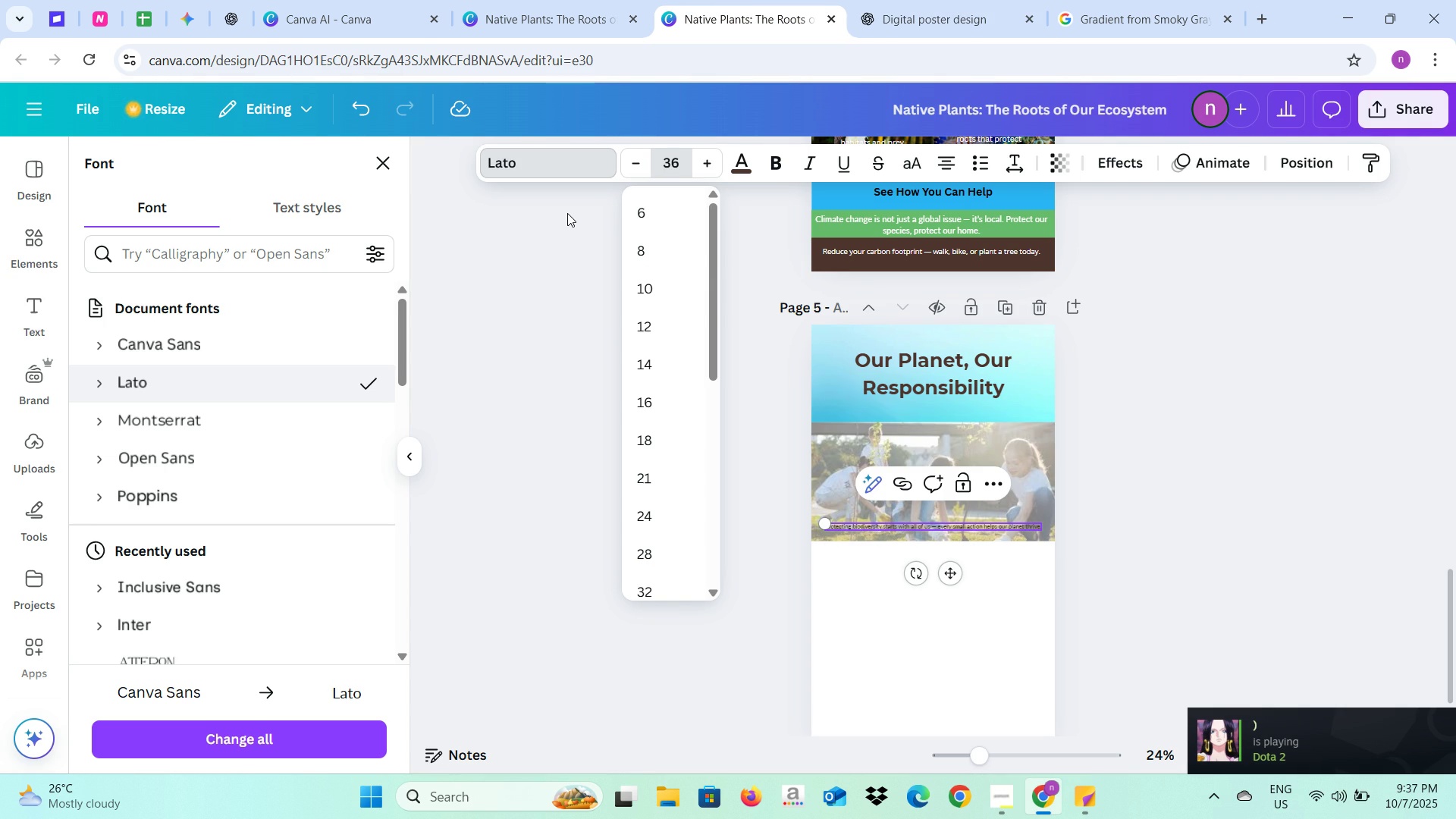 
key(Enter)
 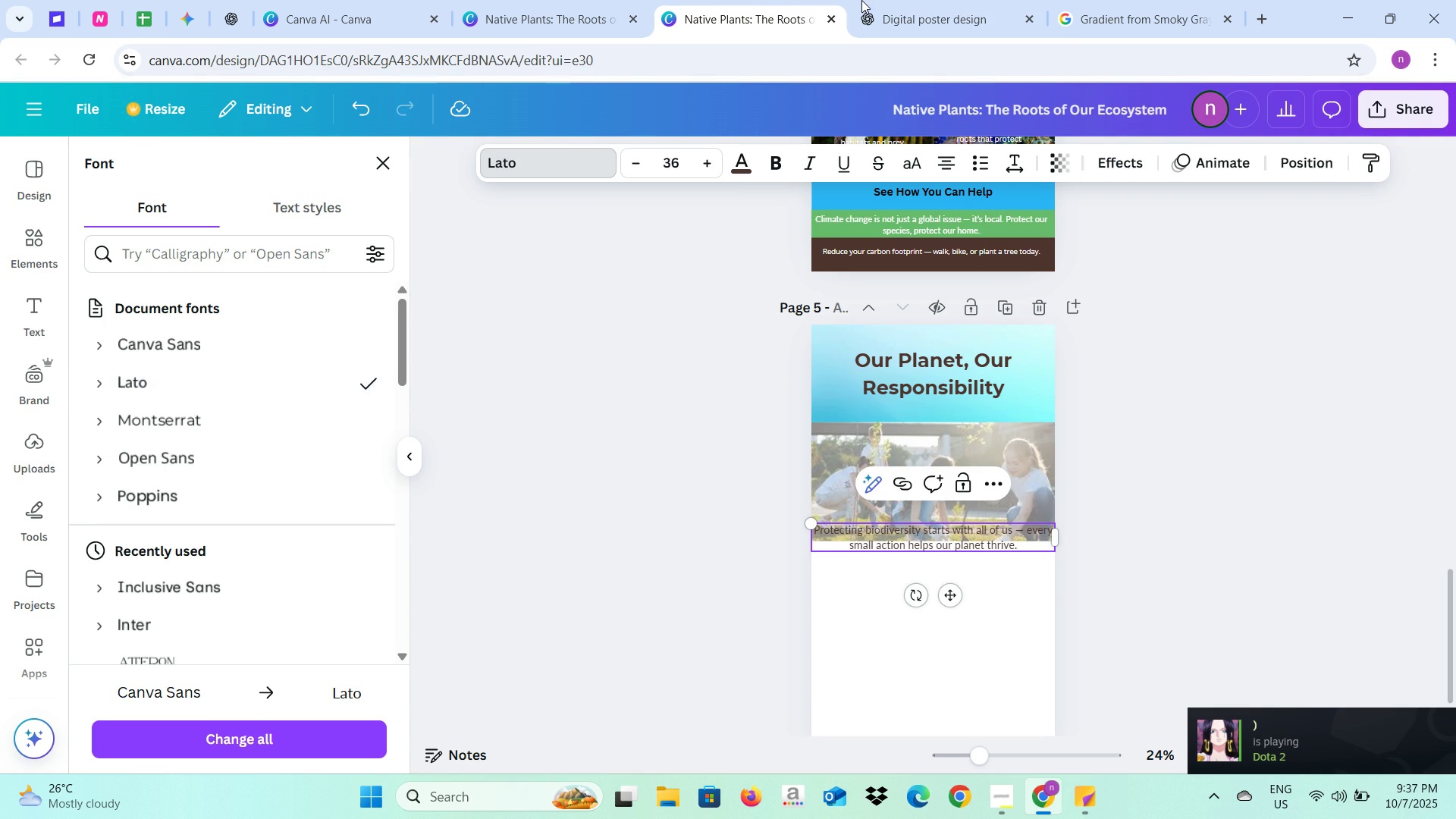 
left_click([861, 0])
 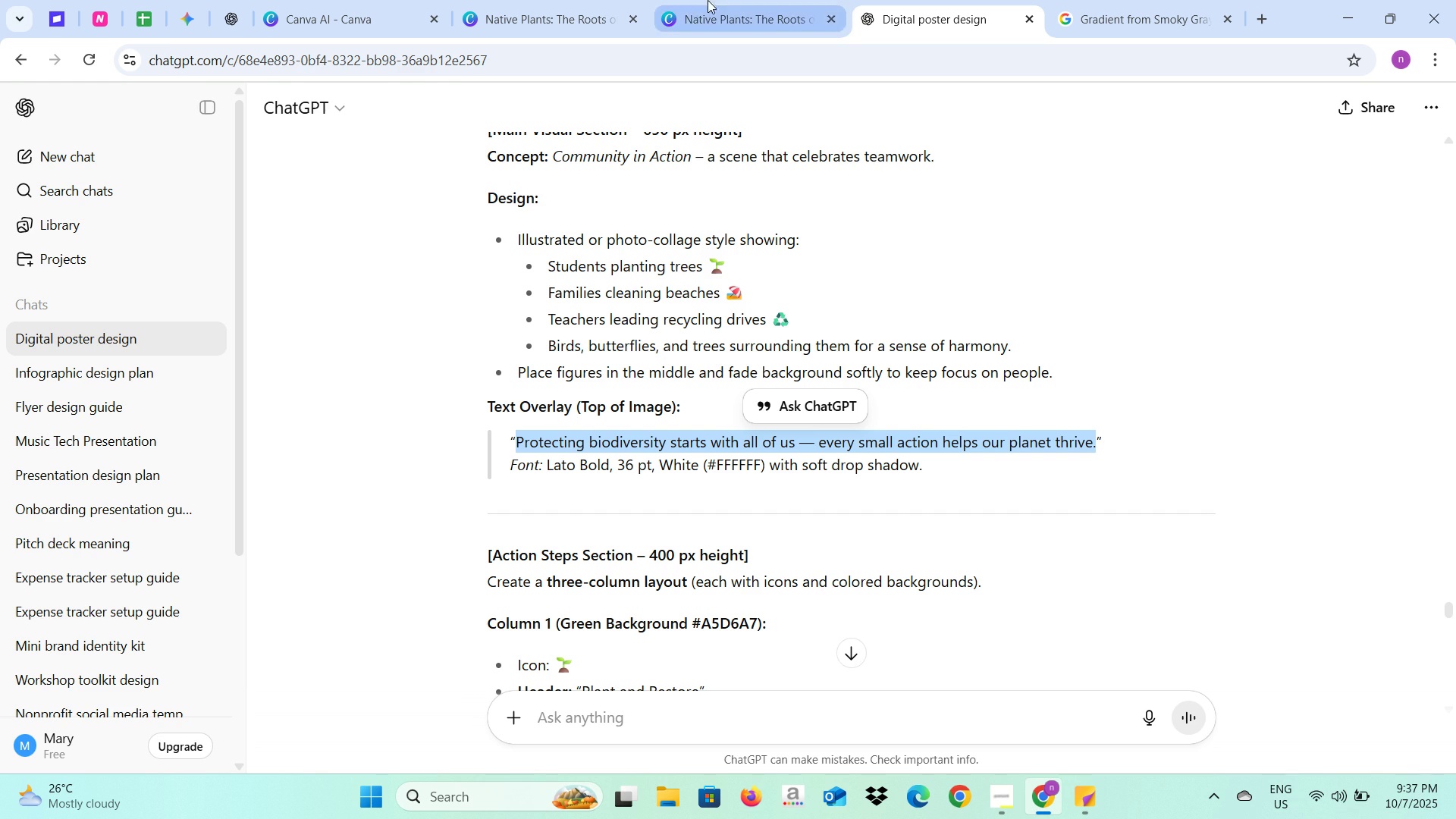 
left_click([708, 5])
 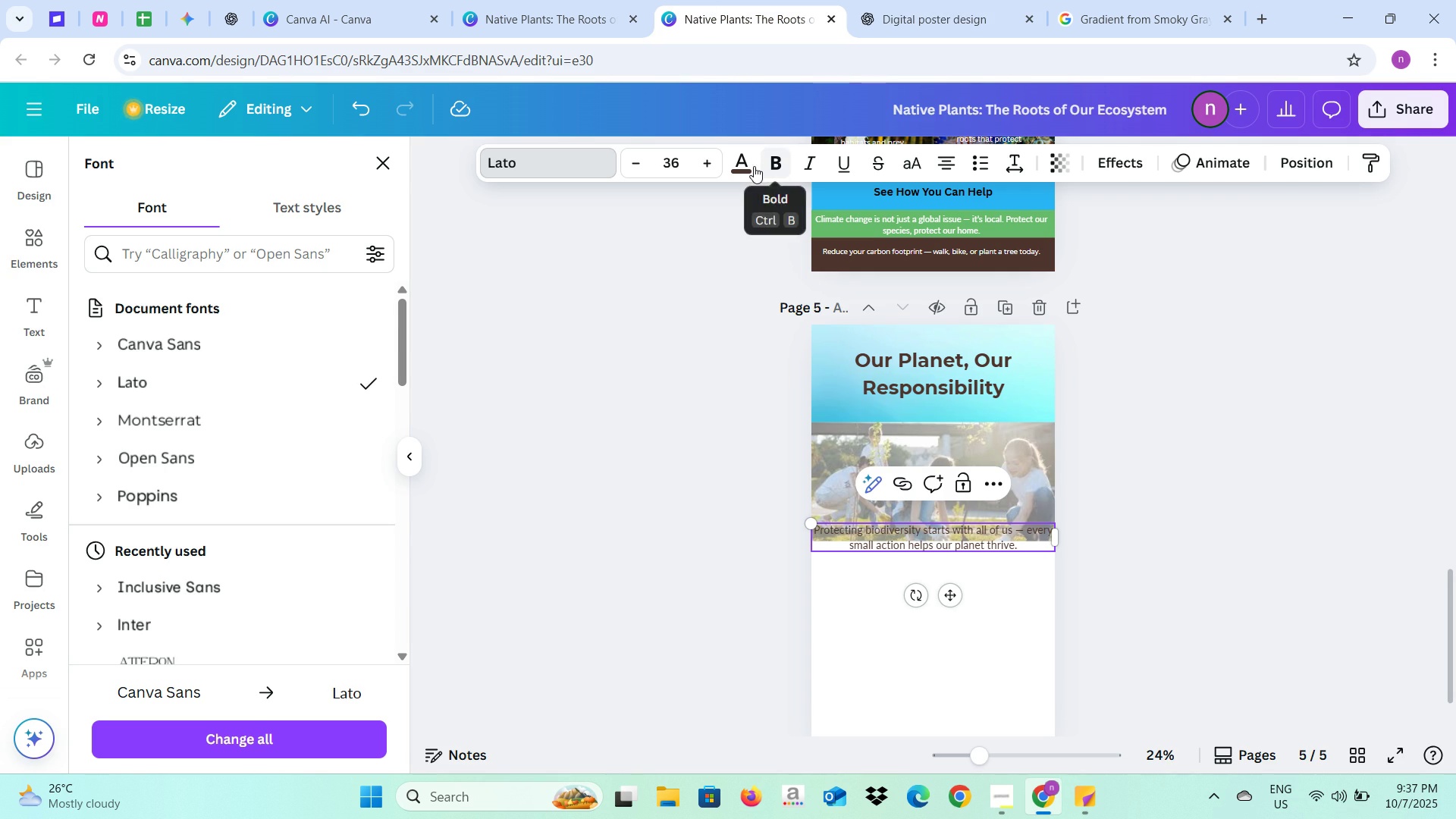 
left_click([754, 166])
 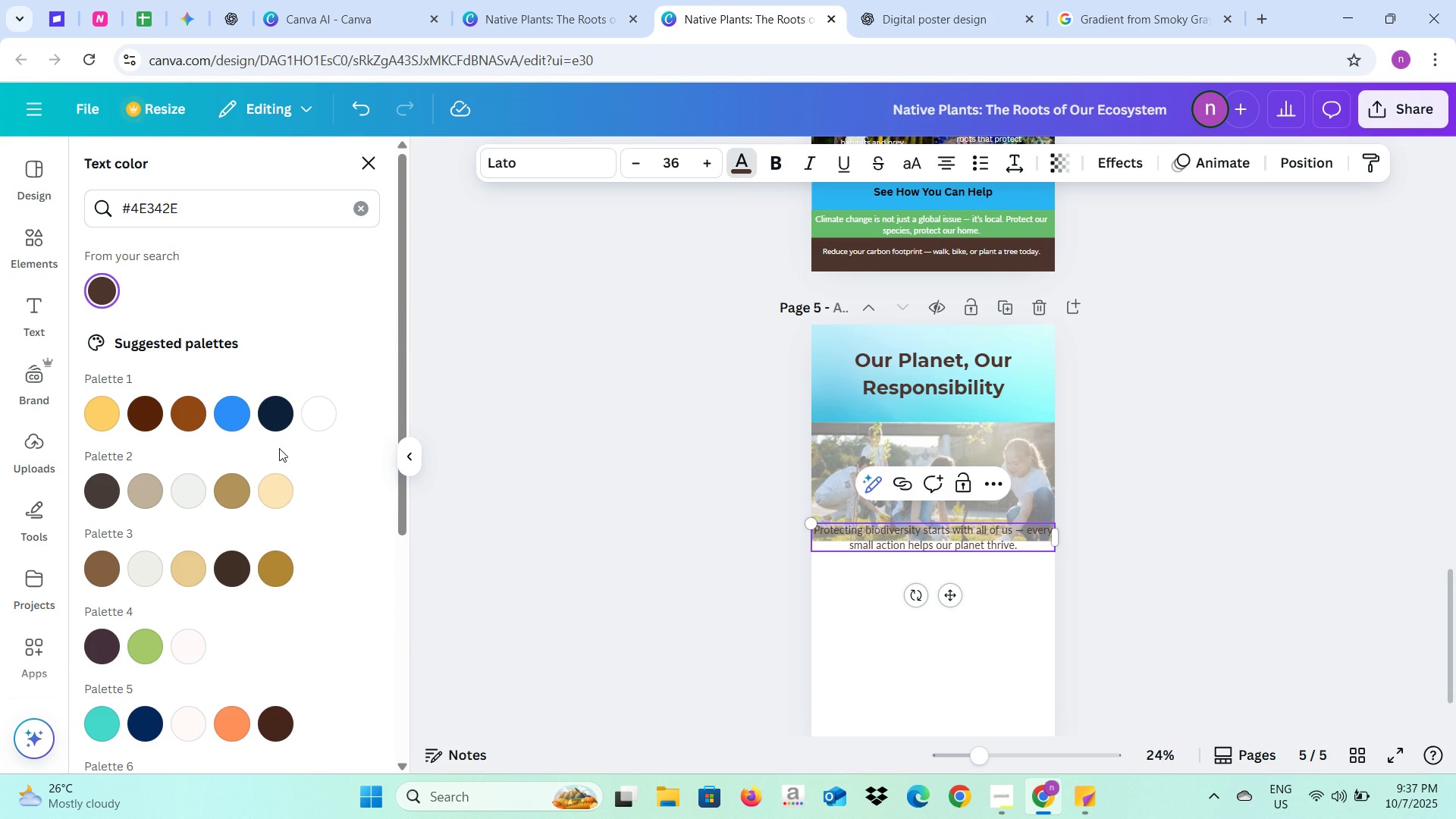 
left_click([312, 416])
 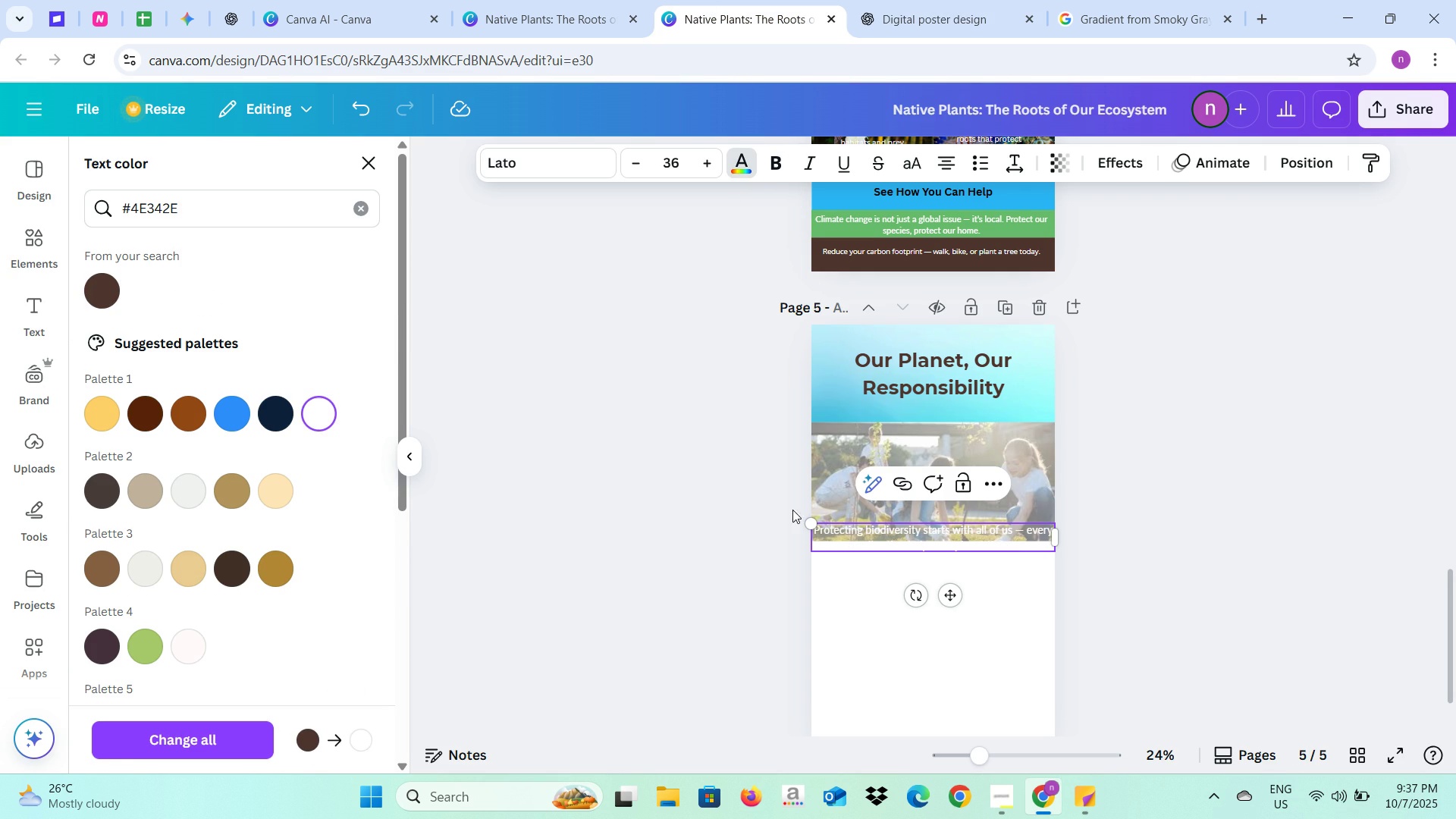 
left_click([760, 513])
 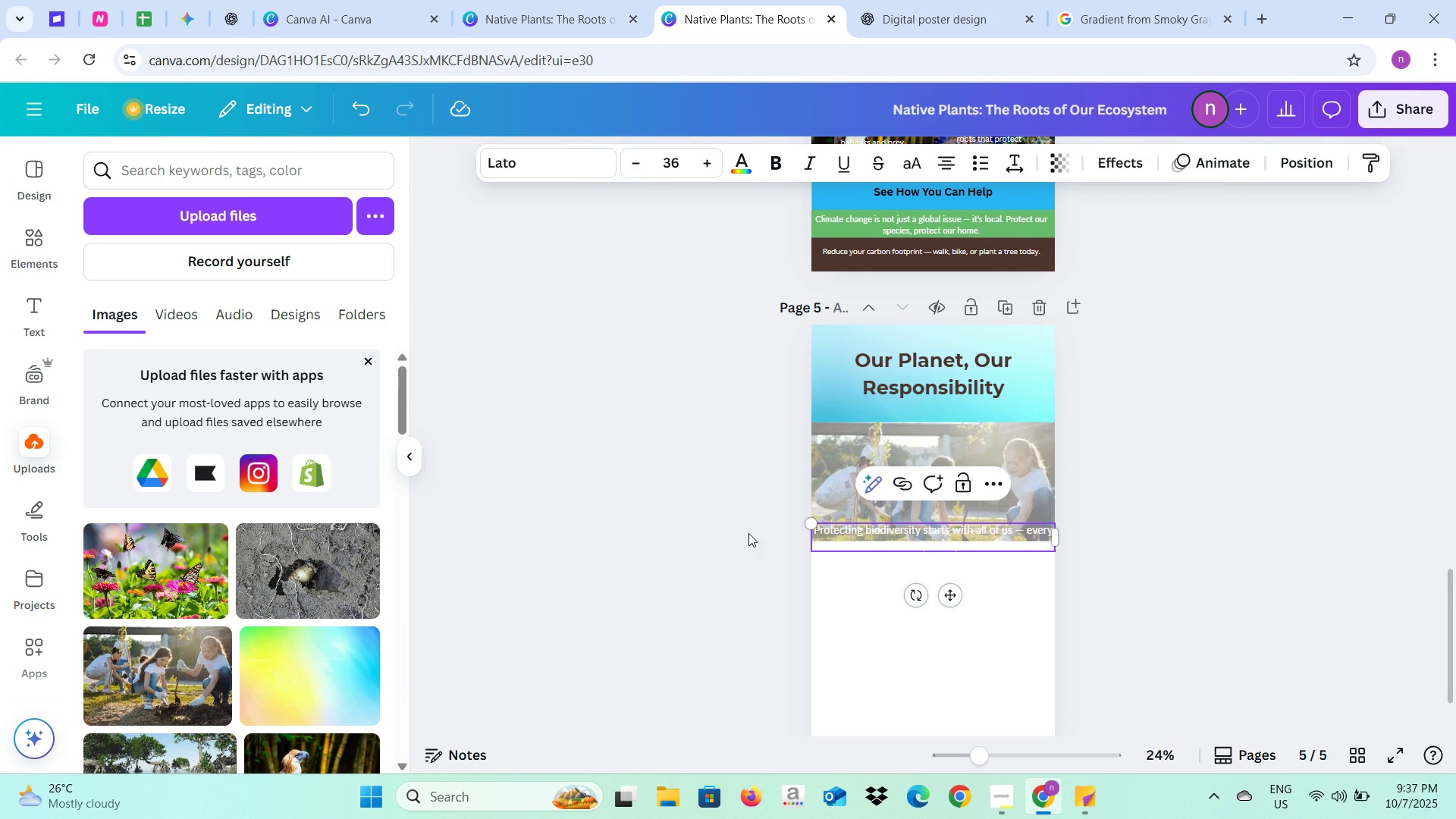 
left_click([698, 535])
 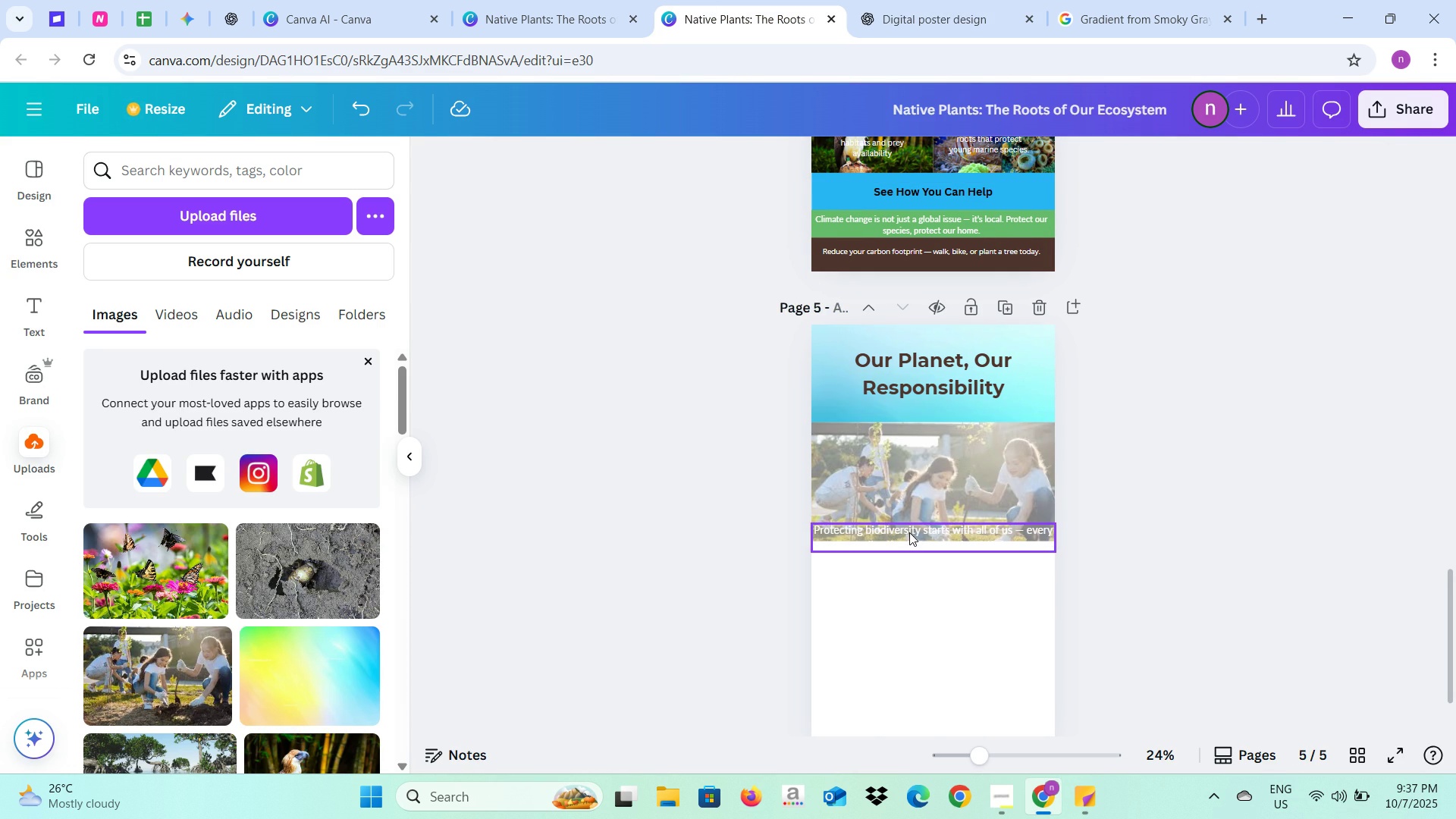 
left_click_drag(start_coordinate=[909, 532], to_coordinate=[913, 481])
 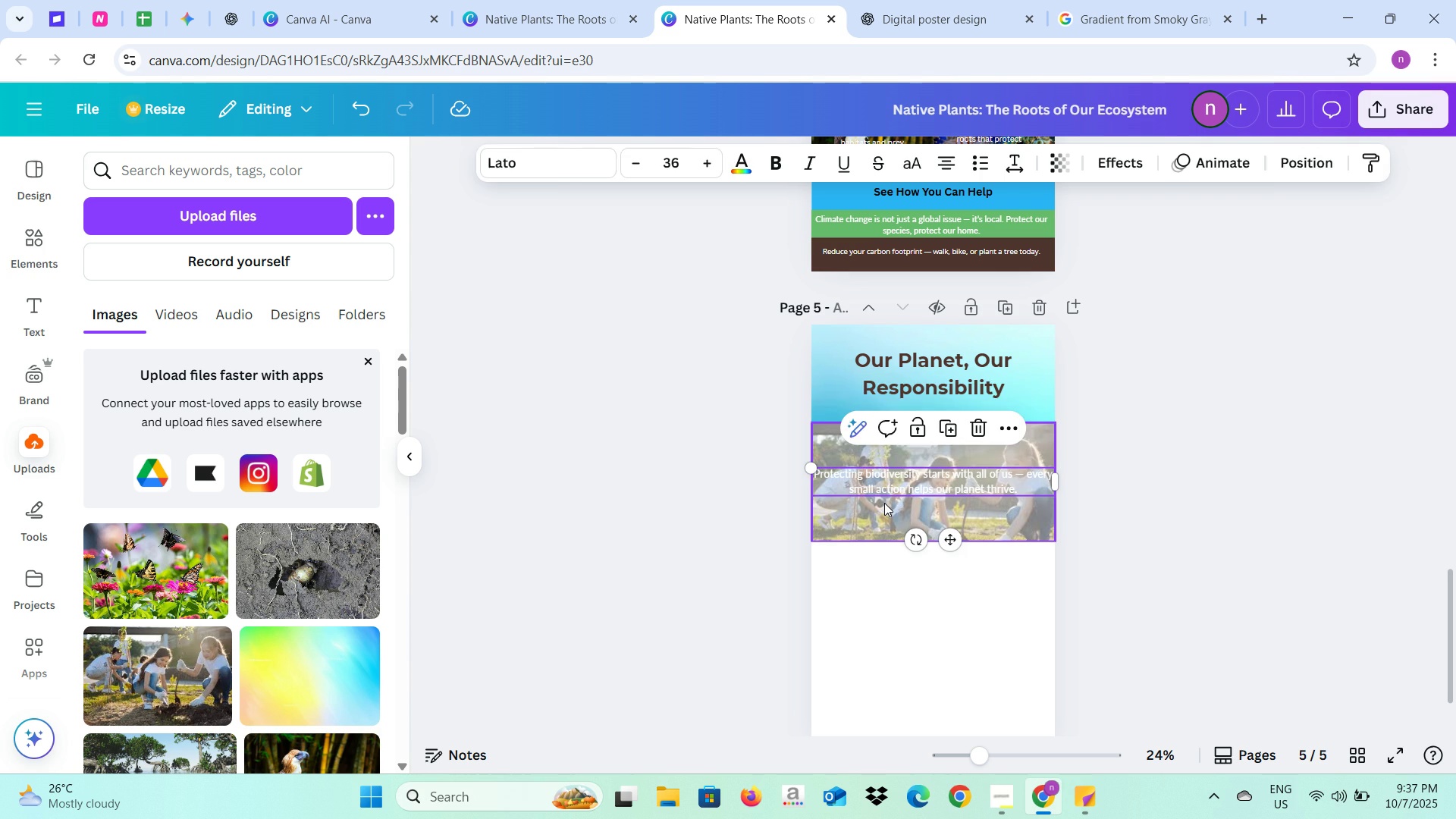 
left_click([884, 503])
 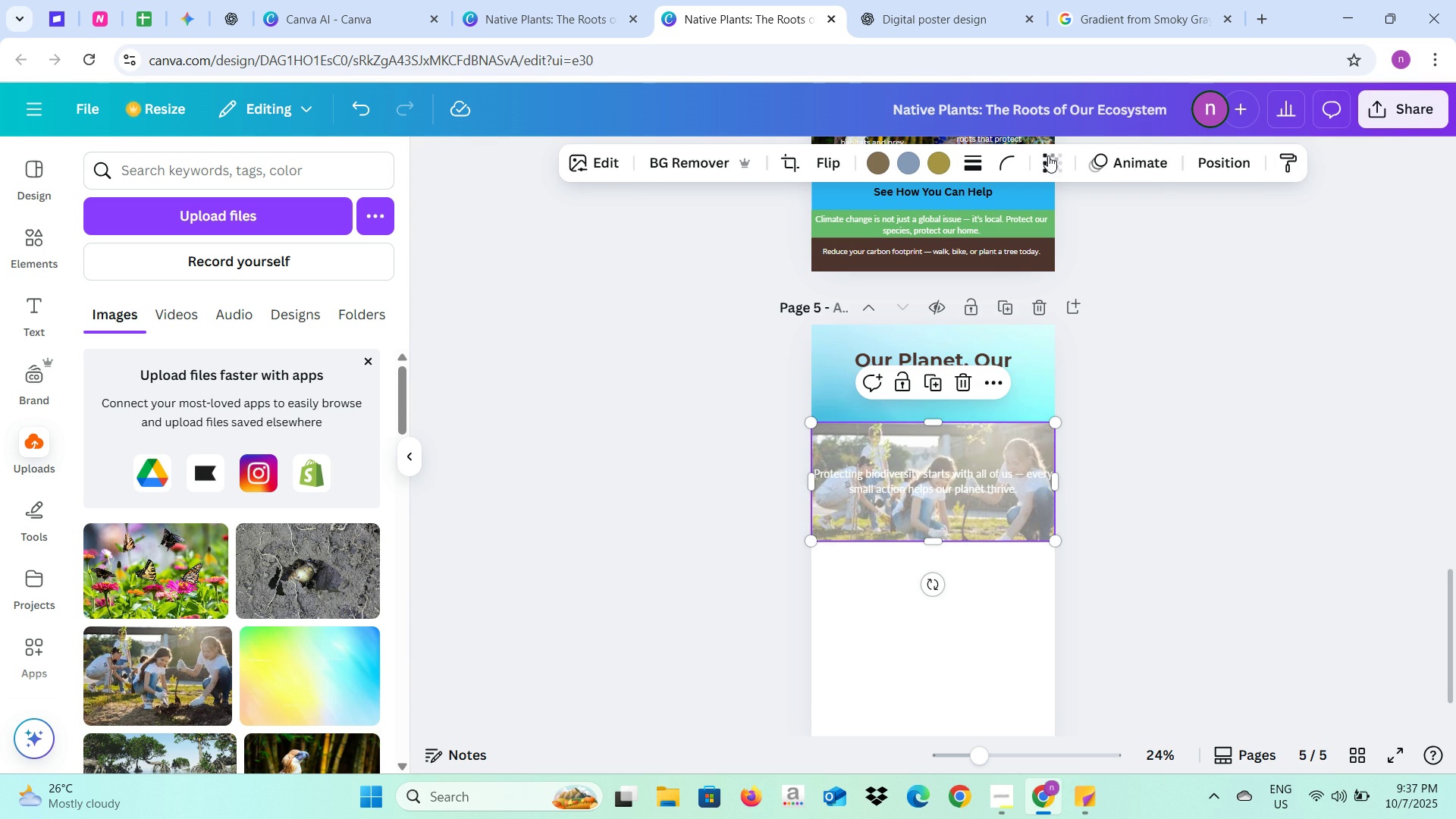 
left_click([1048, 155])
 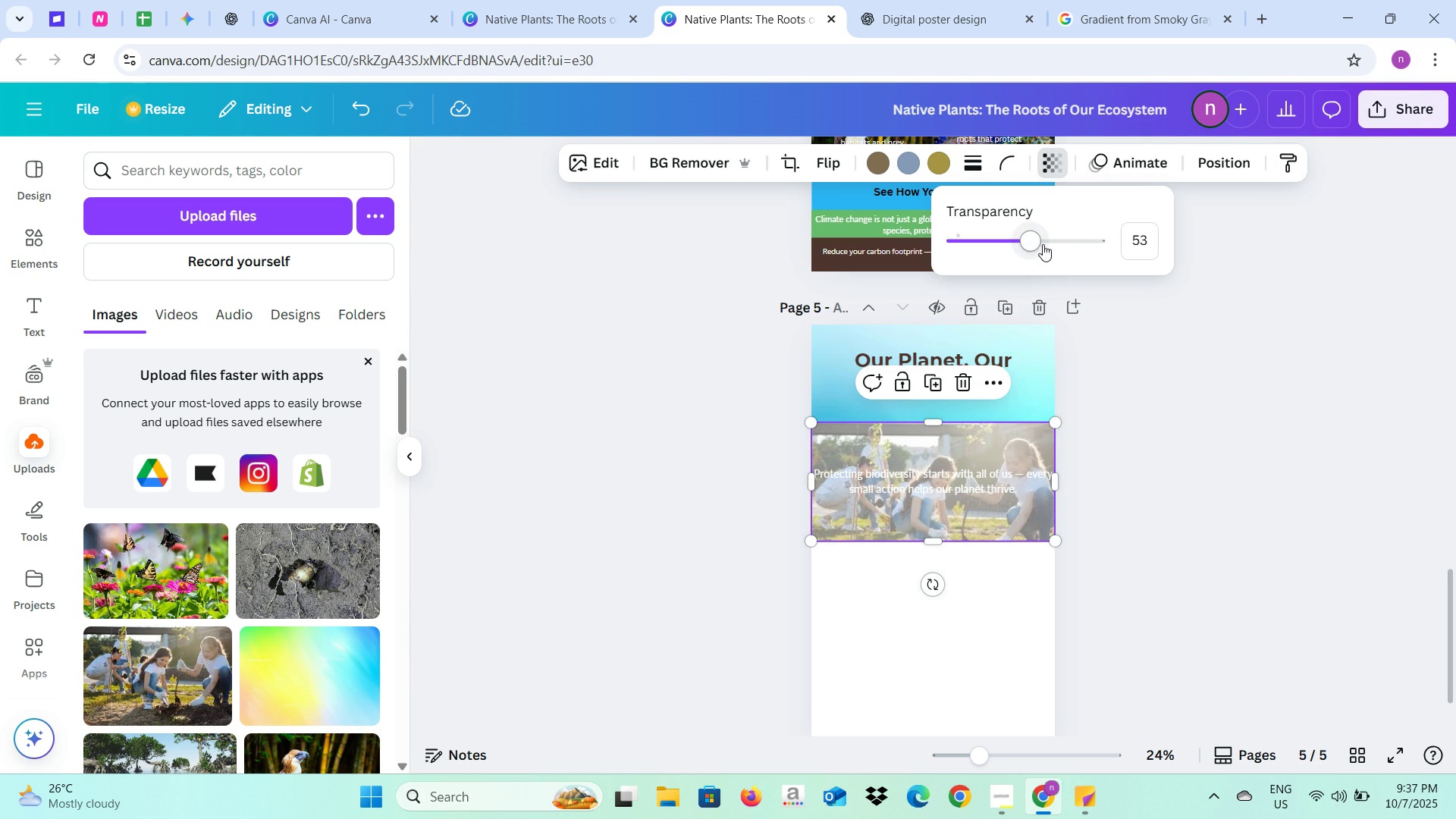 
left_click_drag(start_coordinate=[1043, 244], to_coordinate=[1080, 244])
 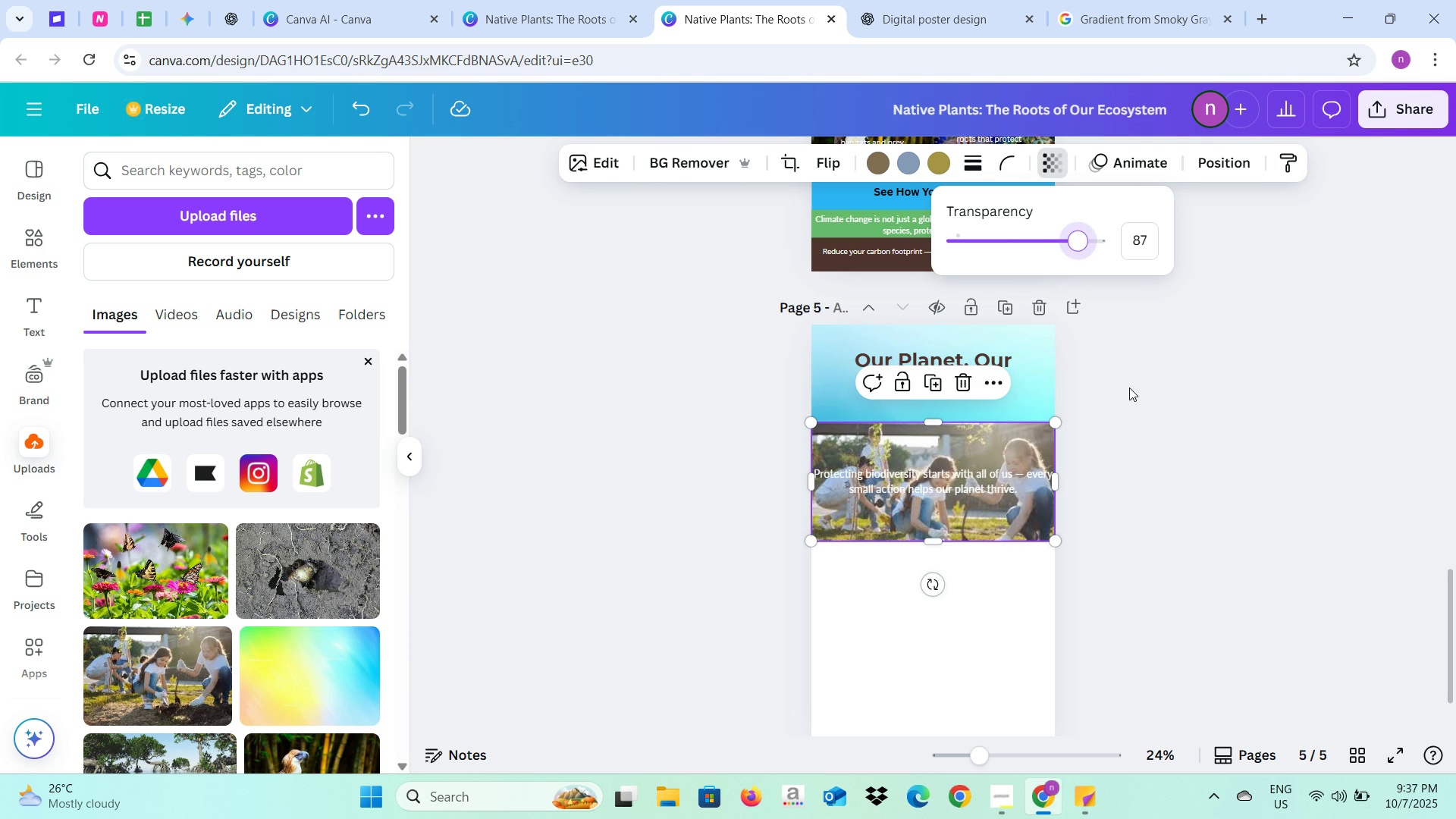 
left_click([1129, 388])
 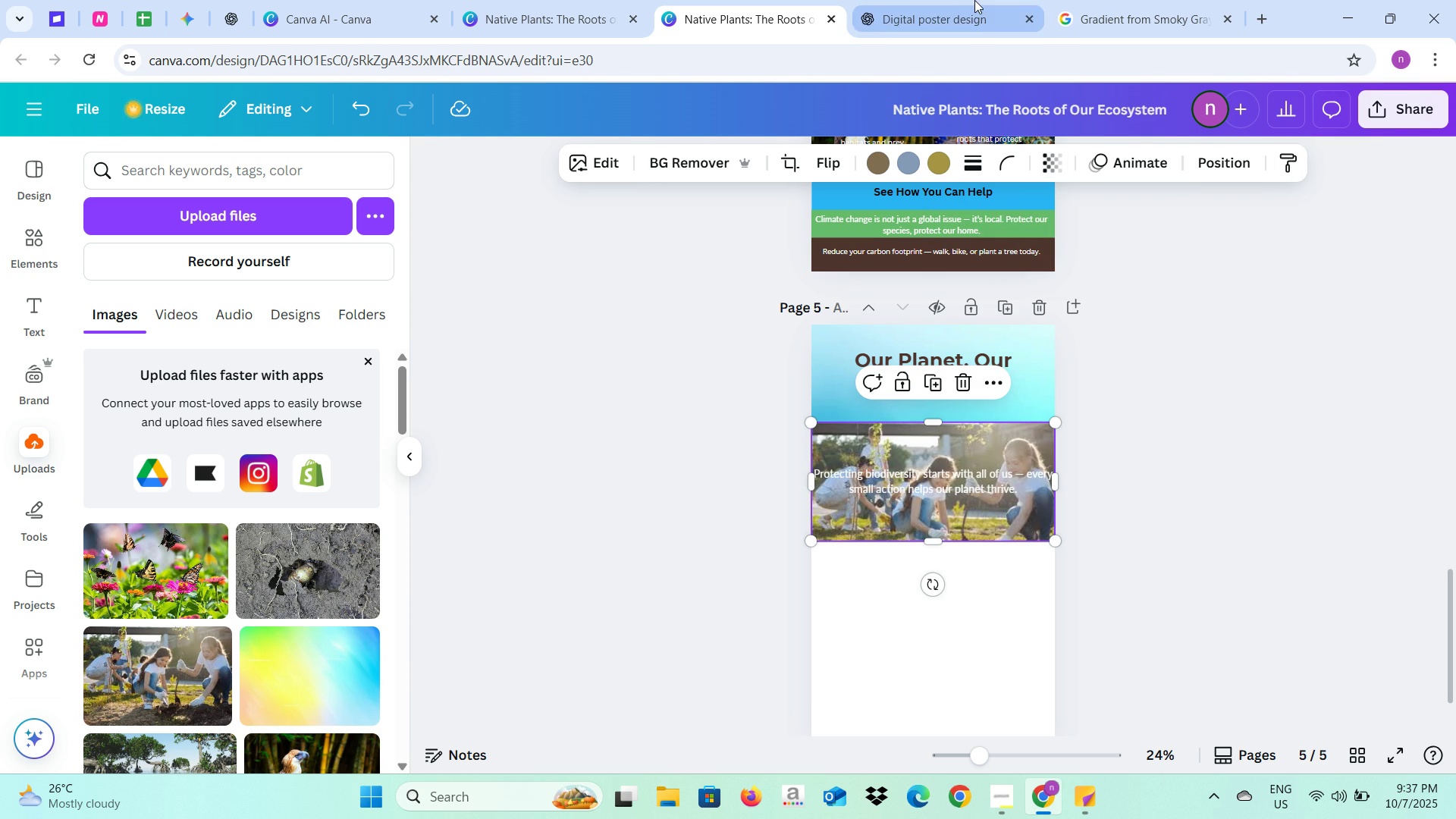 
left_click([974, 0])
 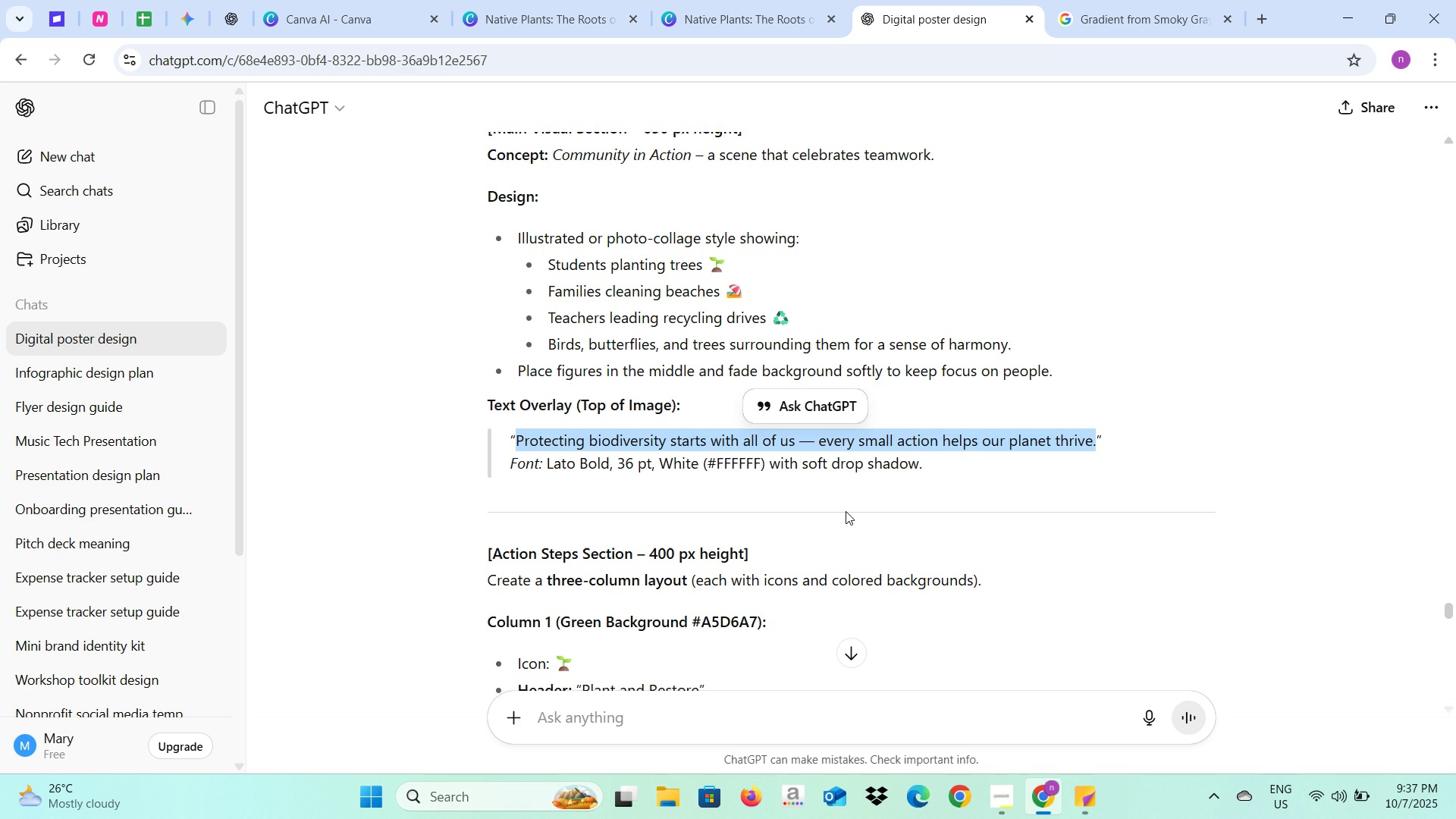 
scroll: coordinate [846, 511], scroll_direction: down, amount: 2.0
 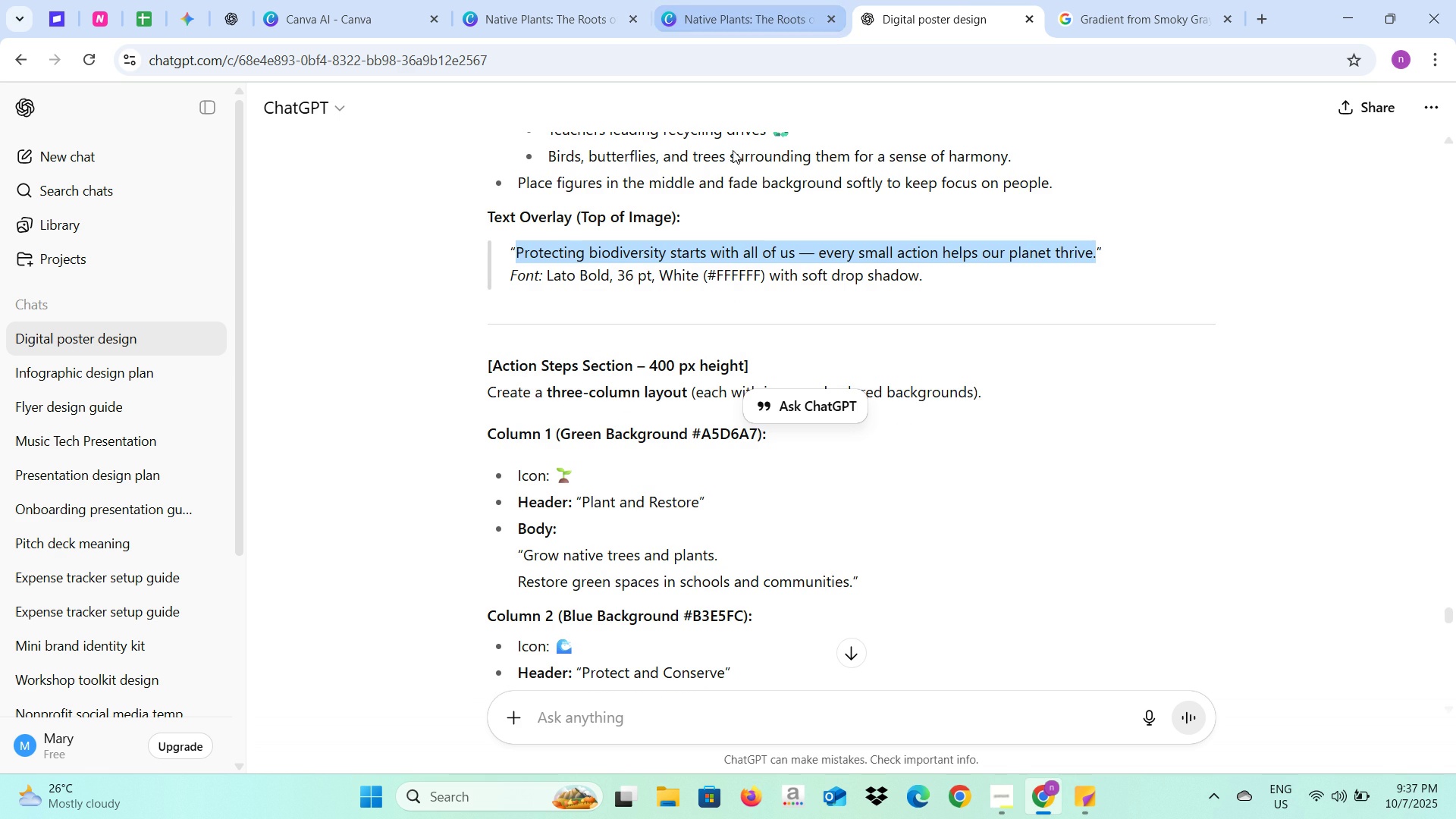 
left_click([678, 3])
 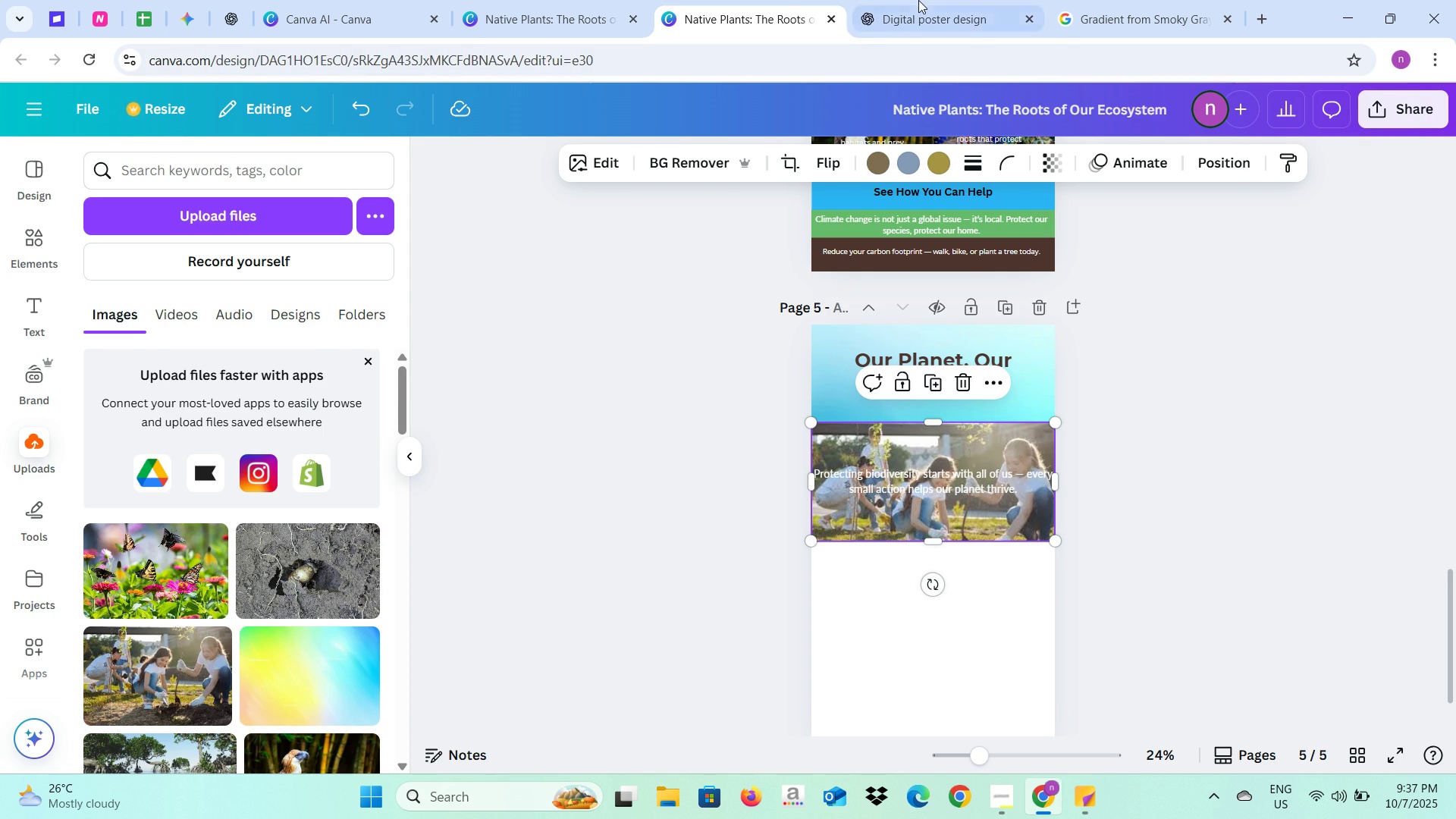 
left_click([918, 0])
 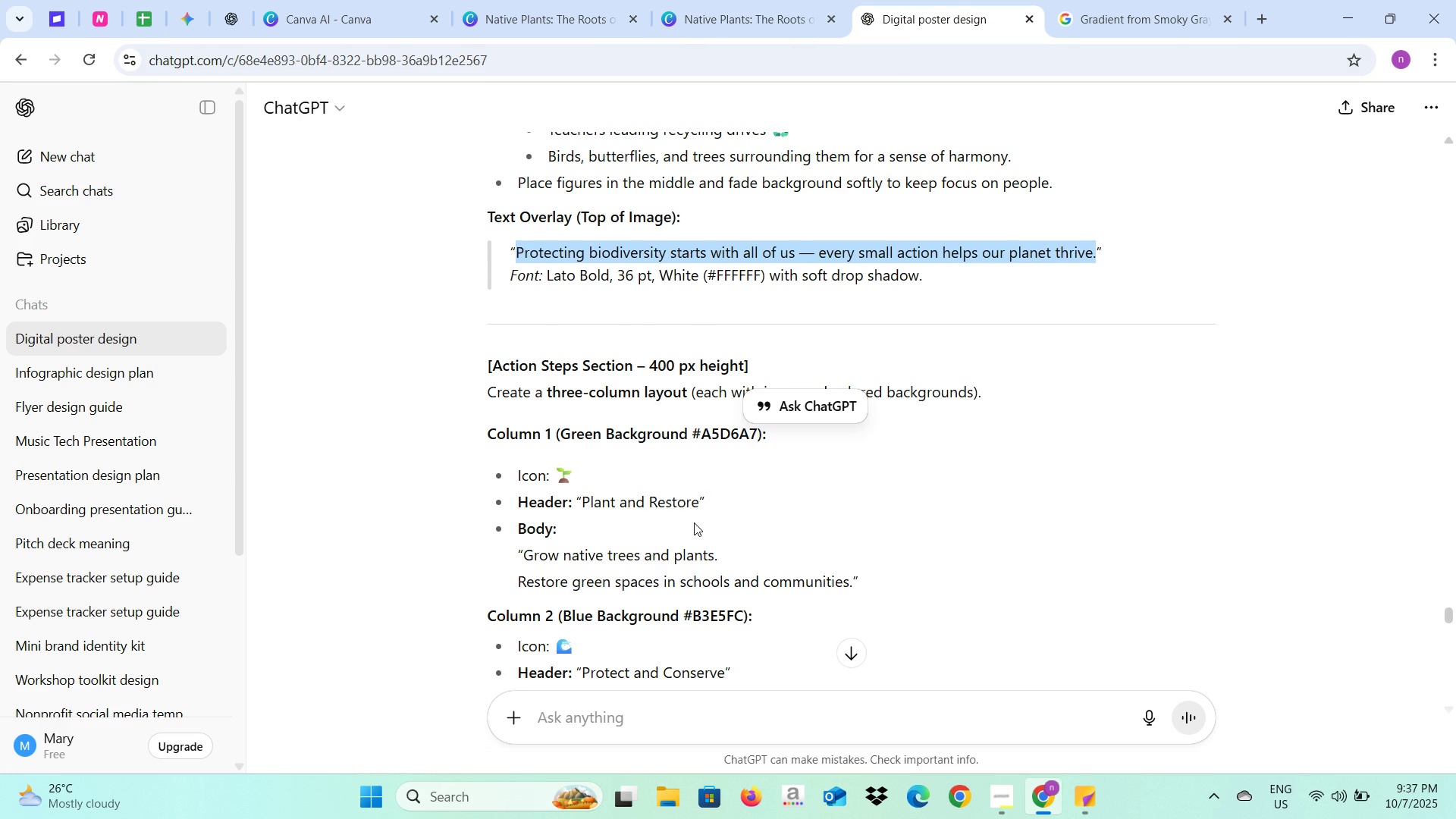 
scroll: coordinate [694, 522], scroll_direction: down, amount: 1.0
 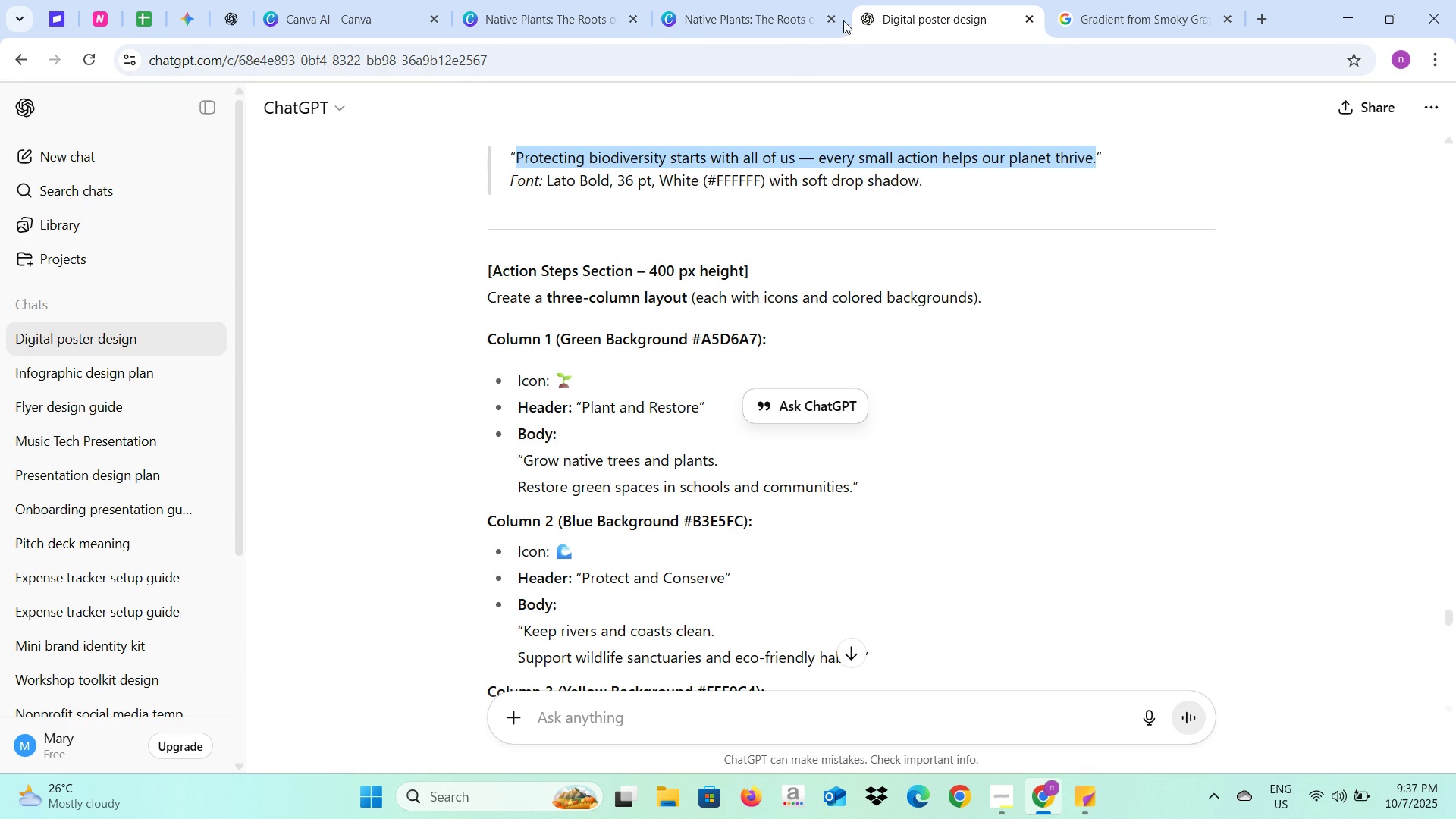 
left_click([747, 8])
 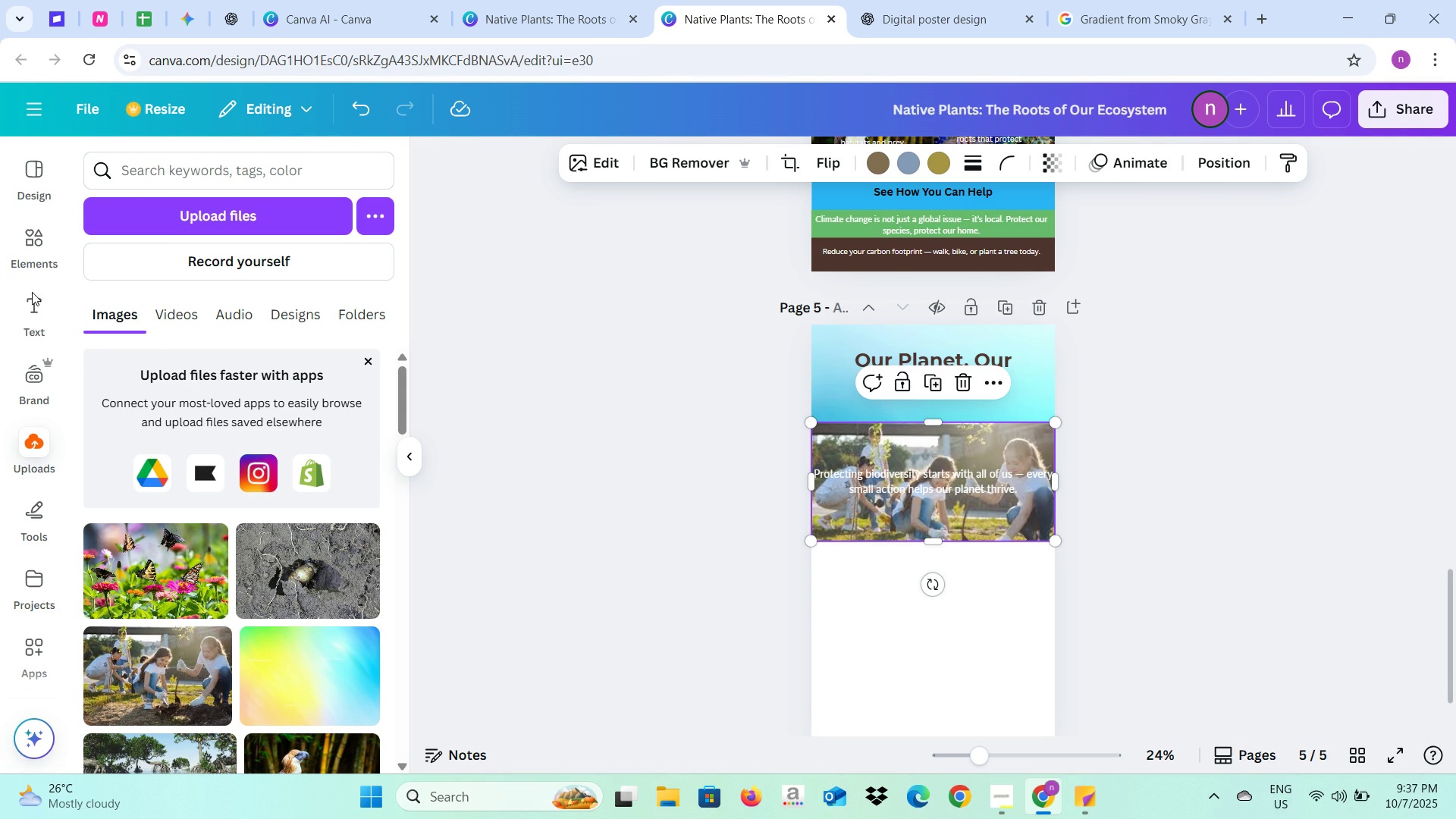 
left_click([36, 237])
 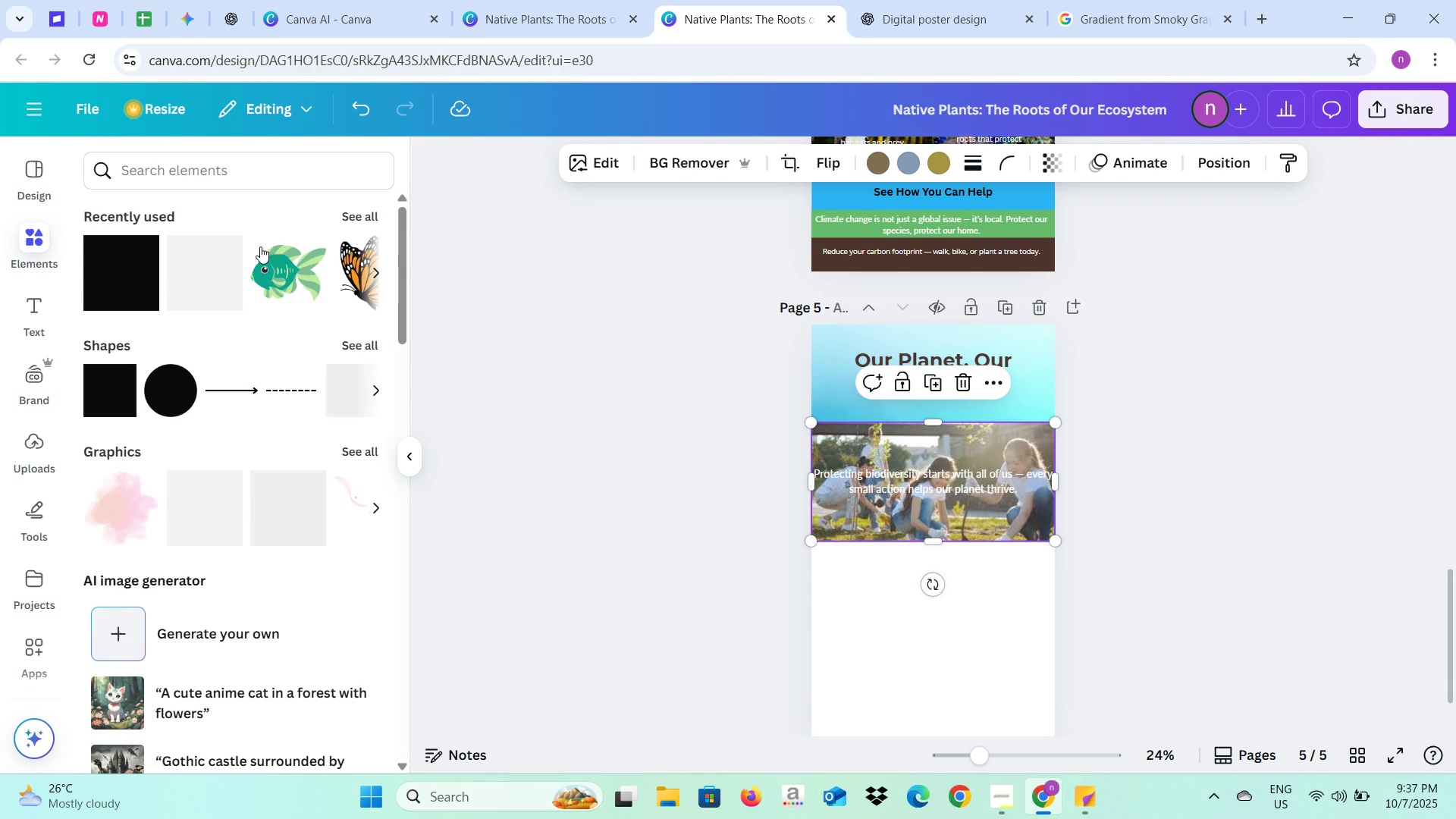 
left_click([100, 271])
 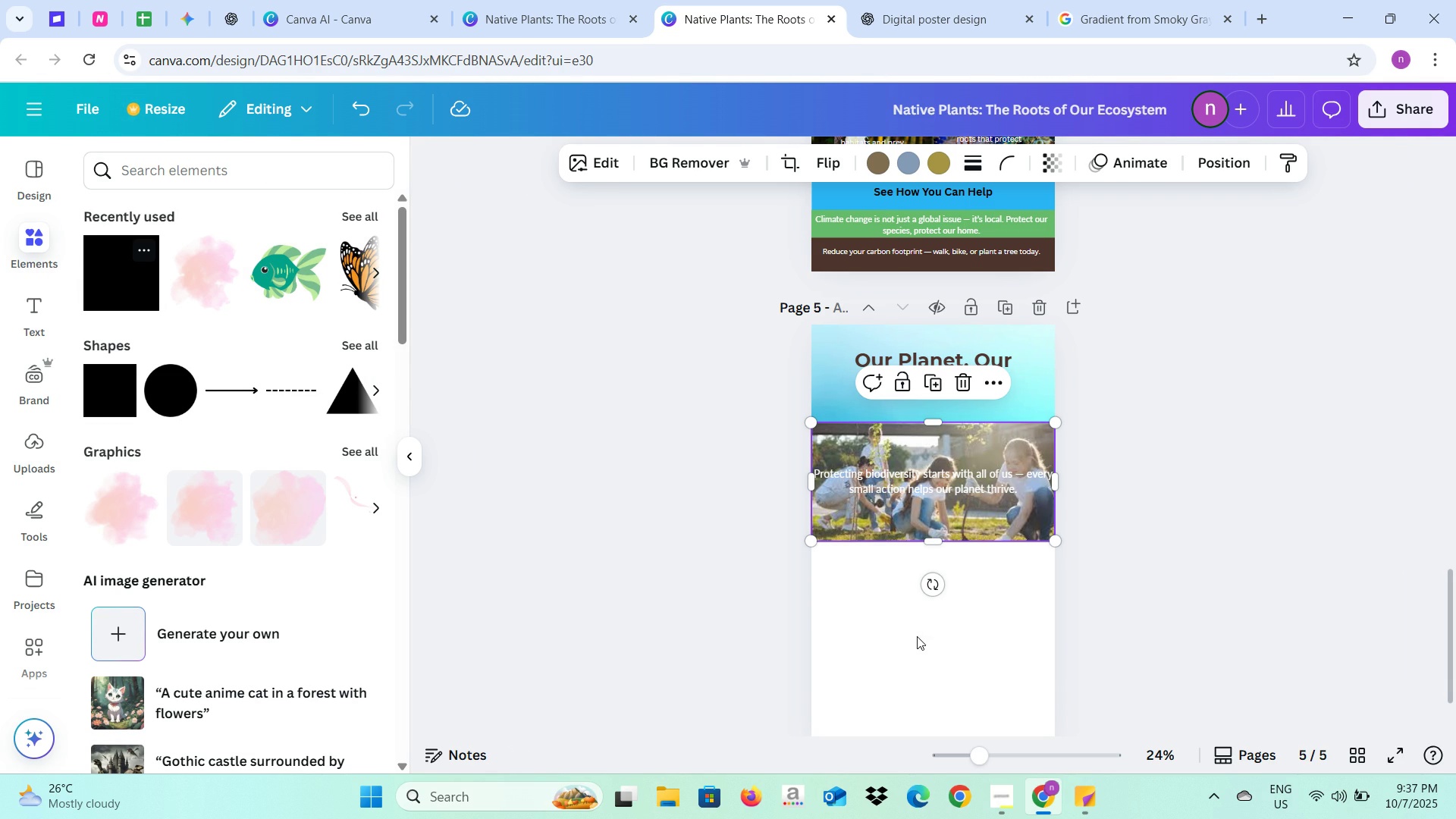 
scroll: coordinate [918, 638], scroll_direction: down, amount: 1.0
 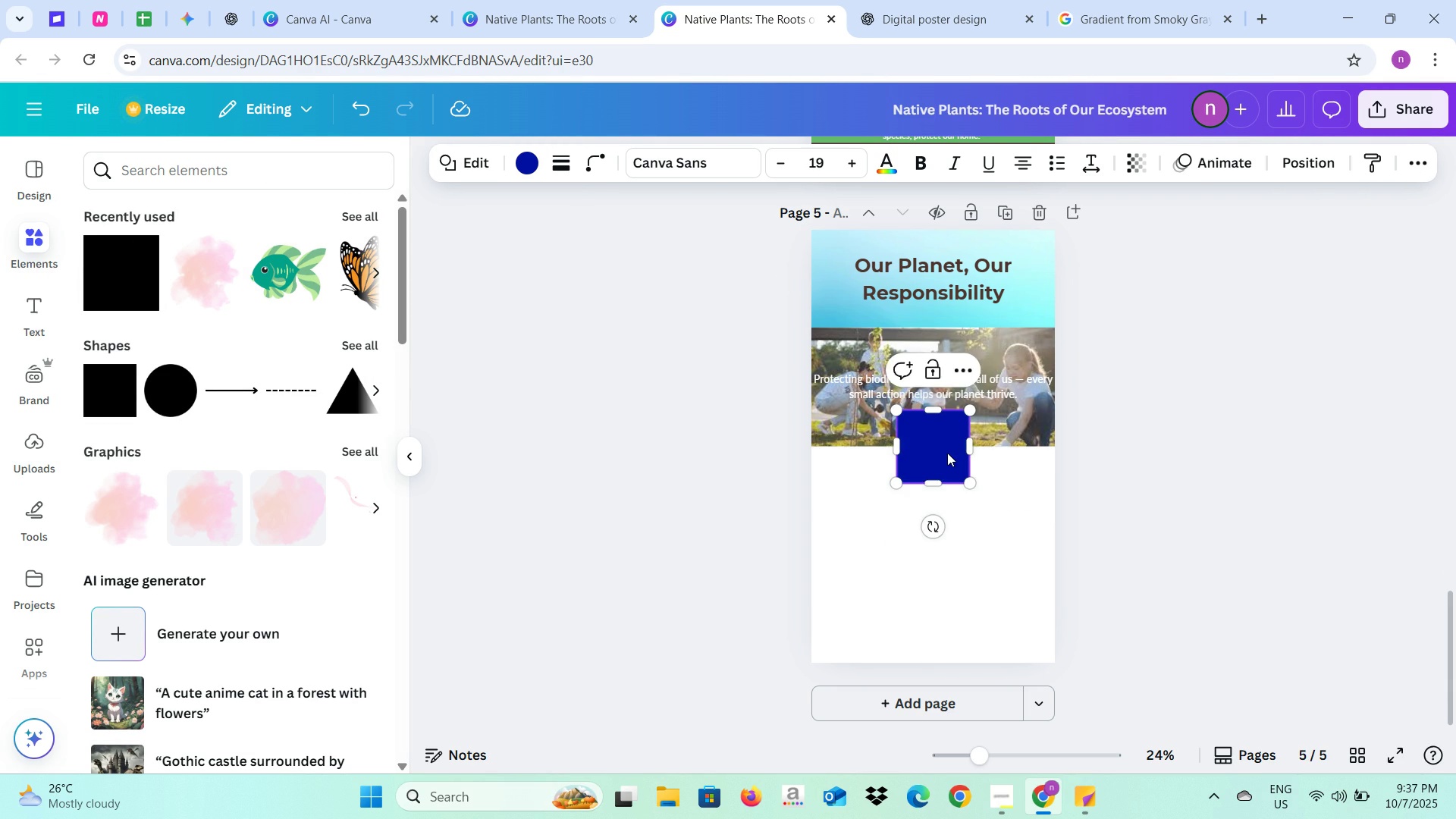 
left_click_drag(start_coordinate=[945, 453], to_coordinate=[862, 489])
 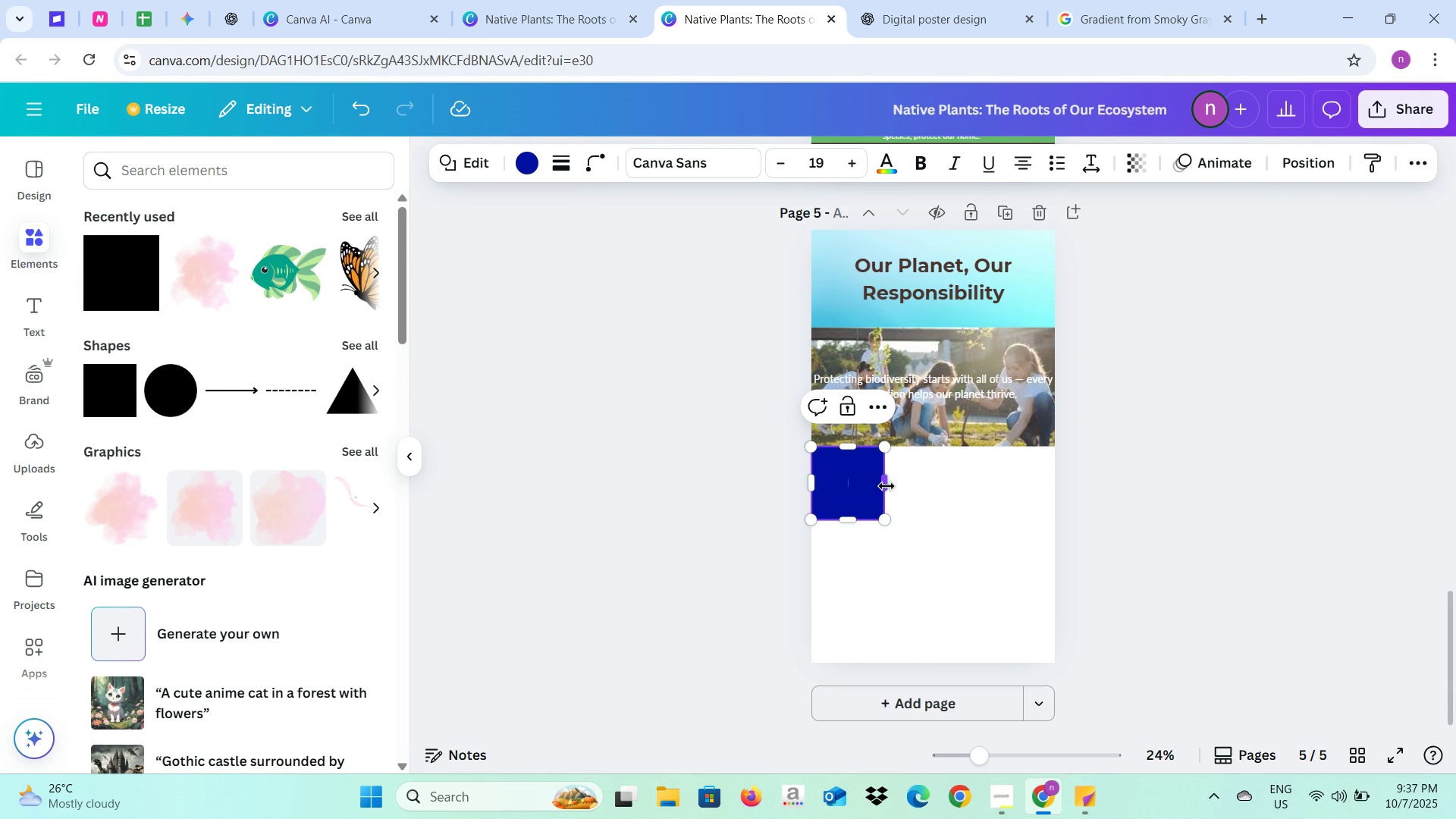 
left_click_drag(start_coordinate=[886, 486], to_coordinate=[892, 489])
 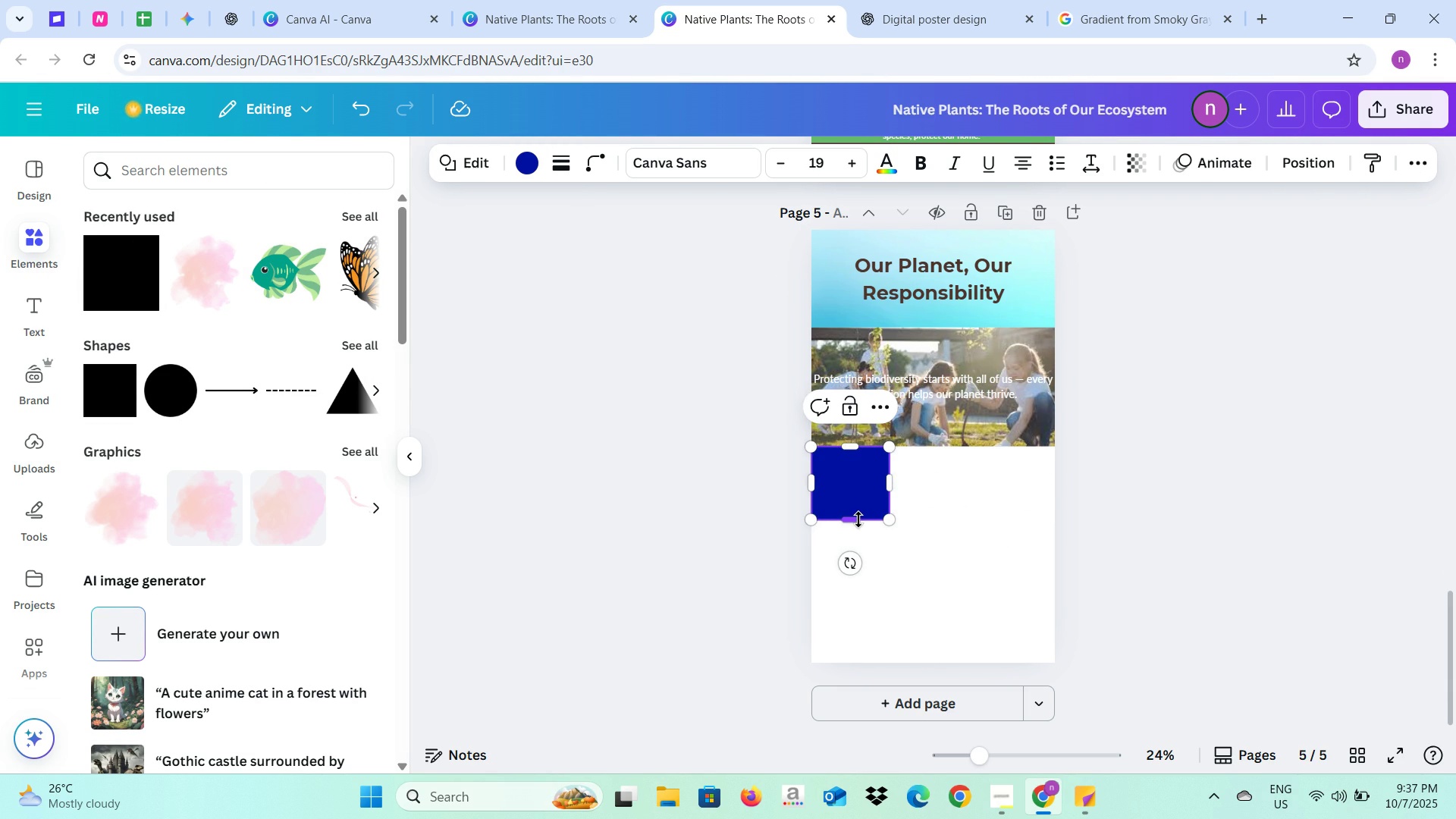 
left_click_drag(start_coordinate=[858, 519], to_coordinate=[856, 527])
 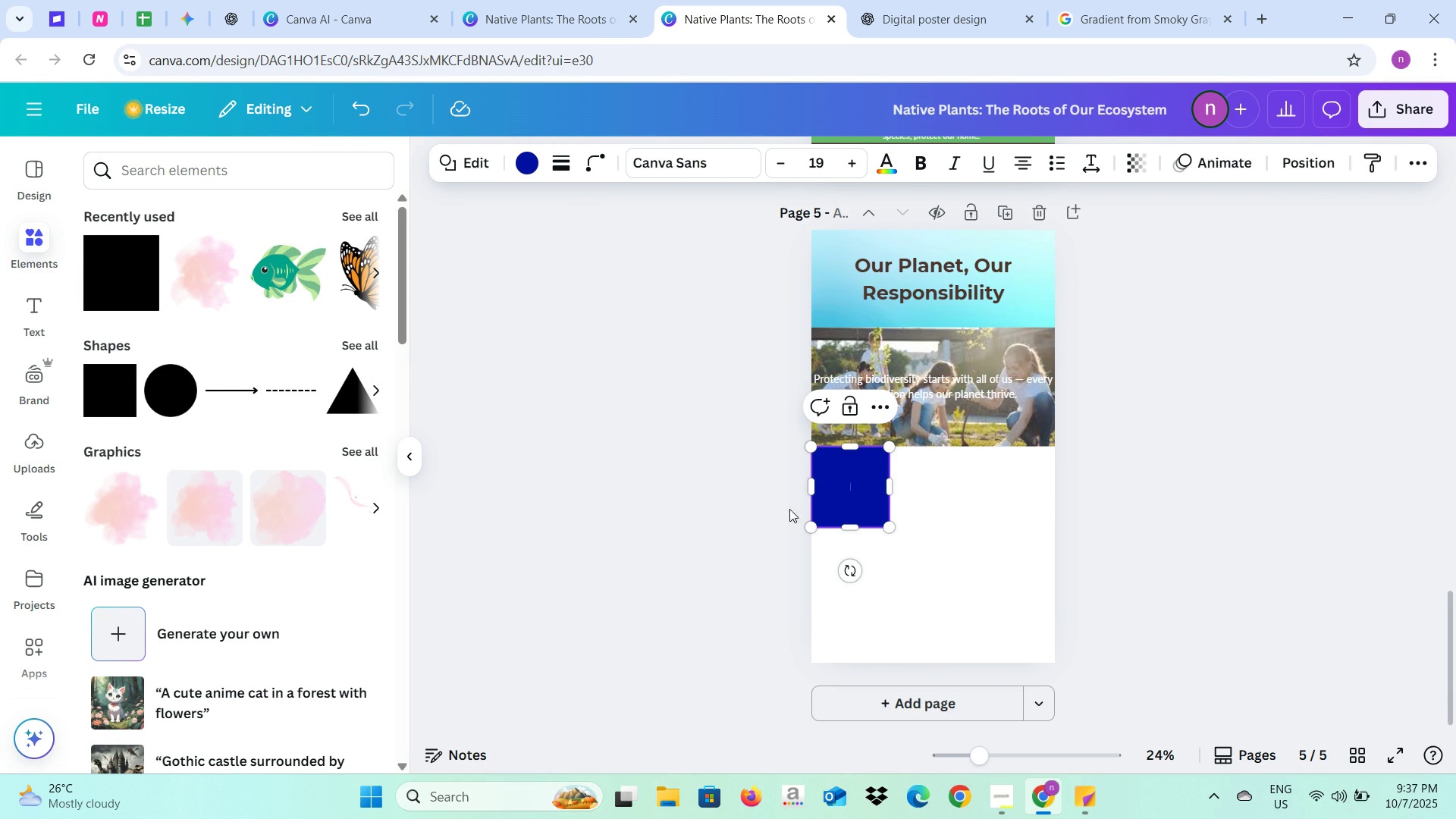 
left_click([777, 509])
 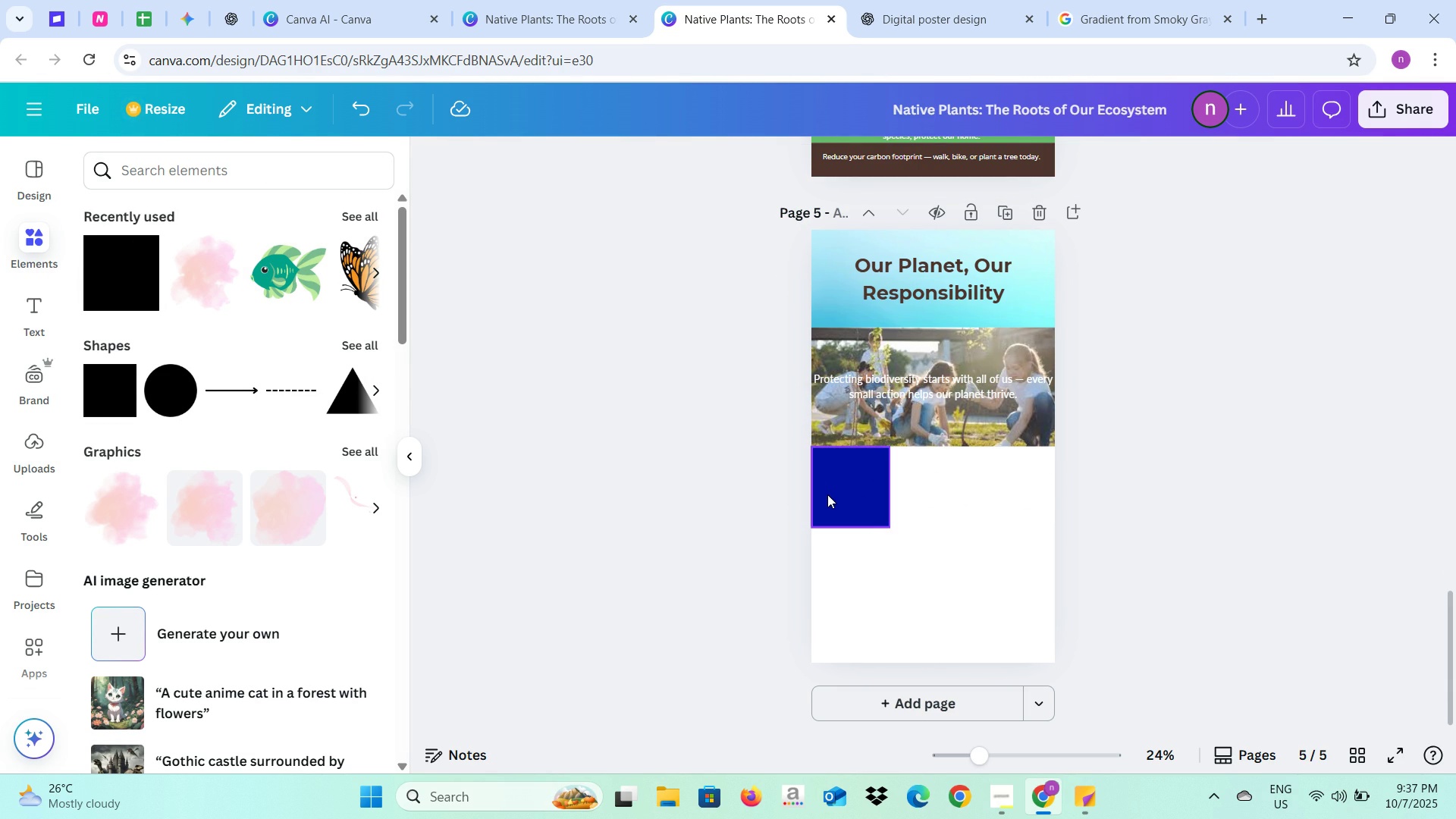 
left_click([827, 494])
 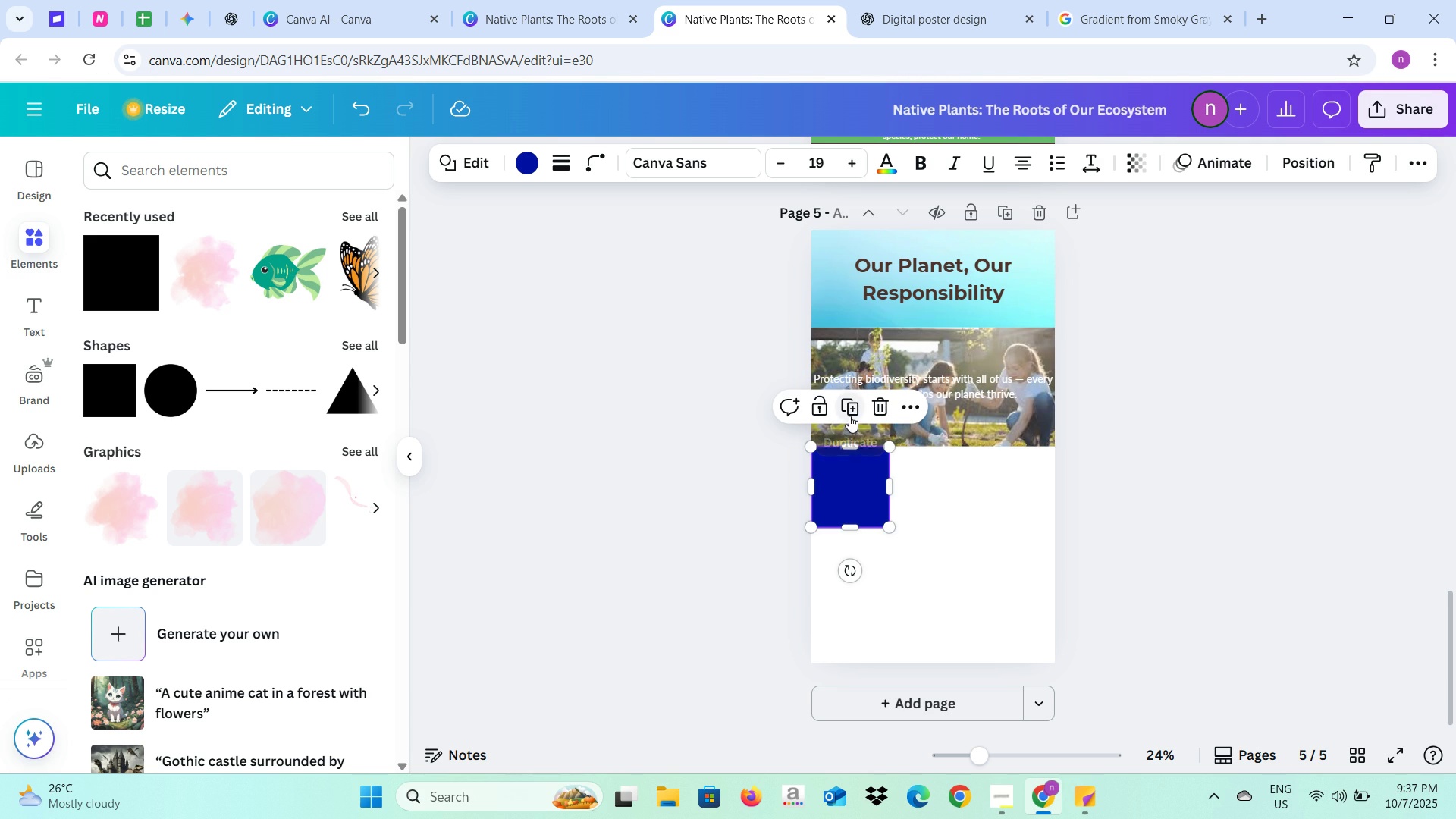 
left_click([849, 416])
 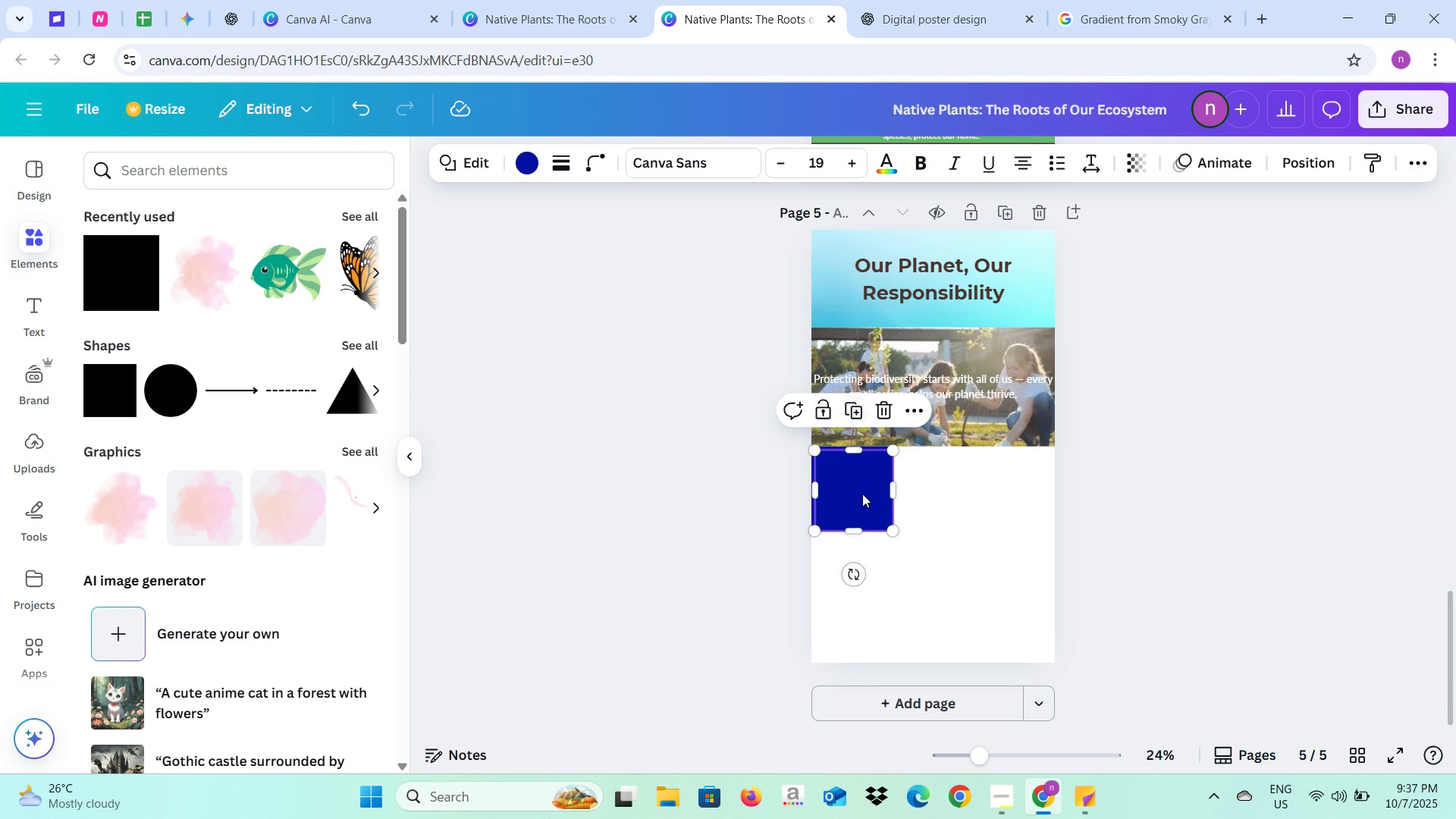 
left_click_drag(start_coordinate=[862, 494], to_coordinate=[940, 492])
 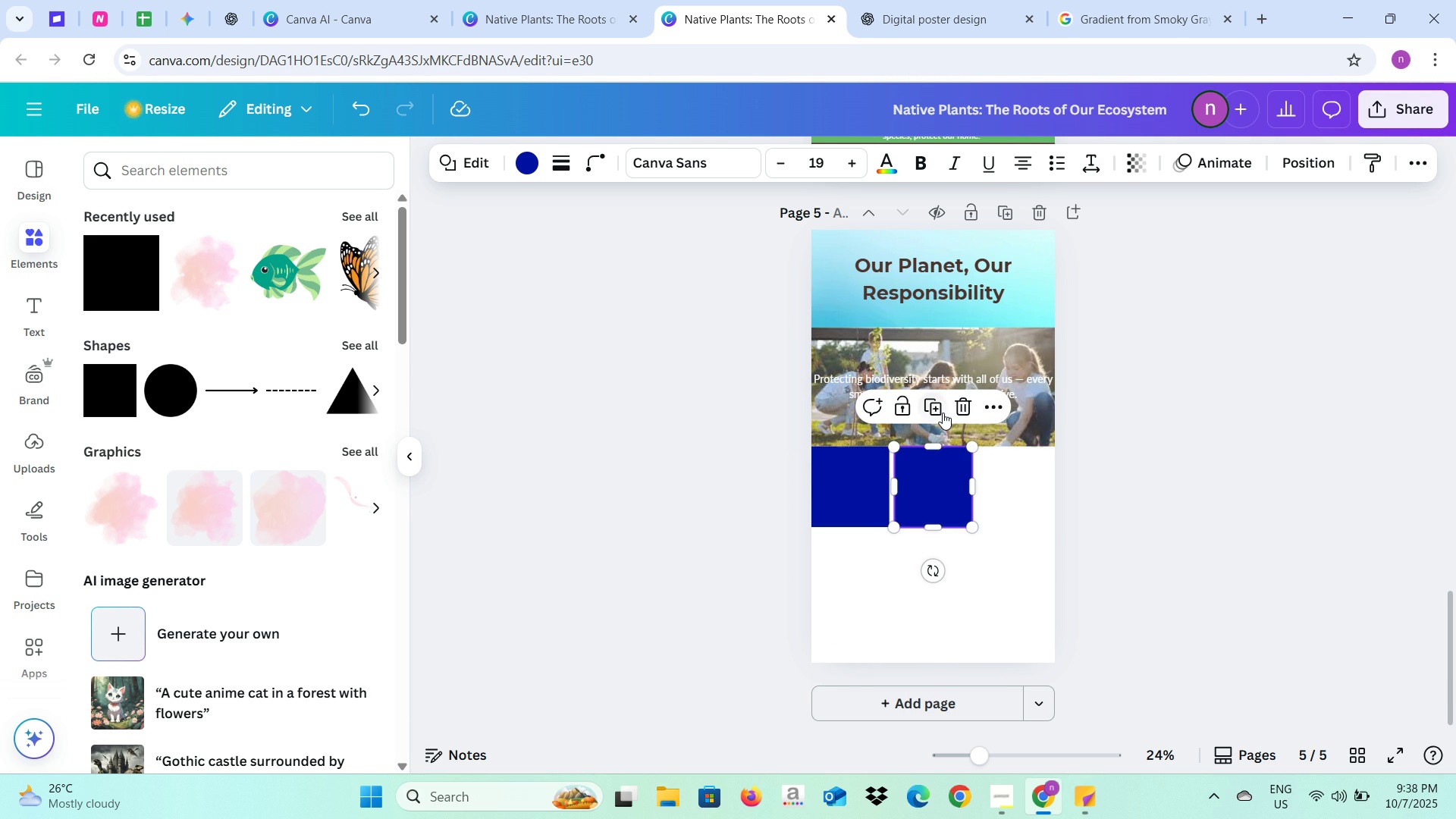 
left_click([943, 413])
 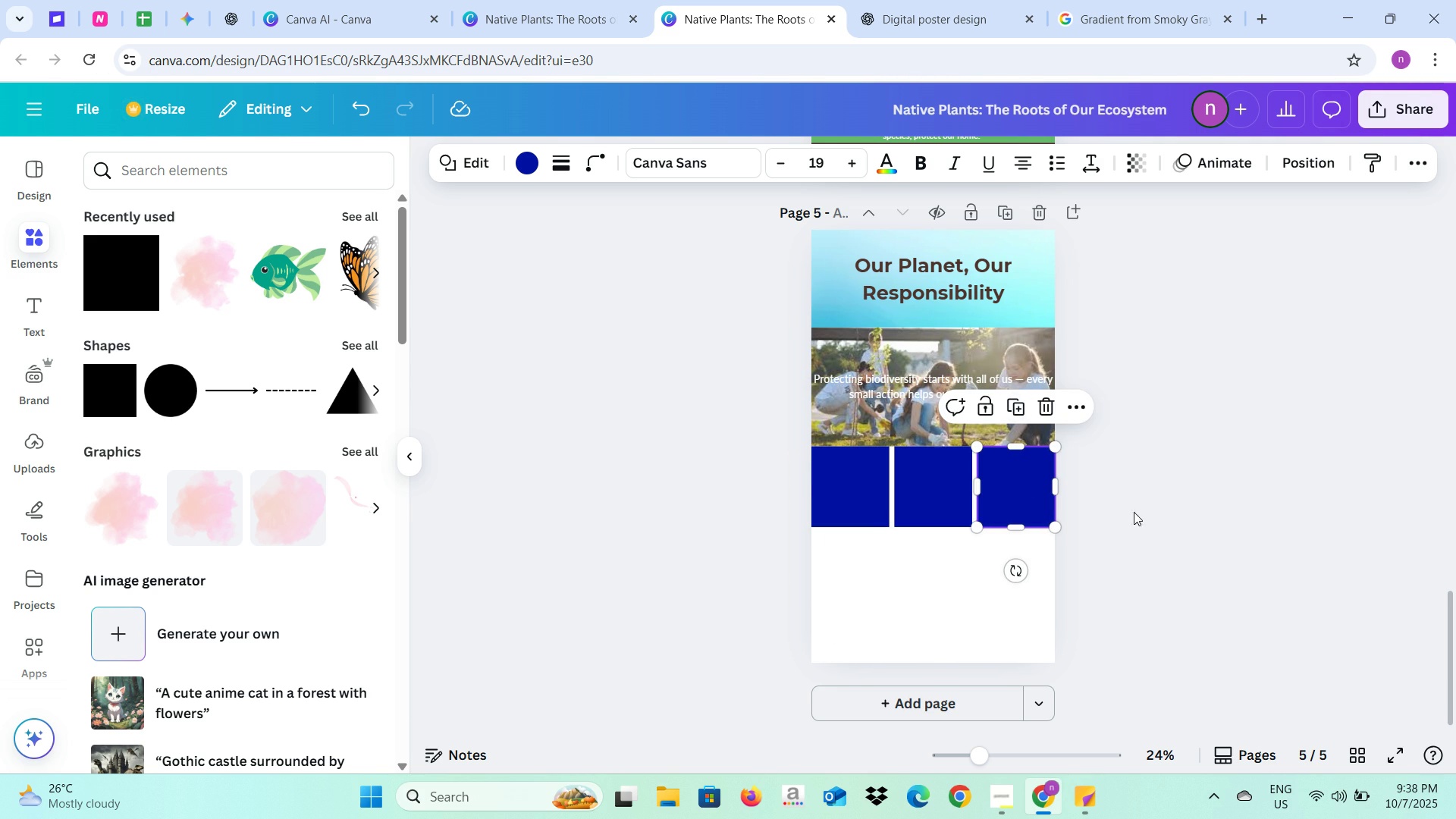 
left_click([1138, 513])
 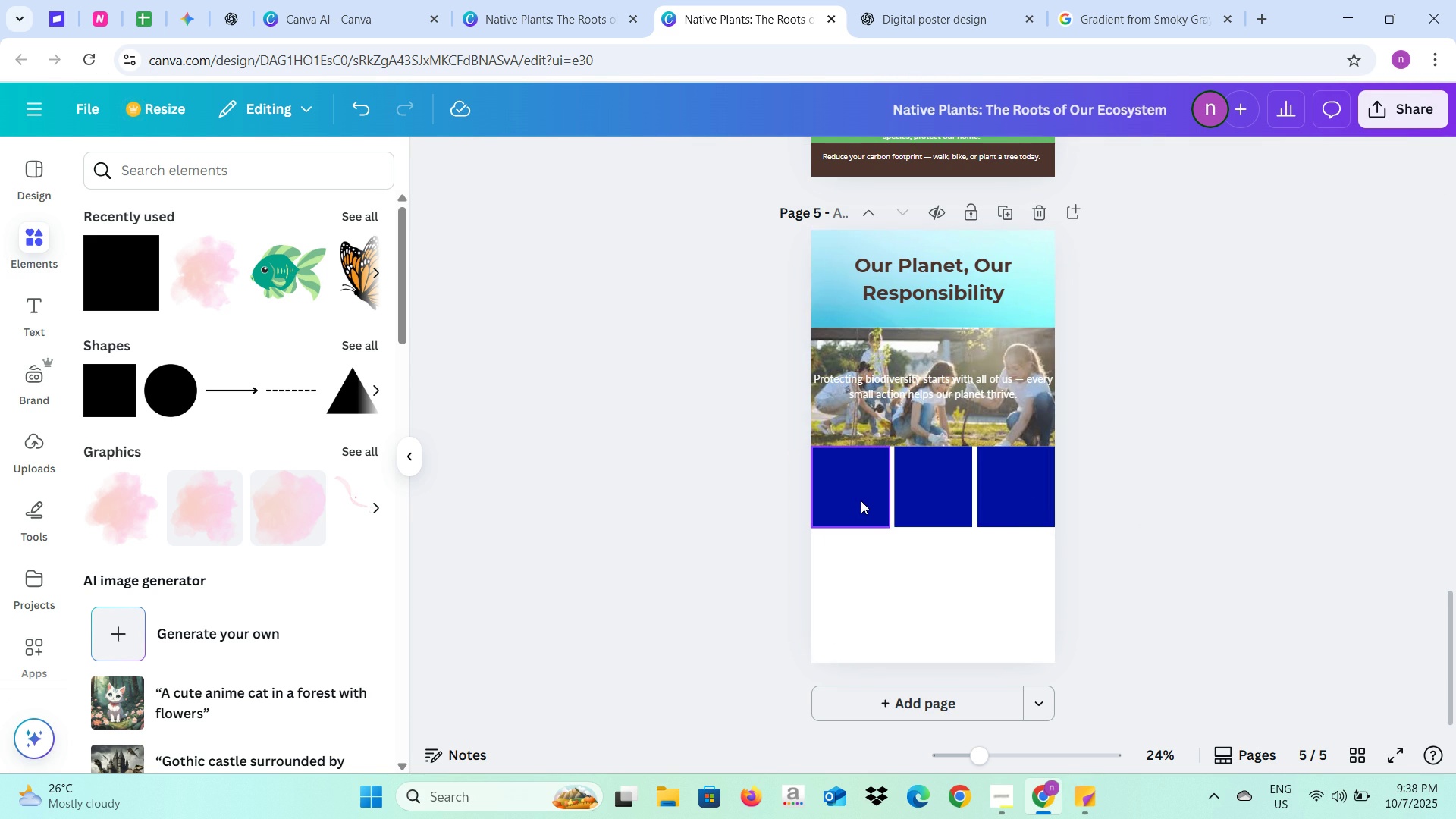 
left_click([861, 500])
 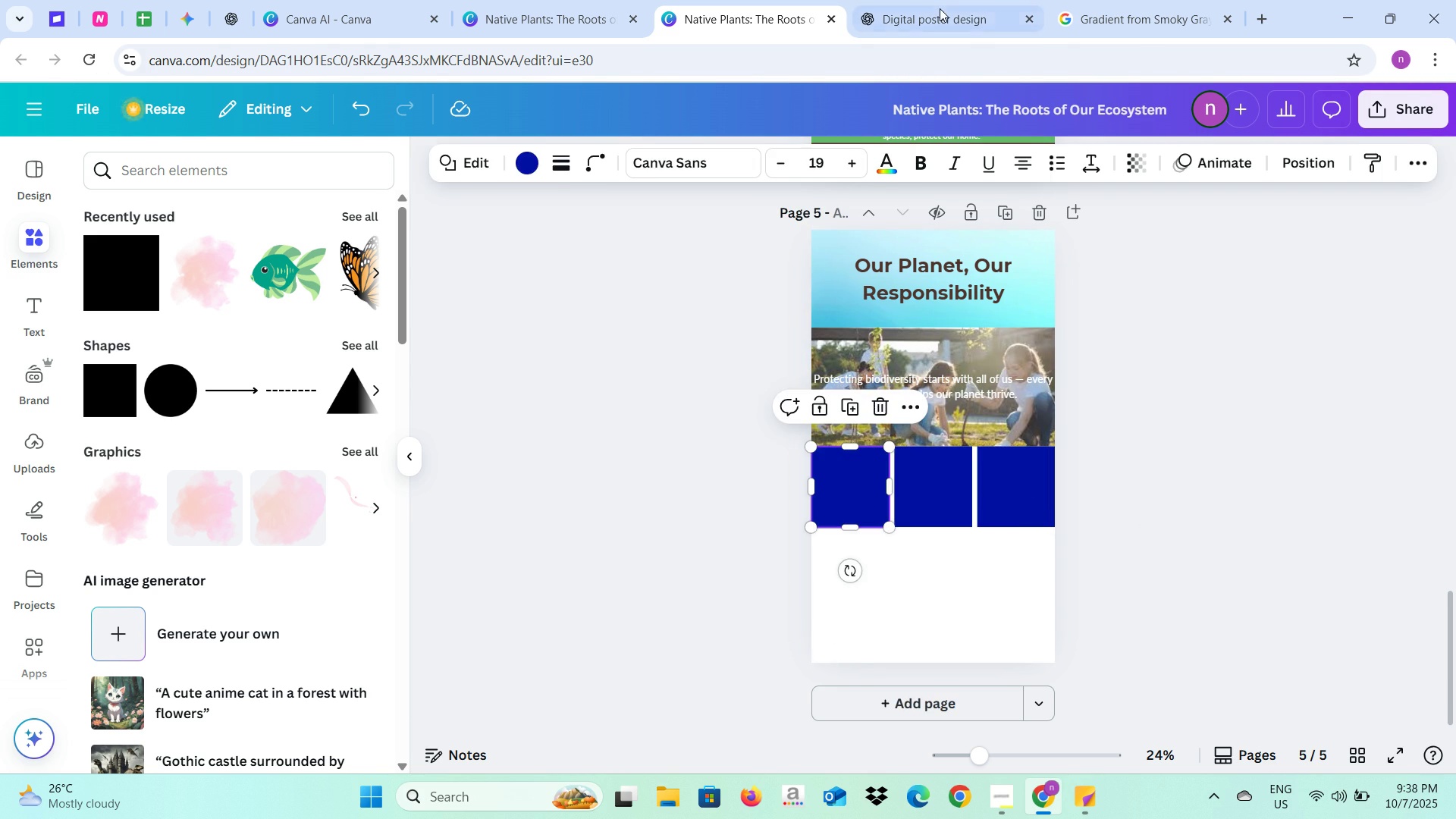 
left_click([940, 8])
 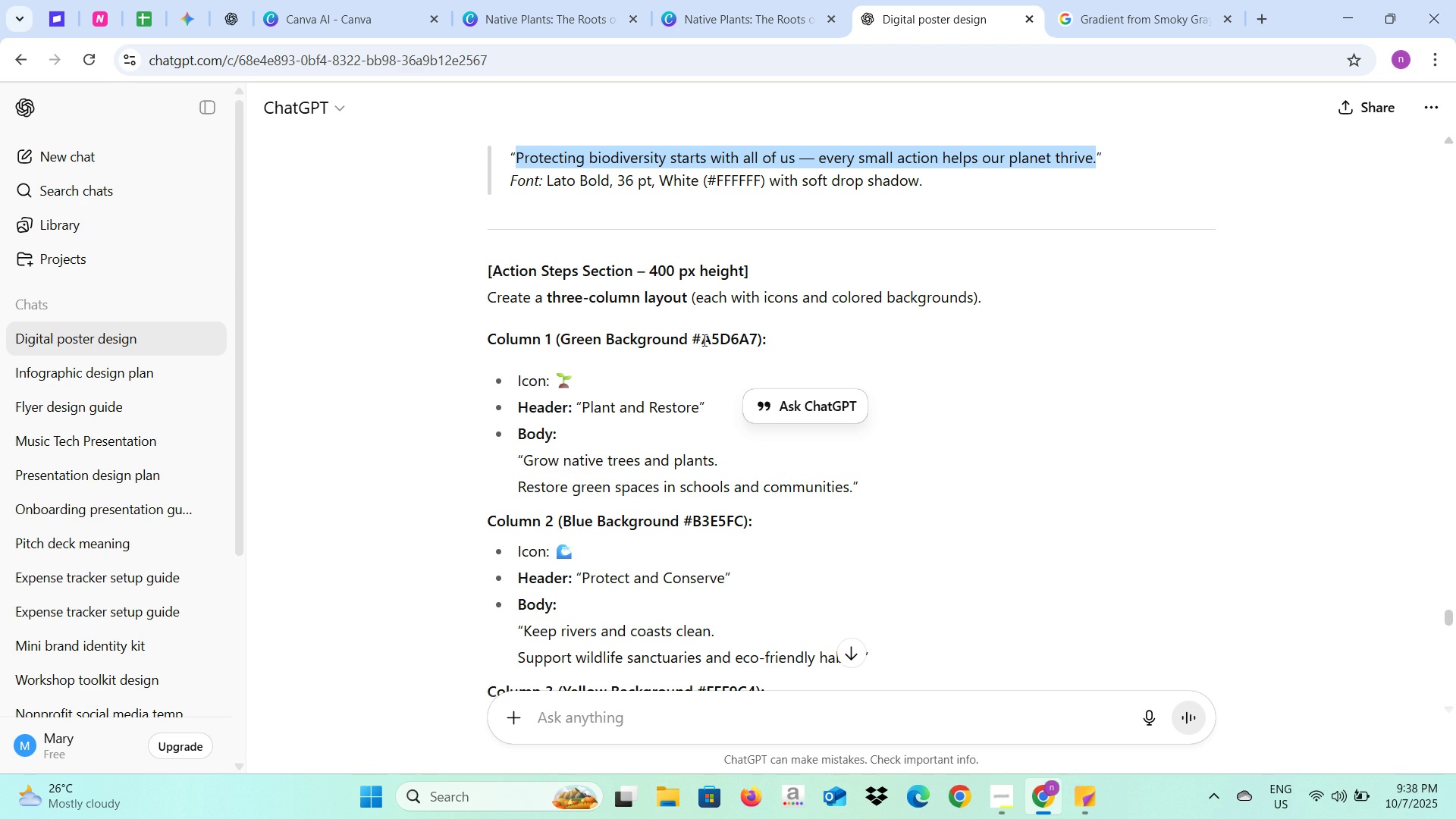 
left_click_drag(start_coordinate=[691, 337], to_coordinate=[758, 337])
 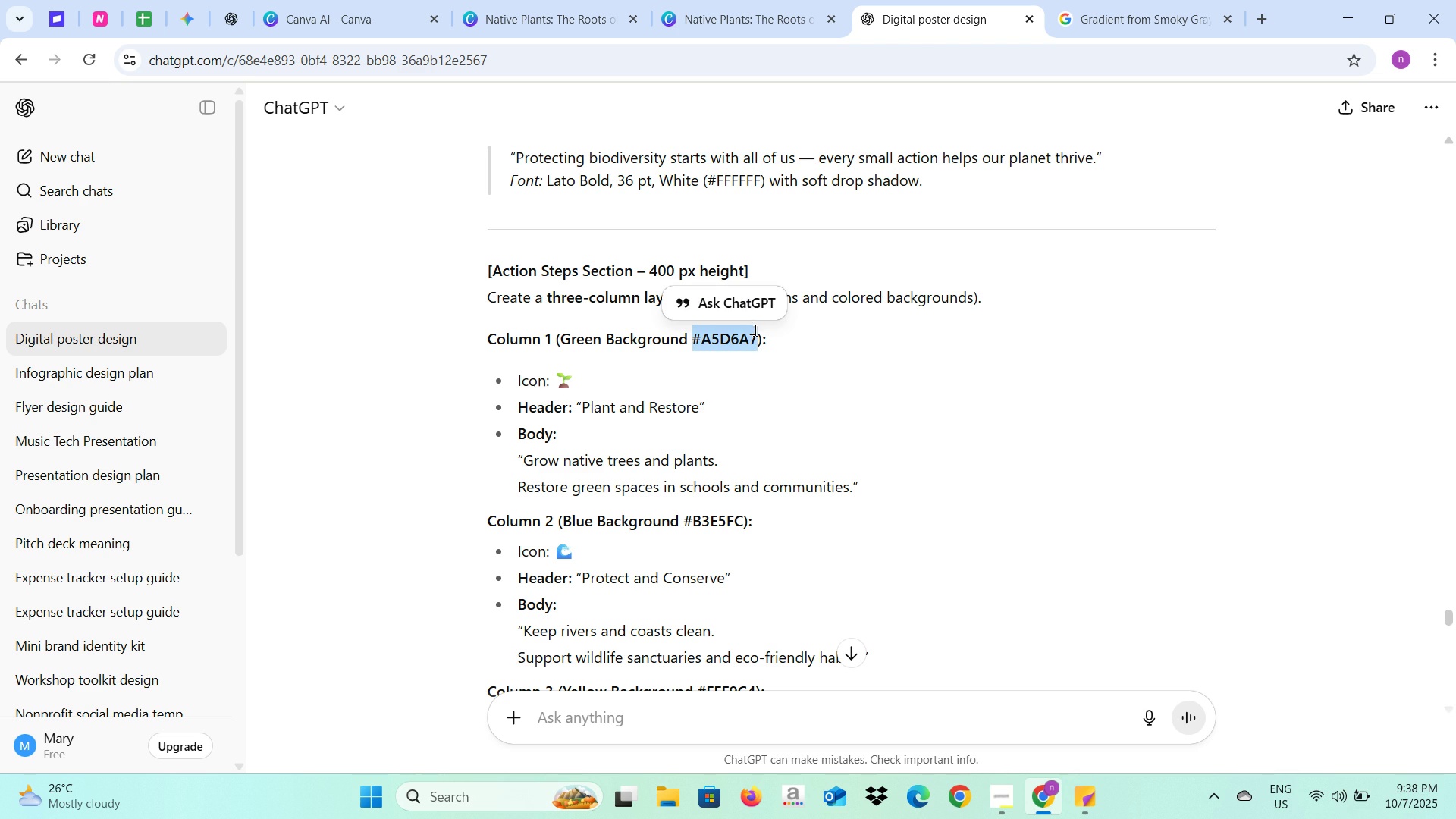 
key(Control+C)
 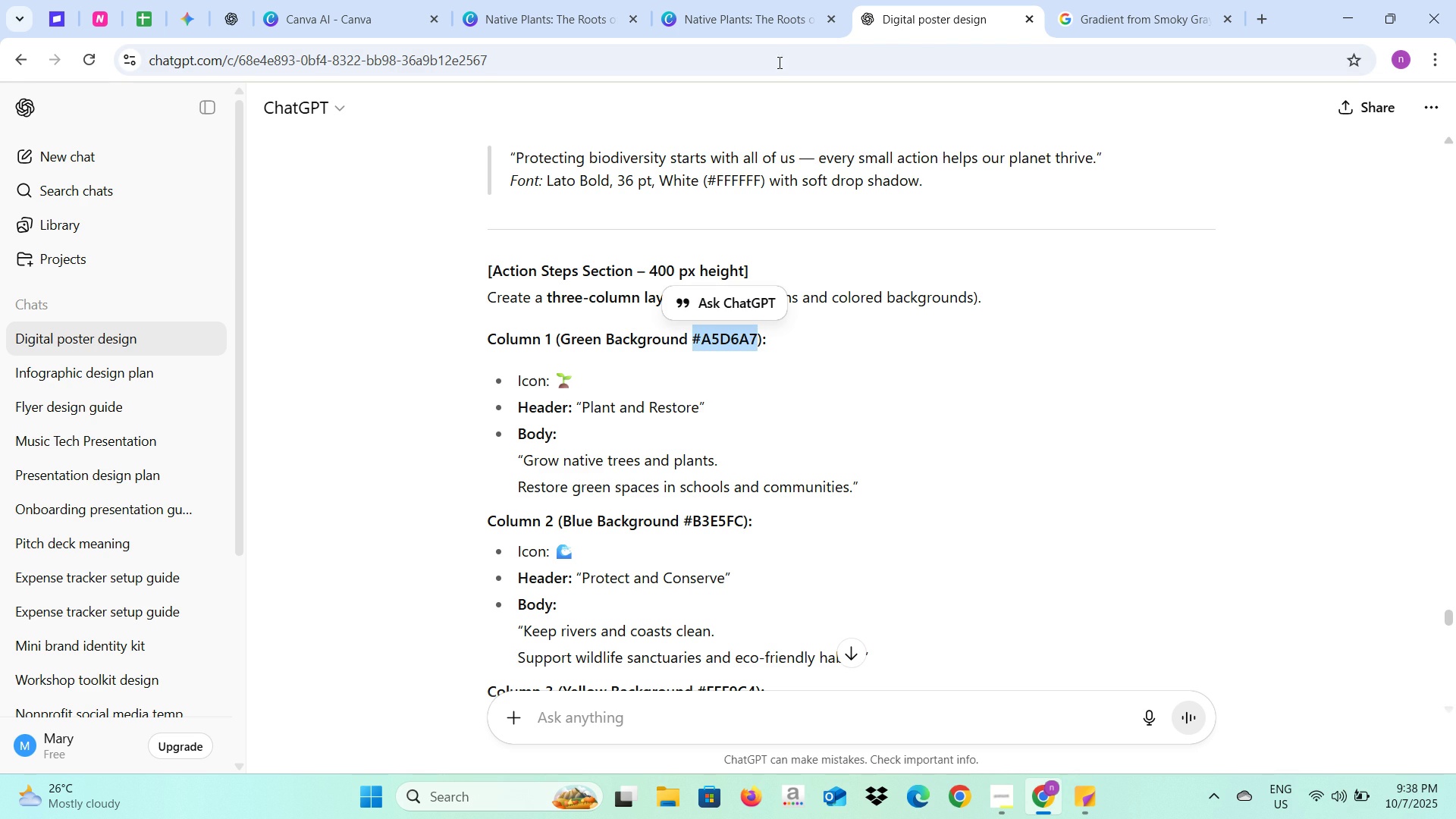 
key(Control+C)
 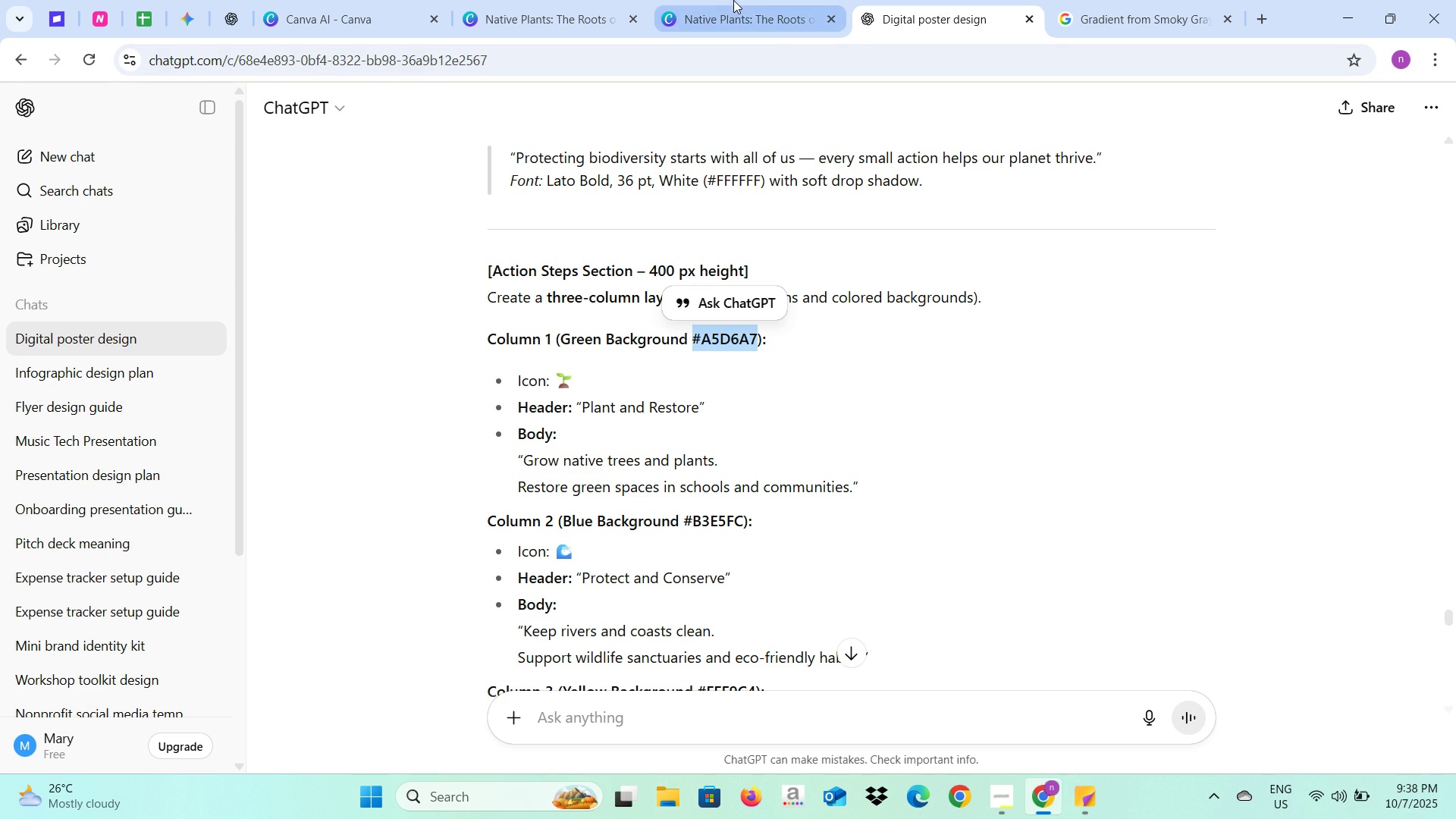 
left_click([733, 0])
 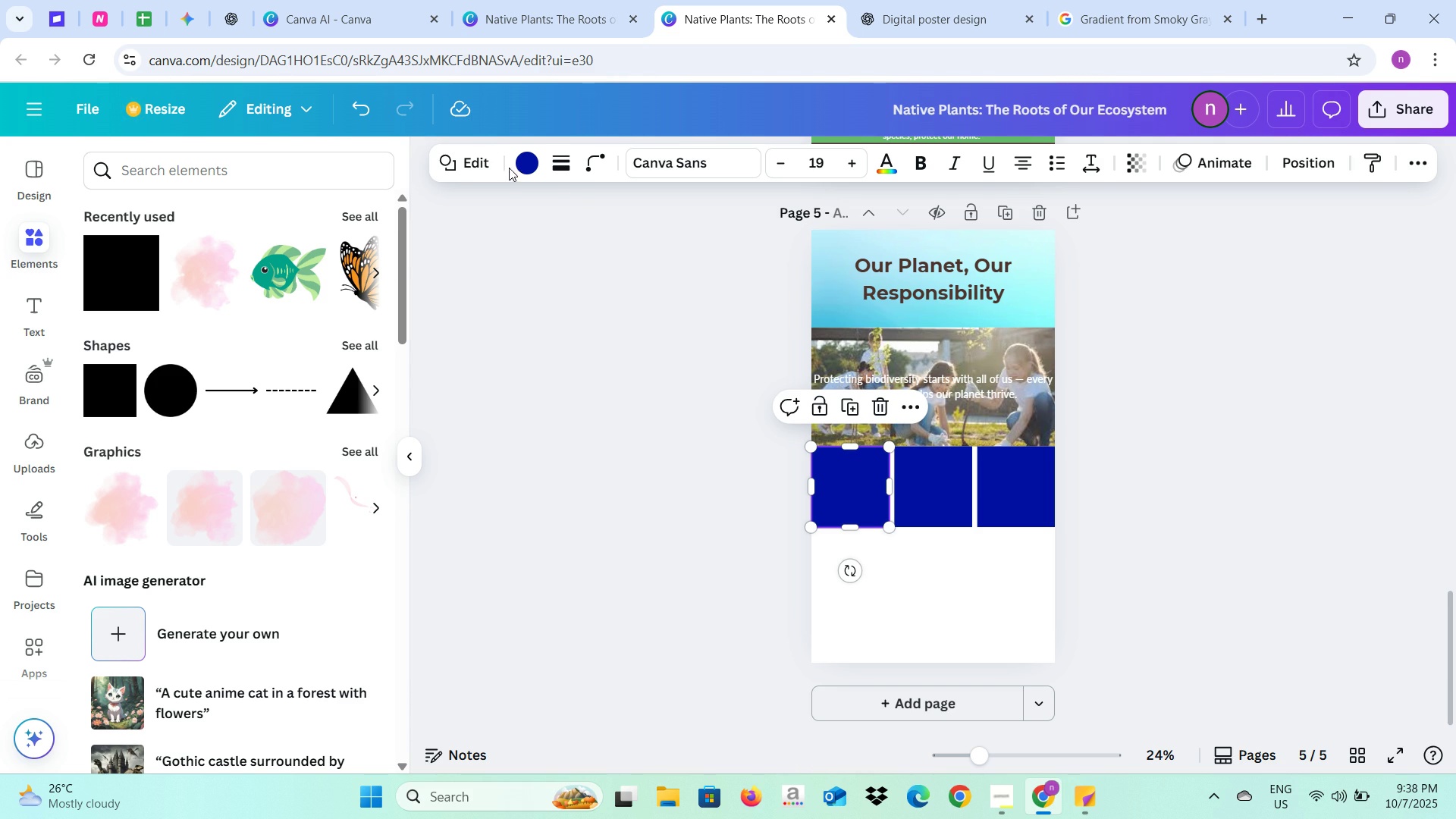 
left_click([518, 160])
 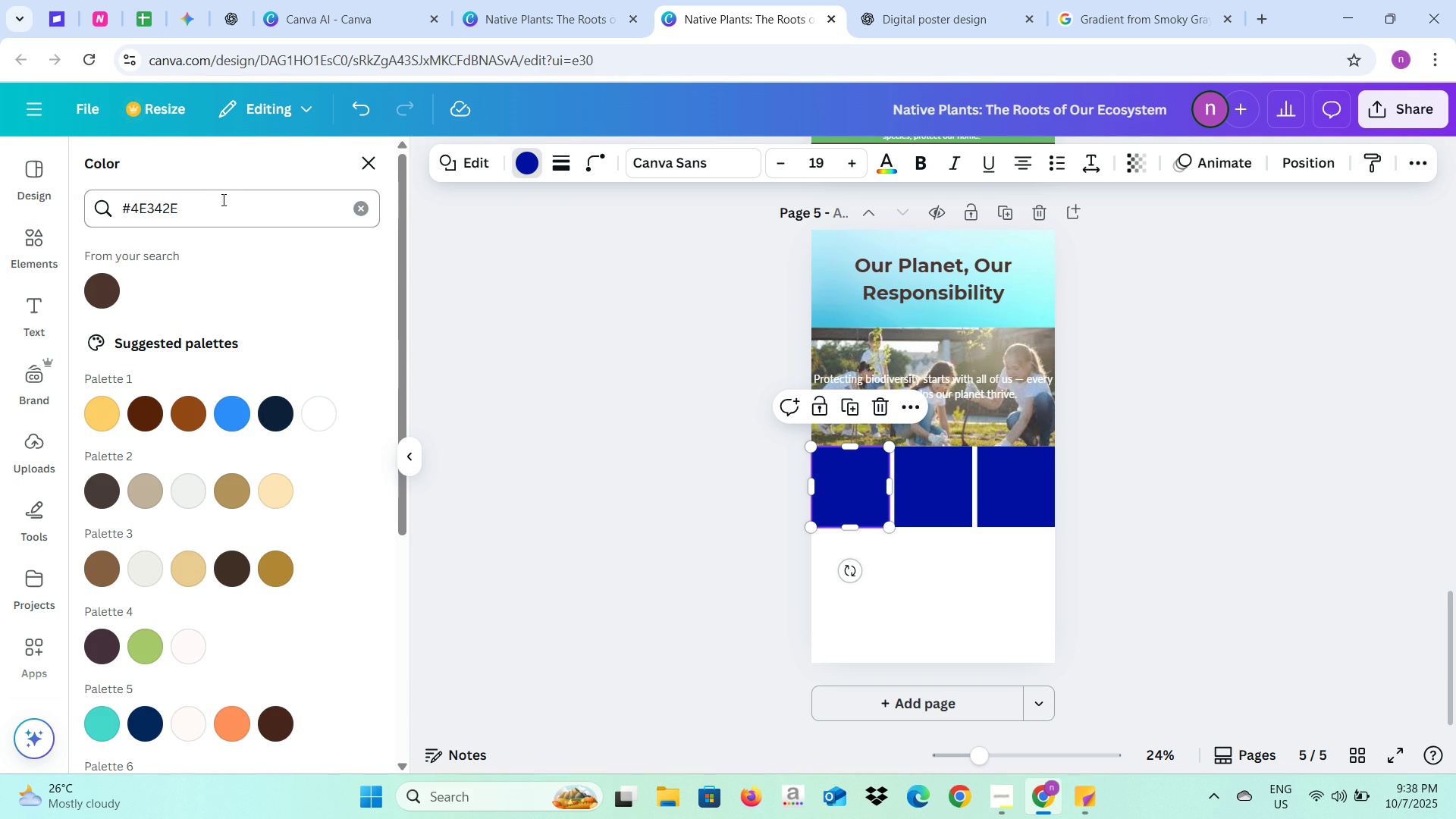 
left_click_drag(start_coordinate=[207, 209], to_coordinate=[111, 197])
 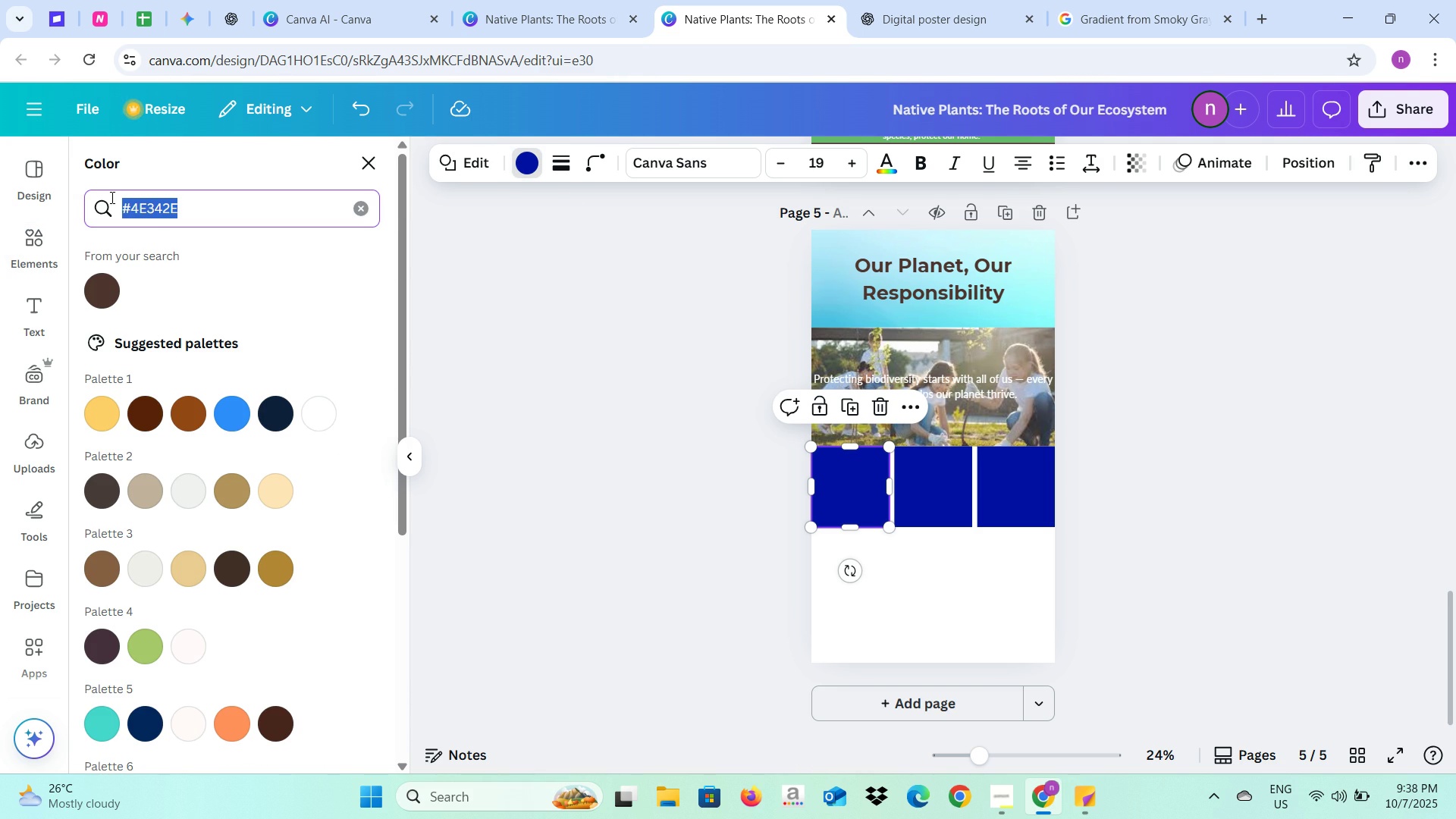 
key(Control+V)
 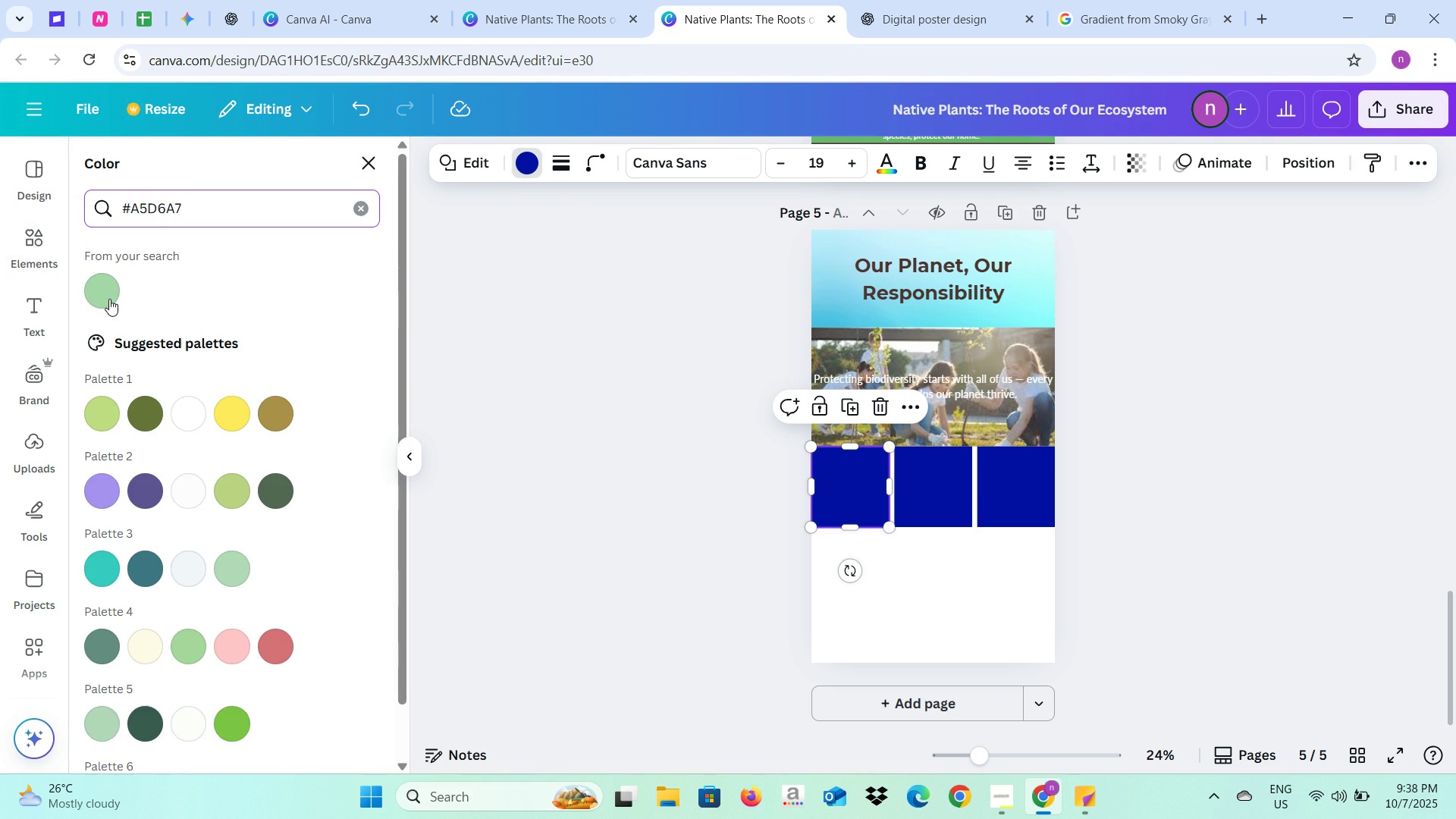 
left_click([109, 299])
 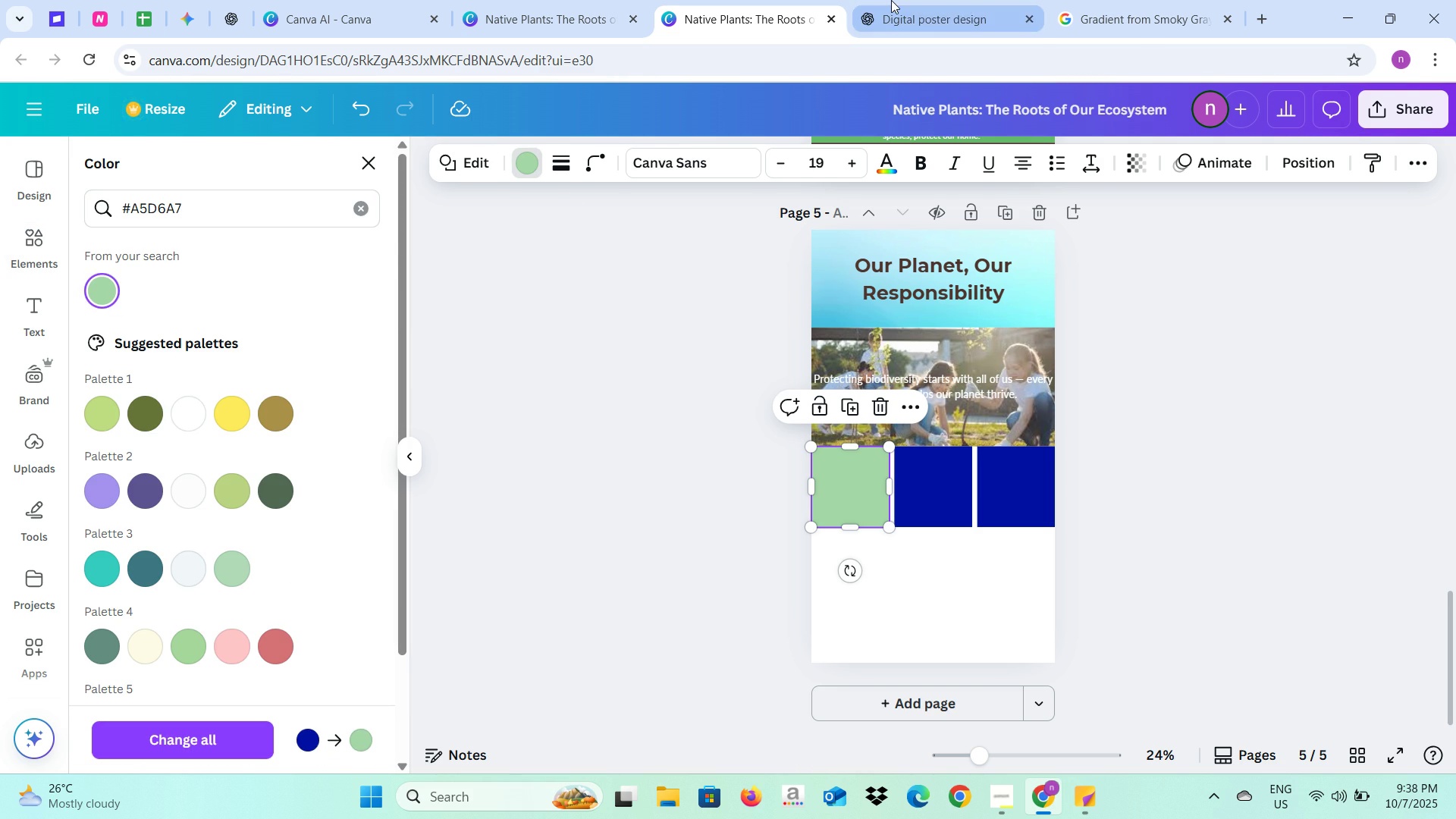 
left_click([891, 0])
 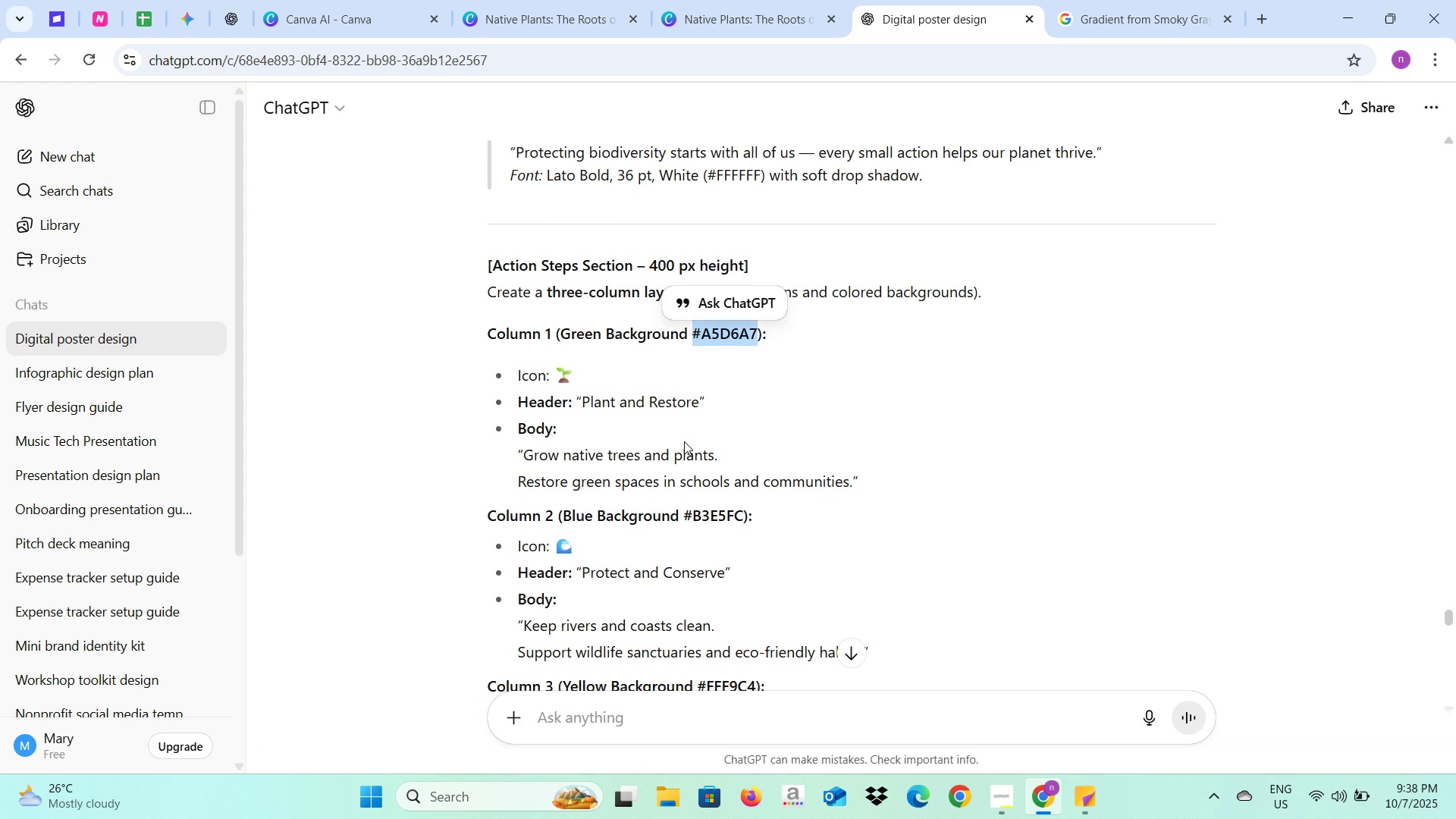 
scroll: coordinate [684, 441], scroll_direction: down, amount: 1.0
 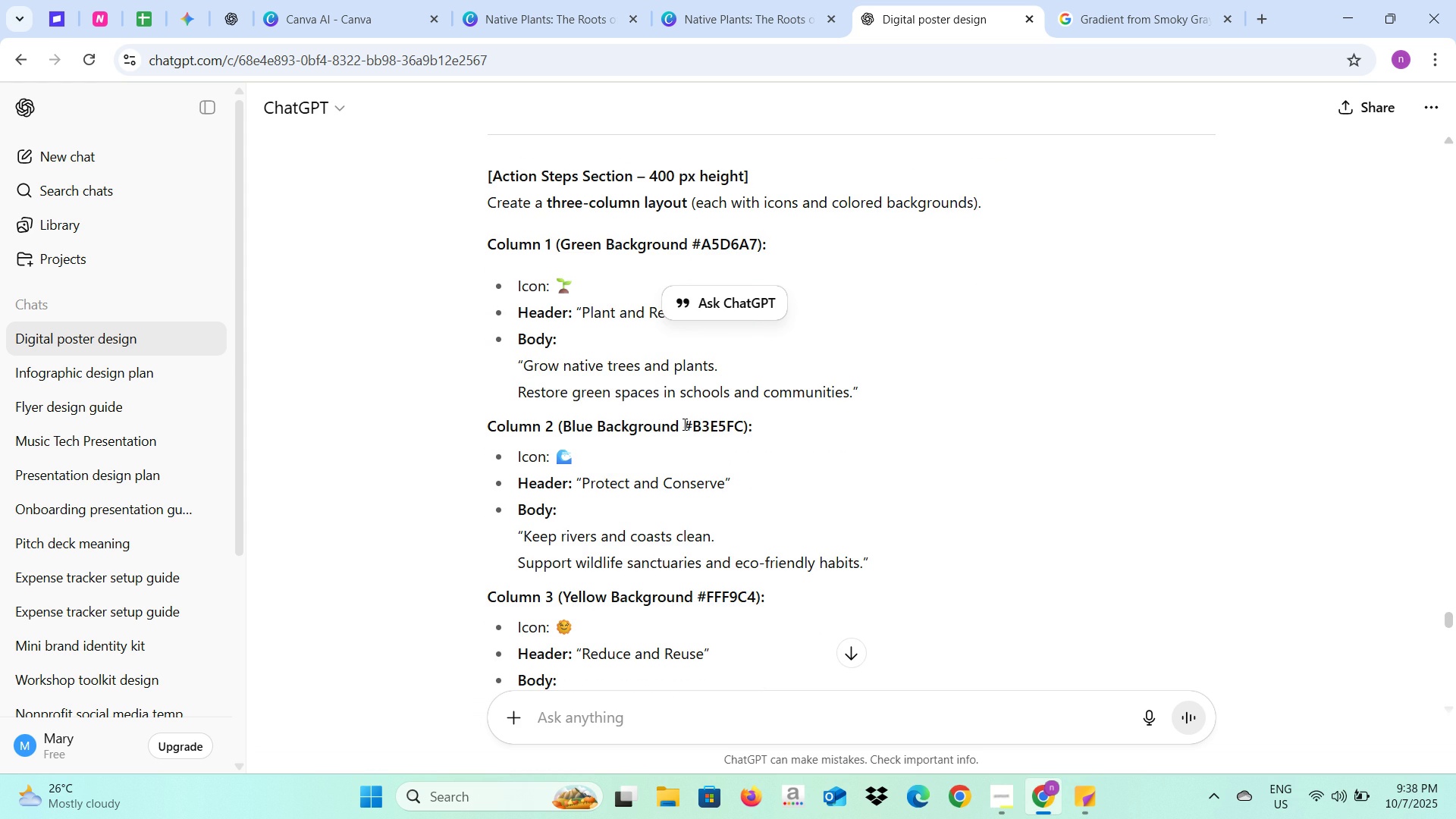 
left_click_drag(start_coordinate=[683, 424], to_coordinate=[744, 421])
 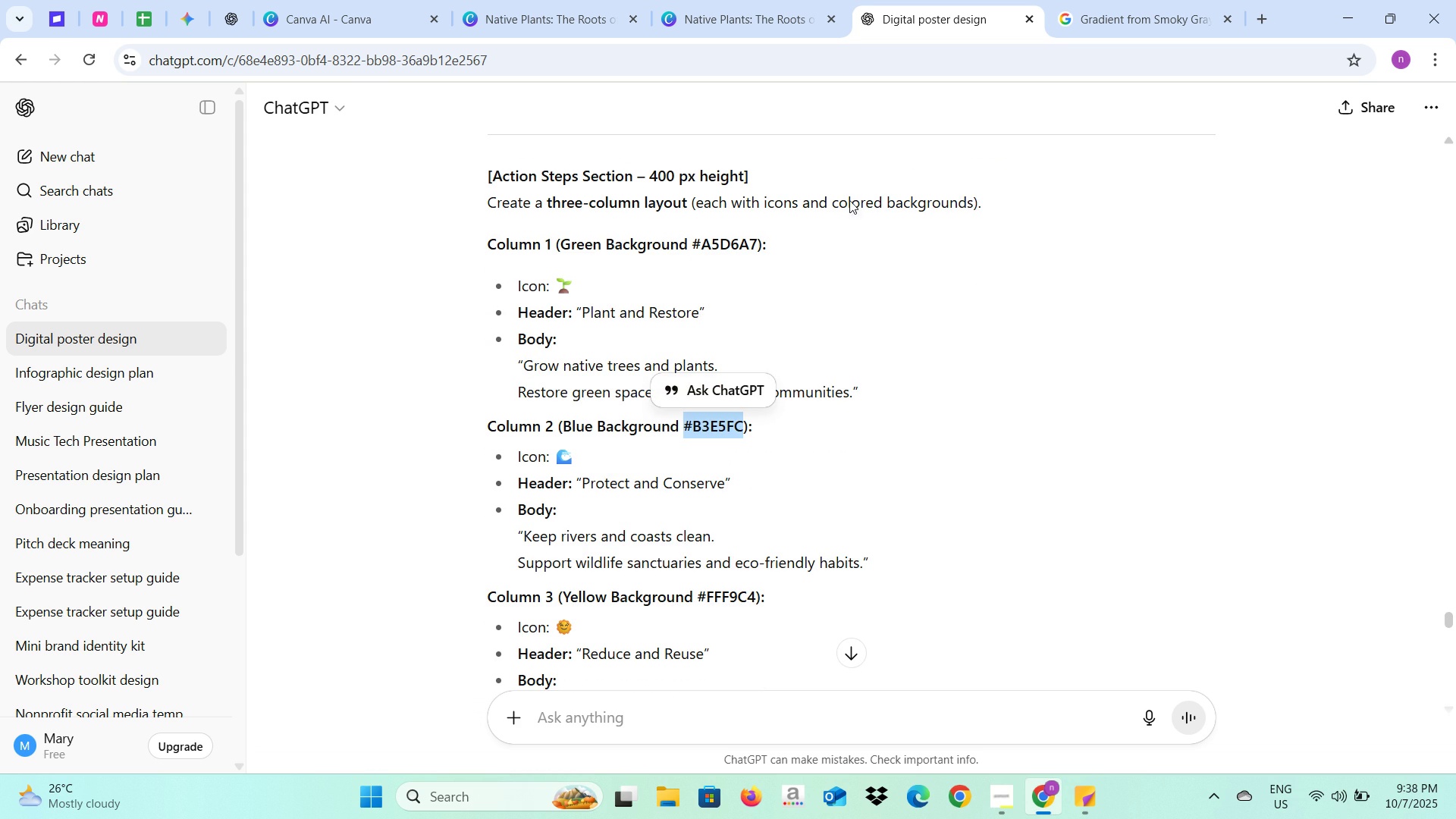 
key(Control+C)
 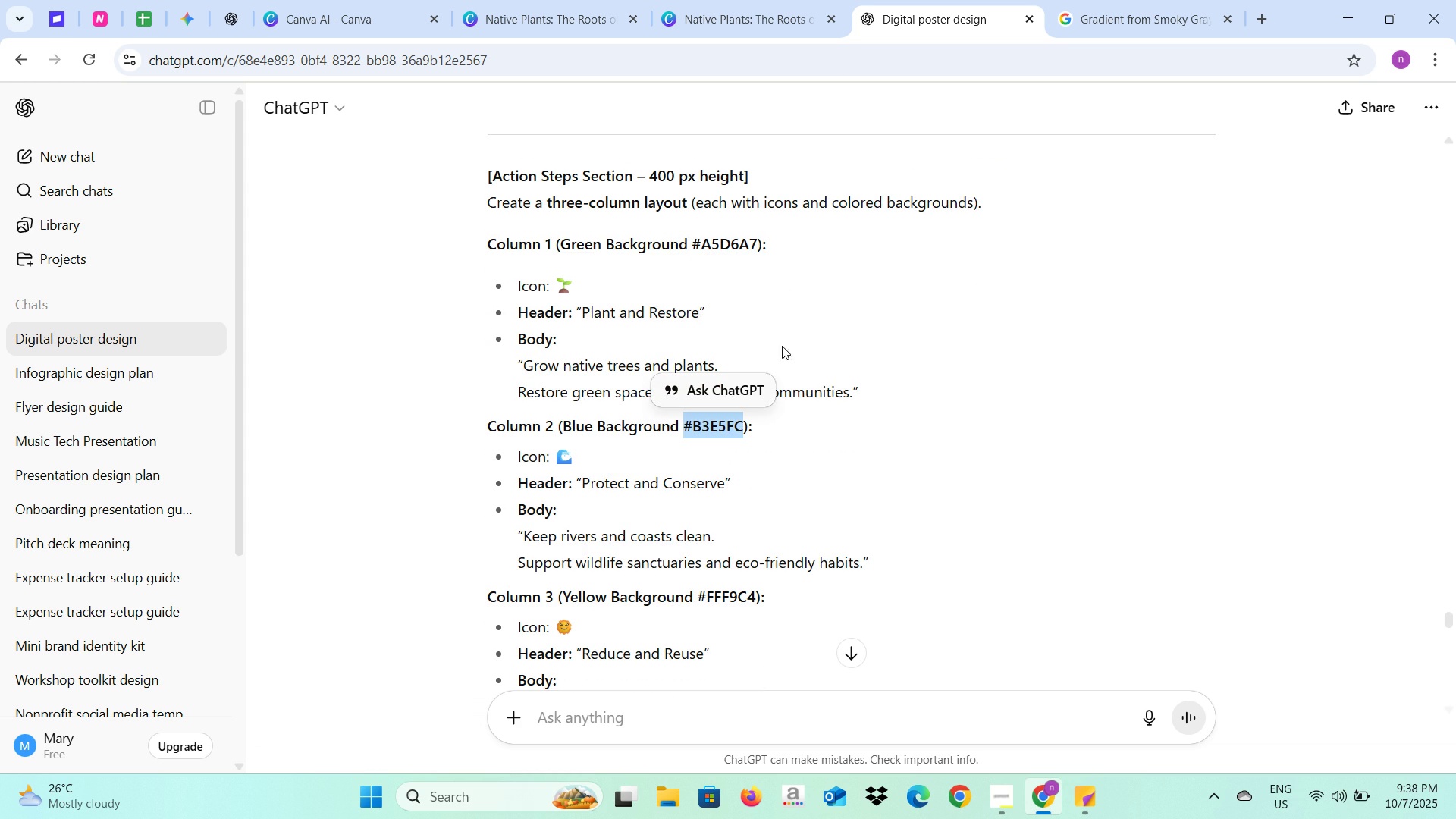 
key(Control+C)
 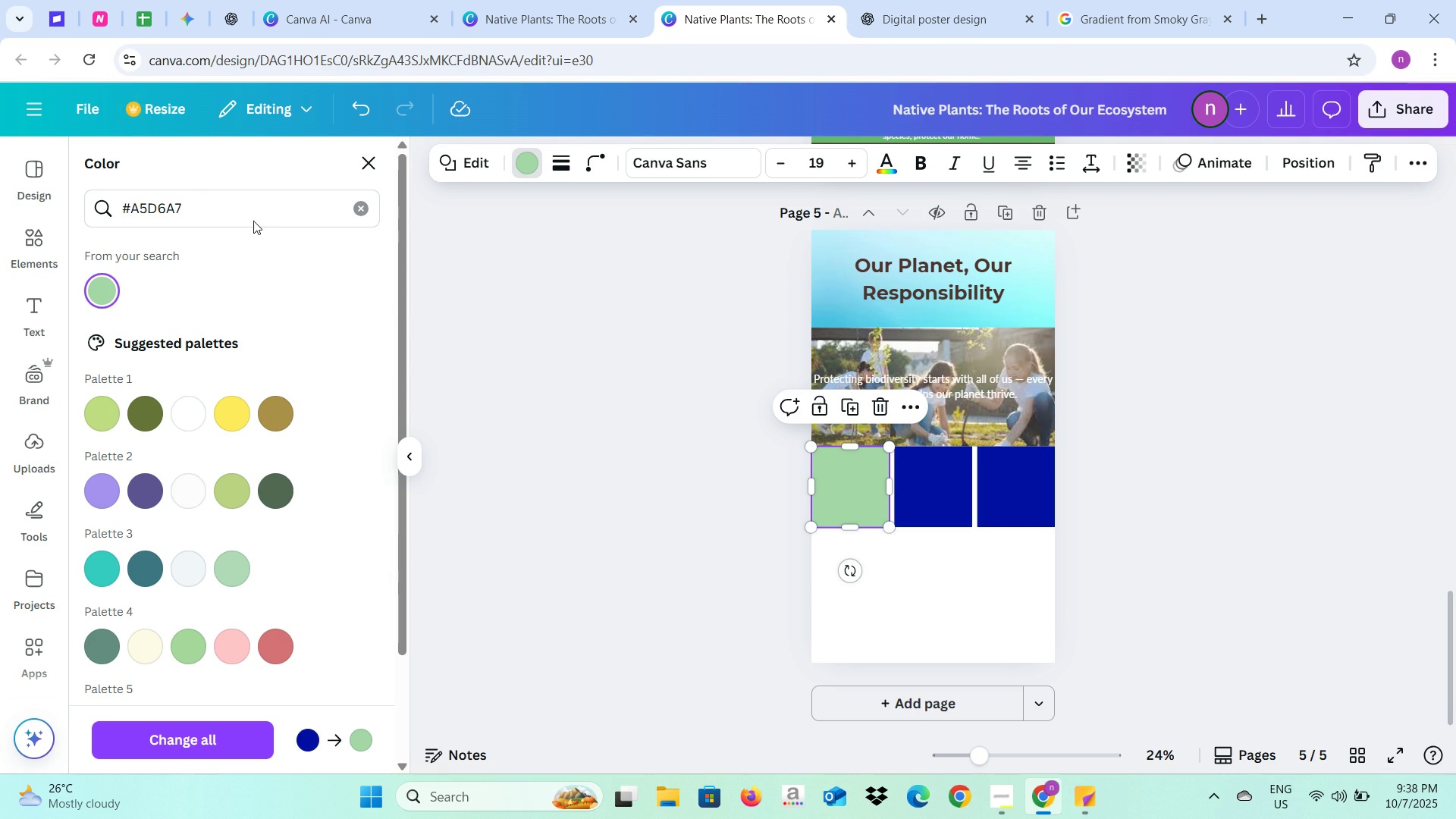 
left_click_drag(start_coordinate=[249, 220], to_coordinate=[185, 194])
 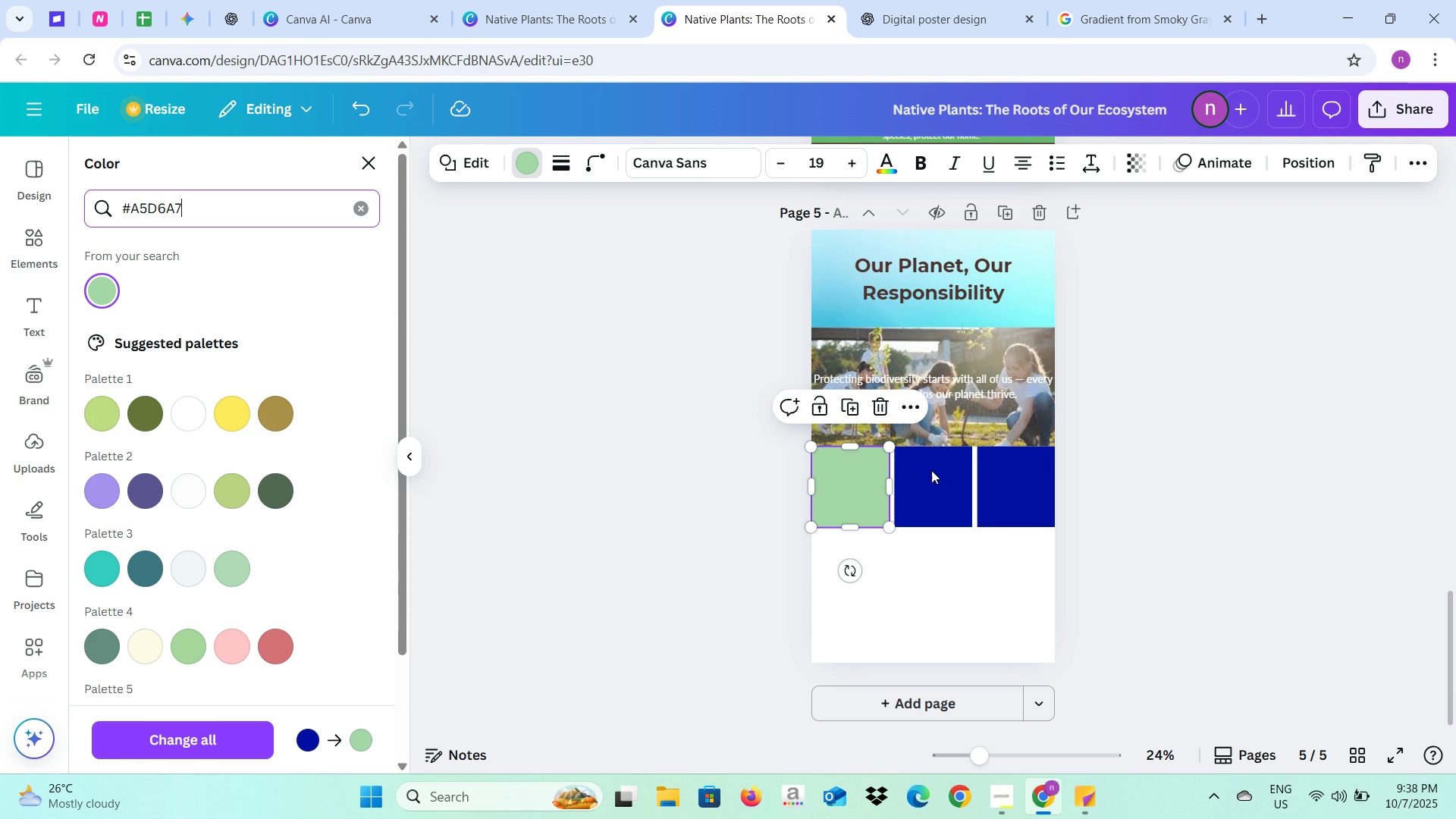 
left_click([932, 470])
 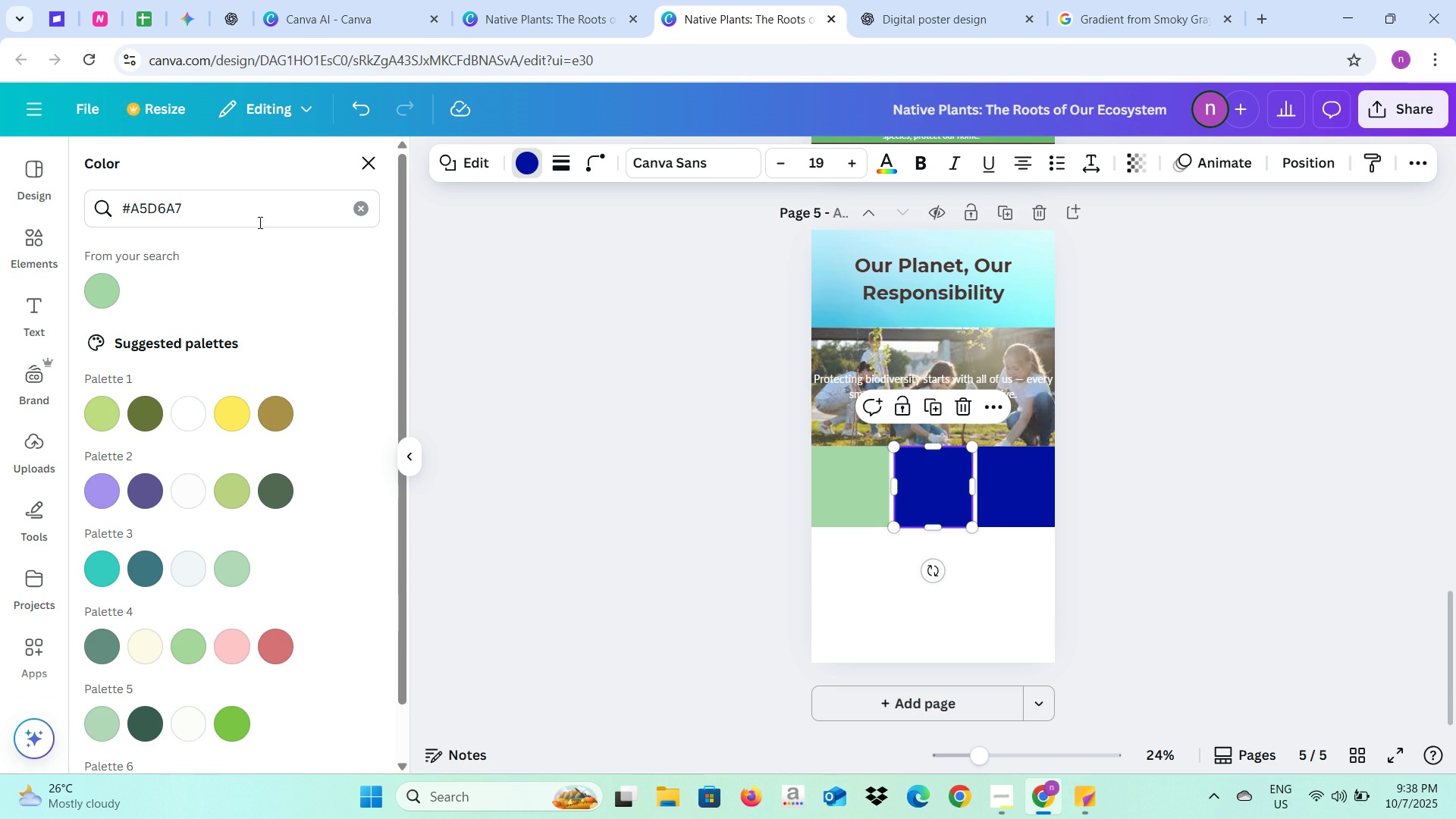 
left_click_drag(start_coordinate=[259, 221], to_coordinate=[108, 204])
 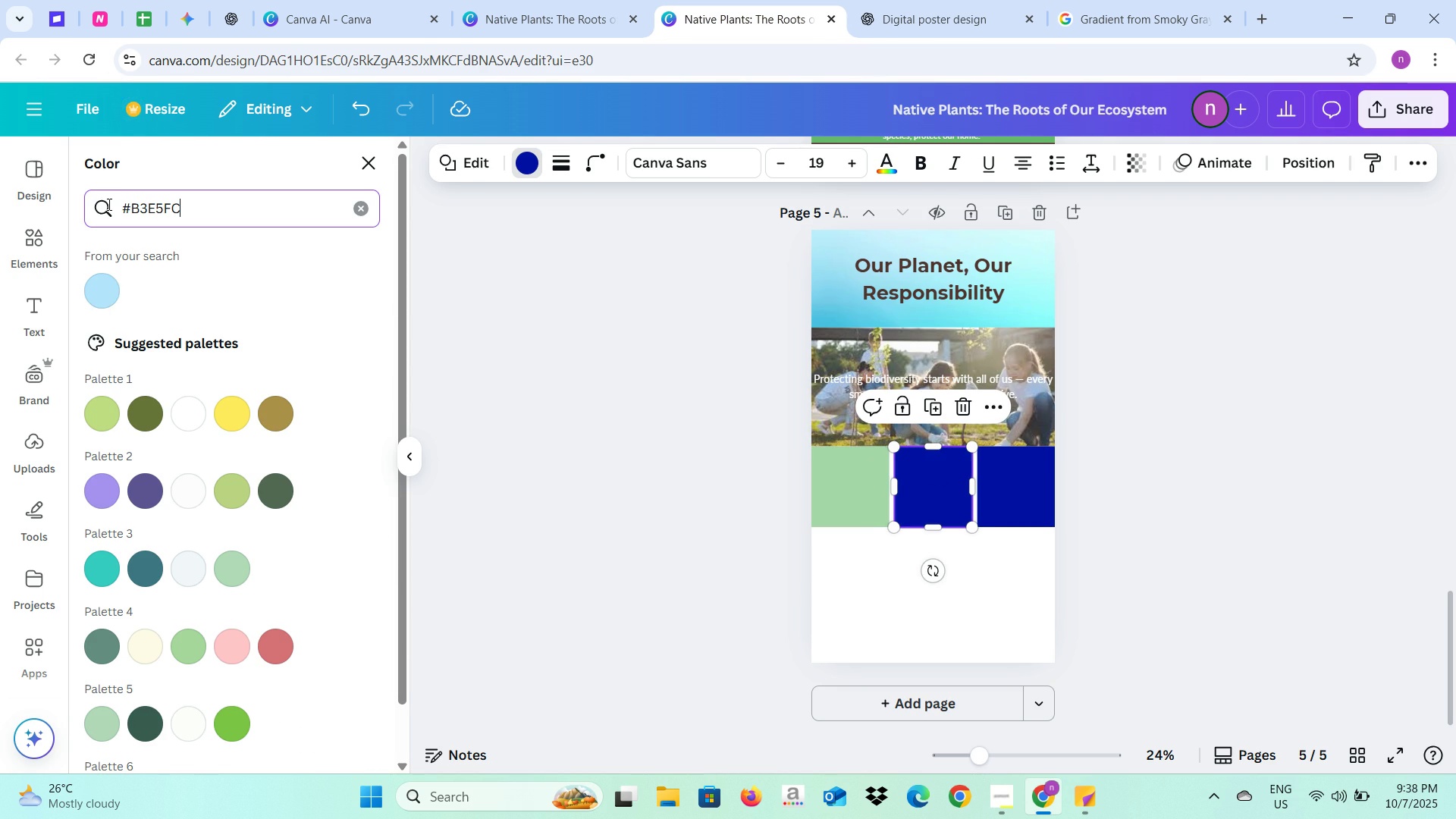 
key(Control+V)
 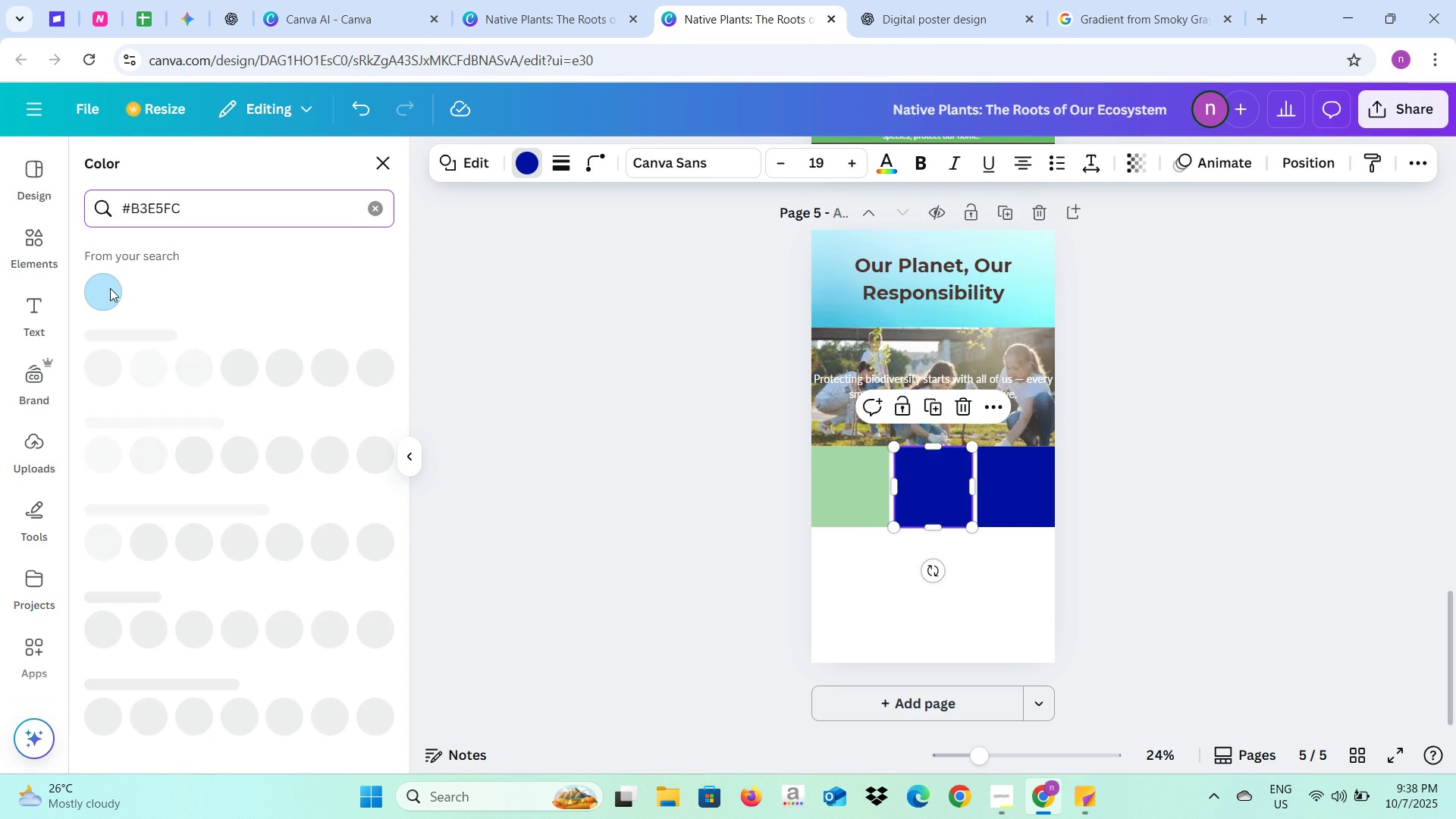 
left_click([110, 290])
 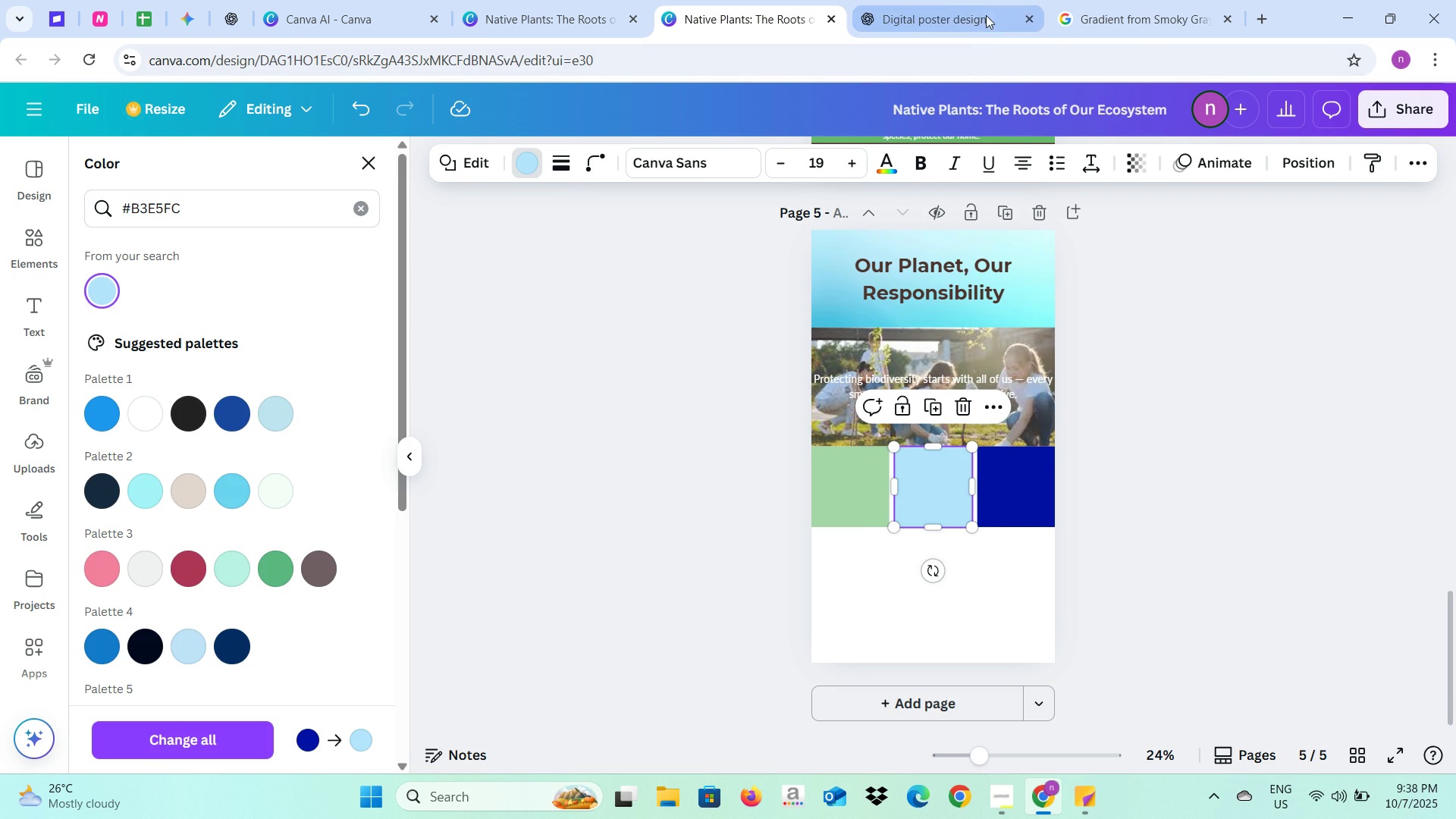 
left_click([963, 9])
 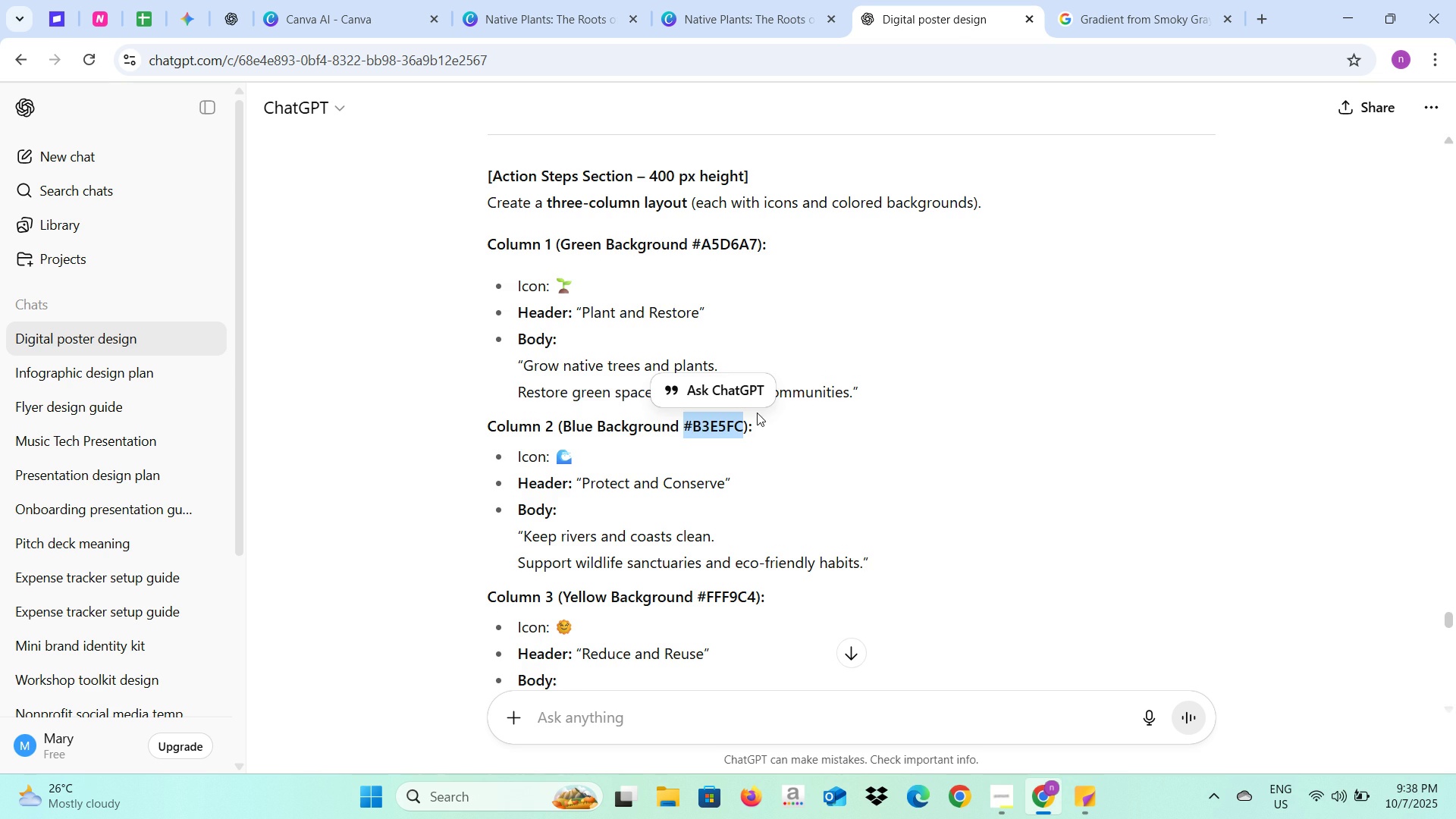 
scroll: coordinate [757, 413], scroll_direction: down, amount: 1.0
 